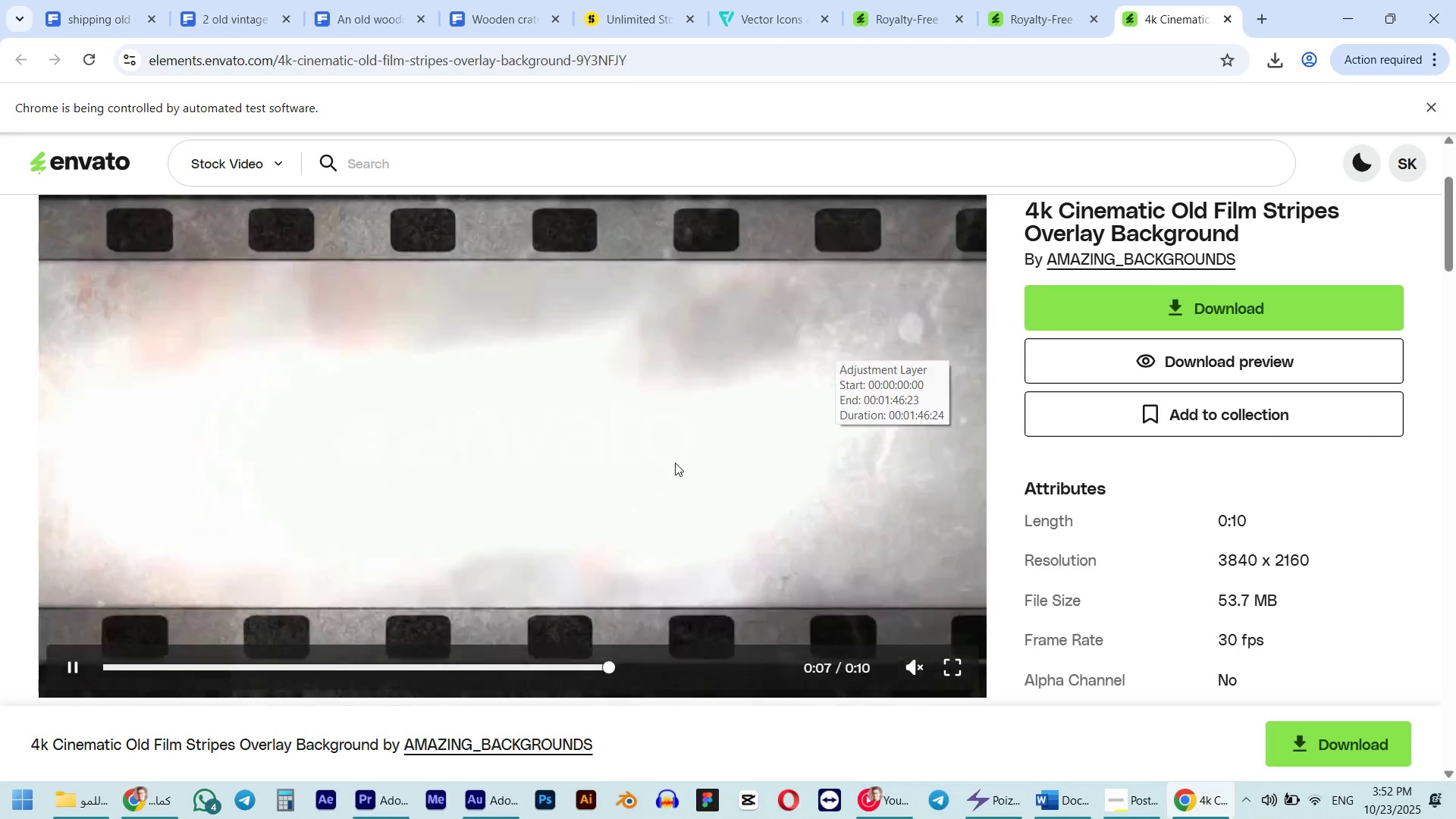 
left_click([1171, 292])
 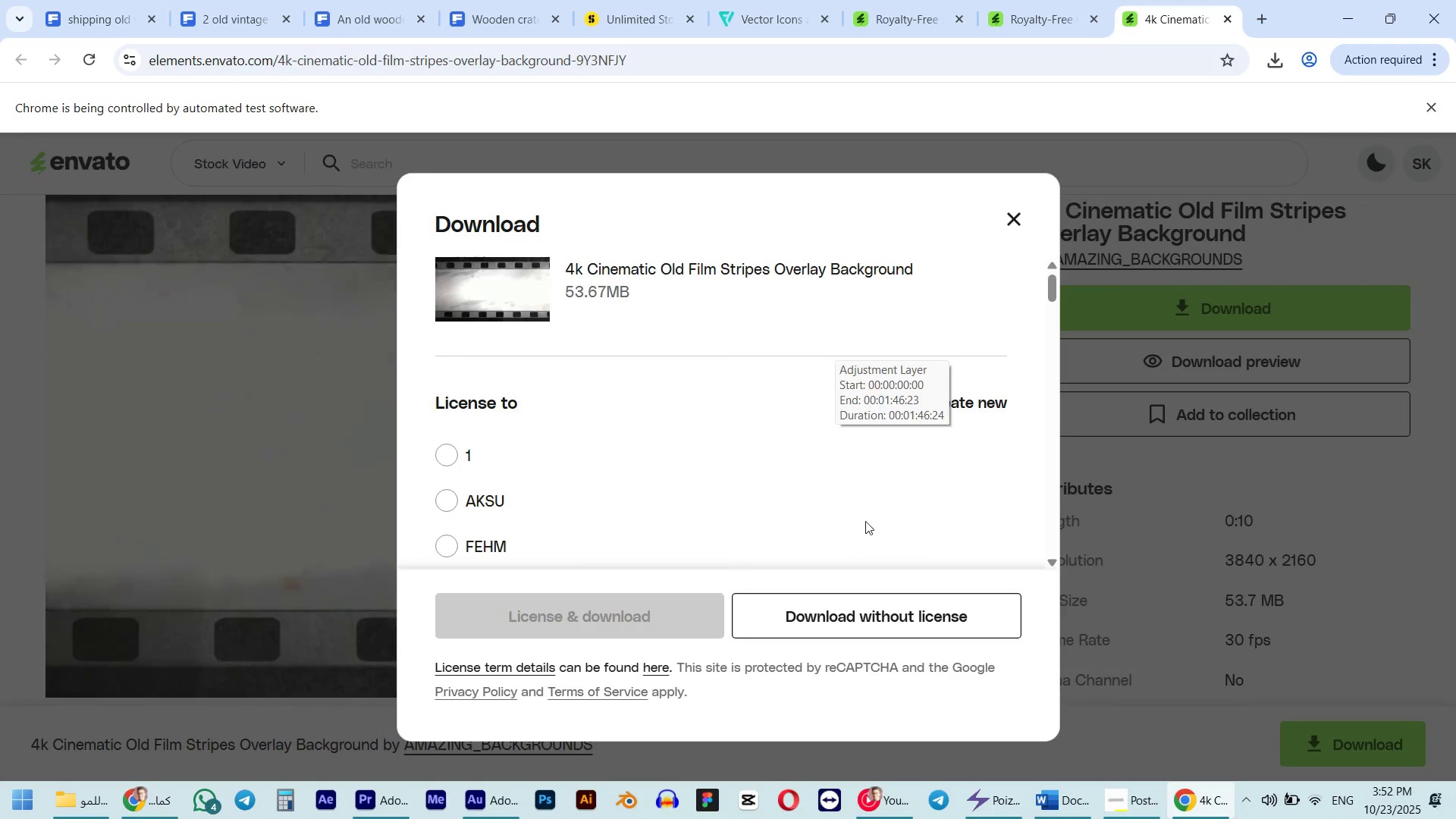 
left_click([868, 617])
 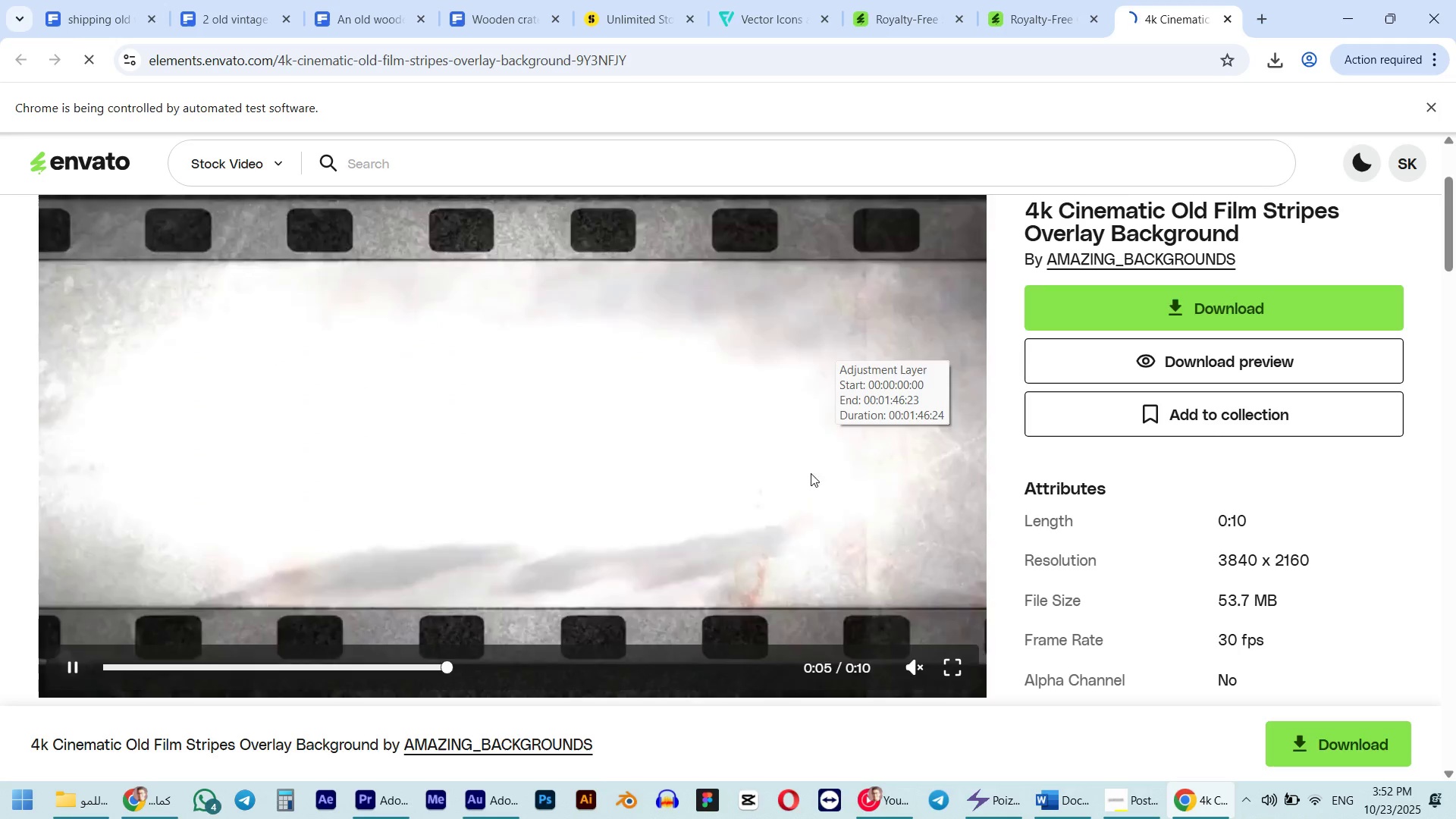 
left_click([1270, 62])
 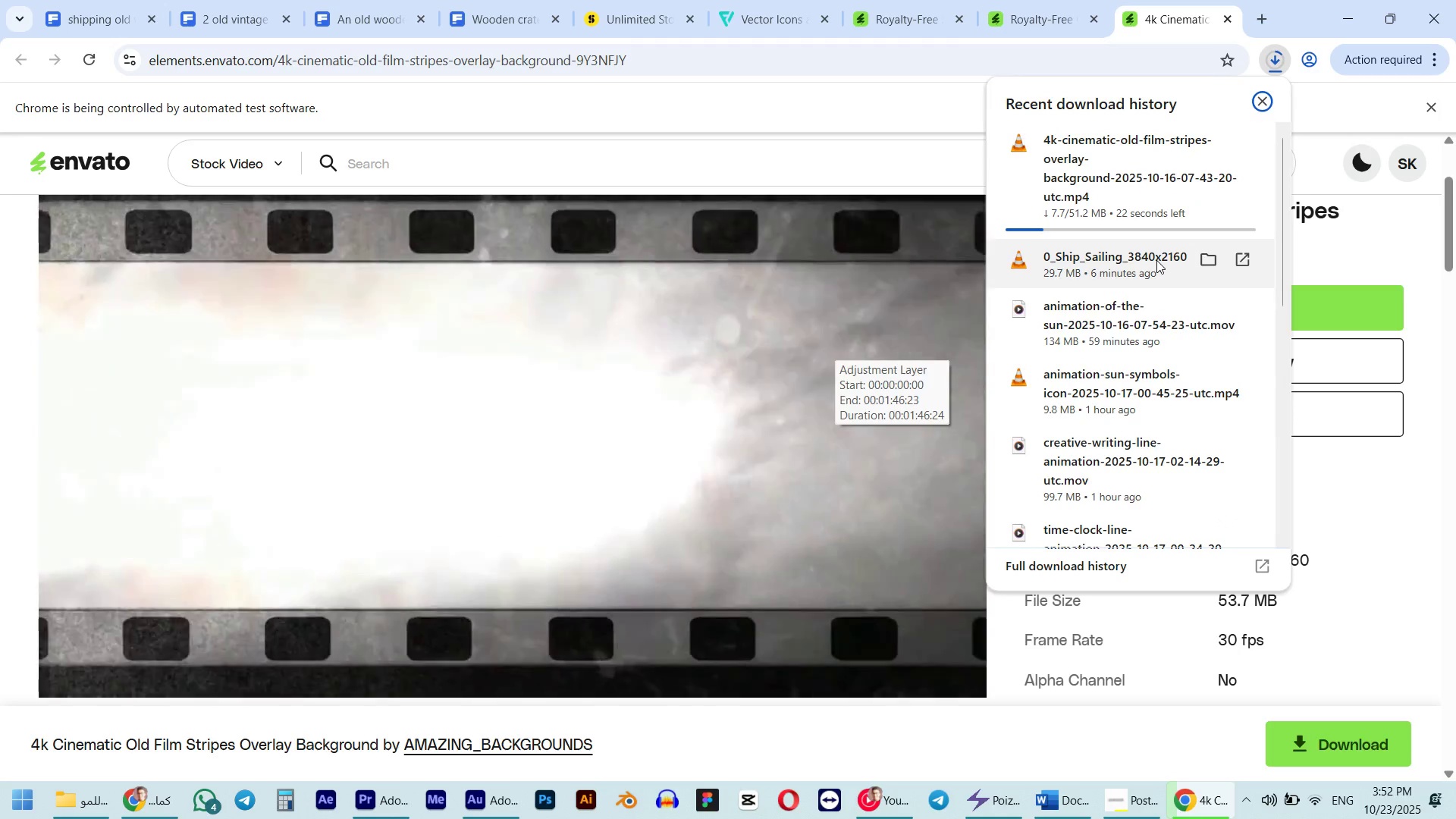 
left_click([1078, 255])
 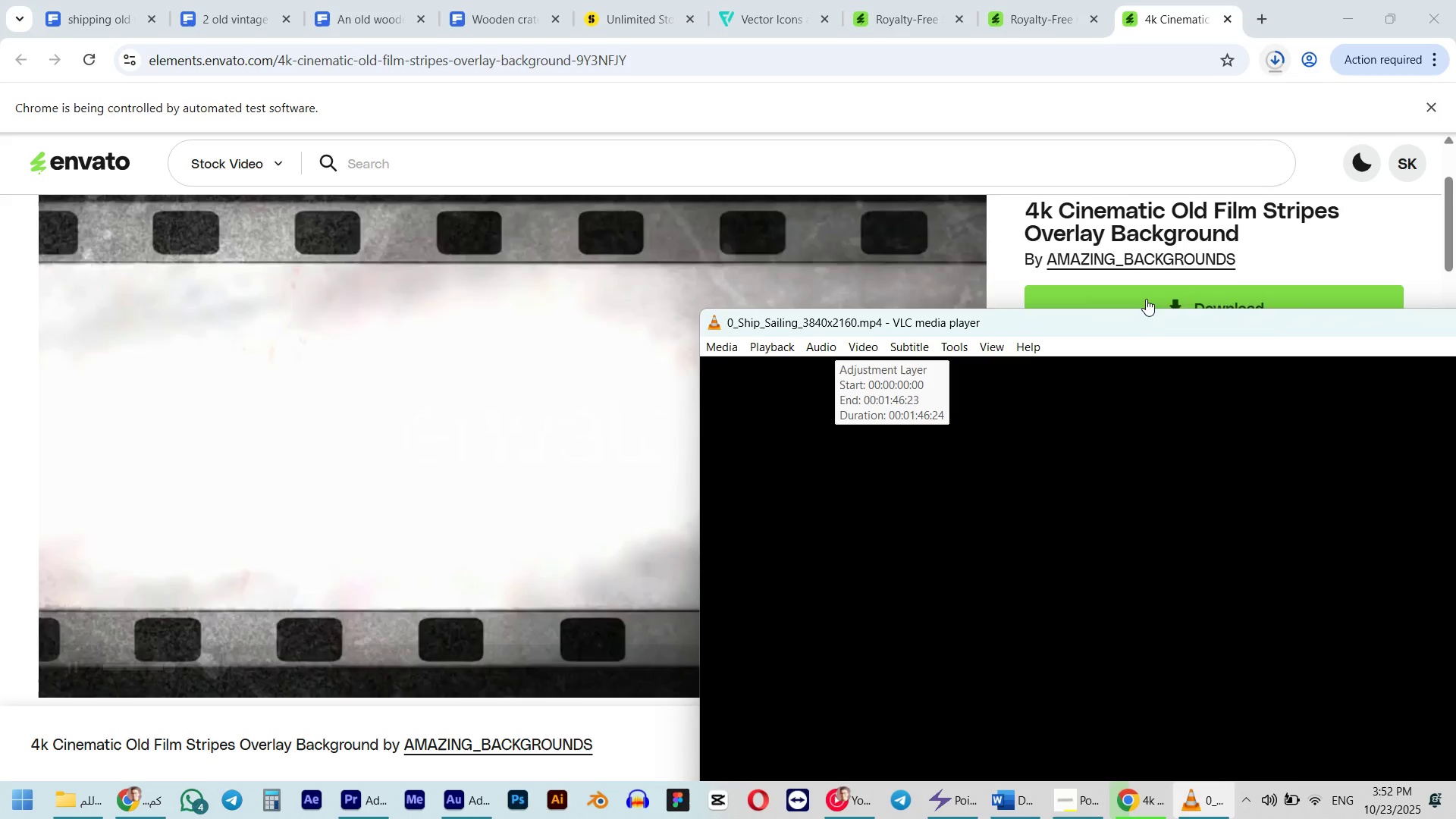 
right_click([1091, 427])
 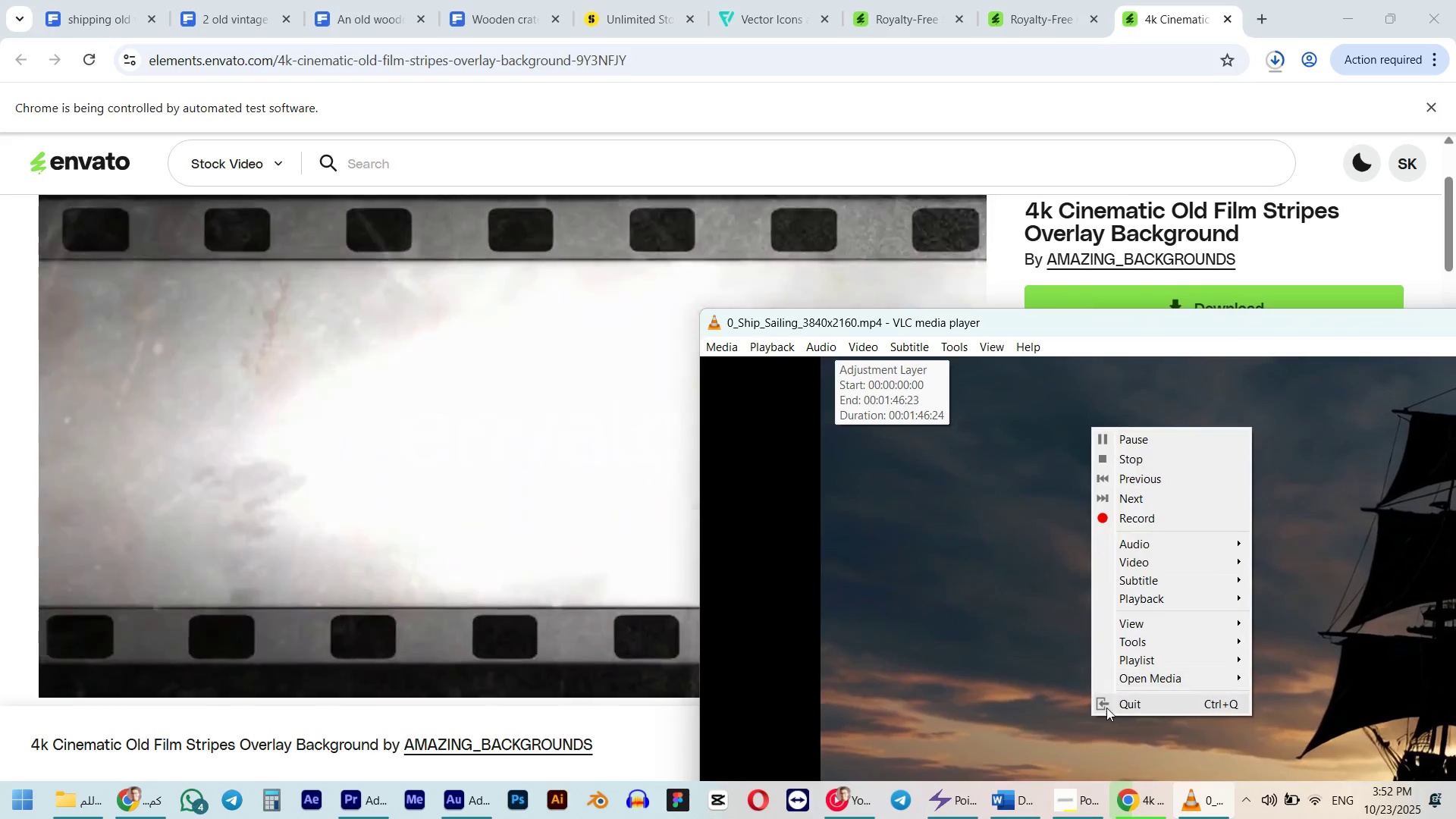 
left_click([1106, 708])
 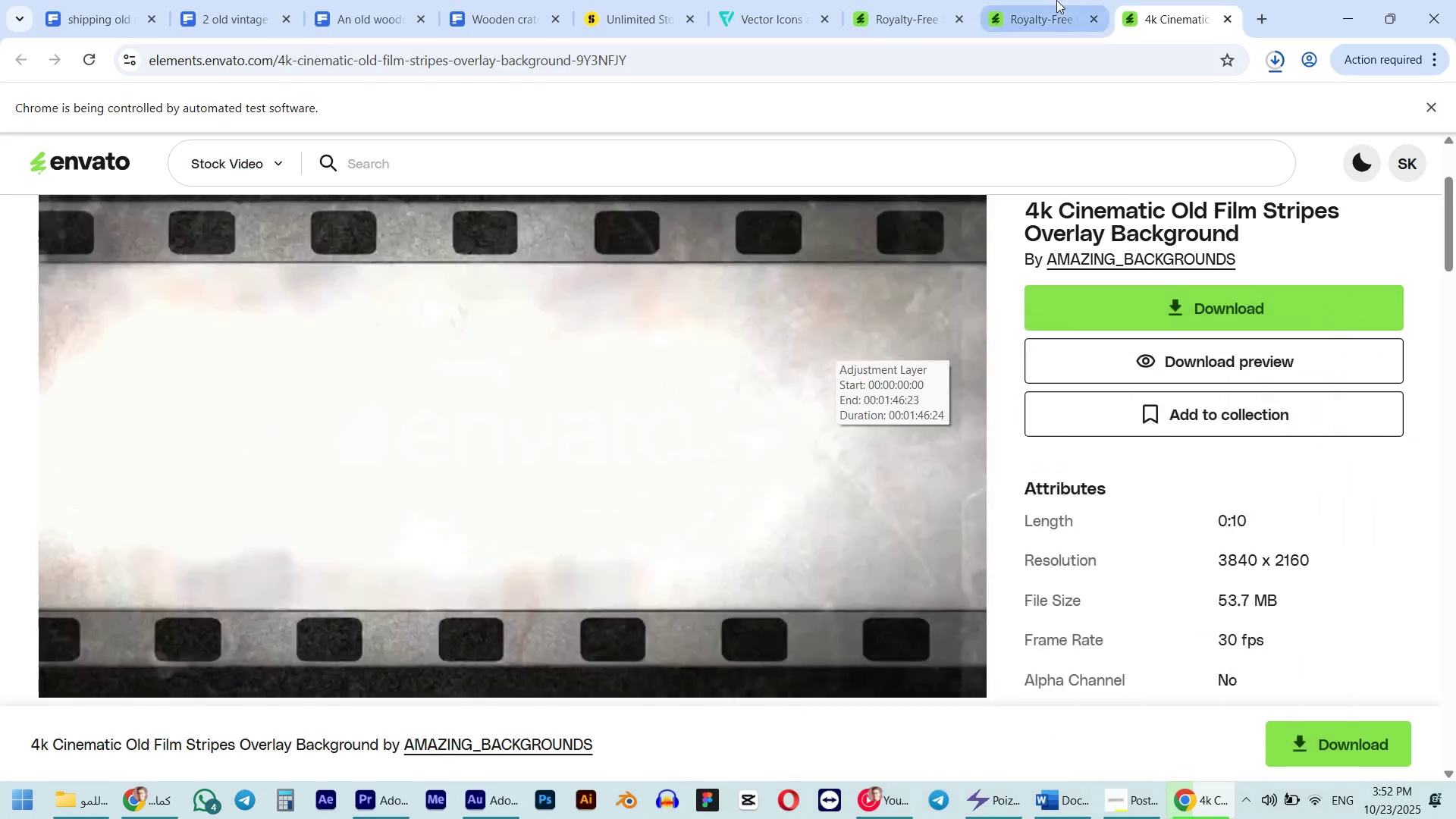 
left_click([1075, 0])
 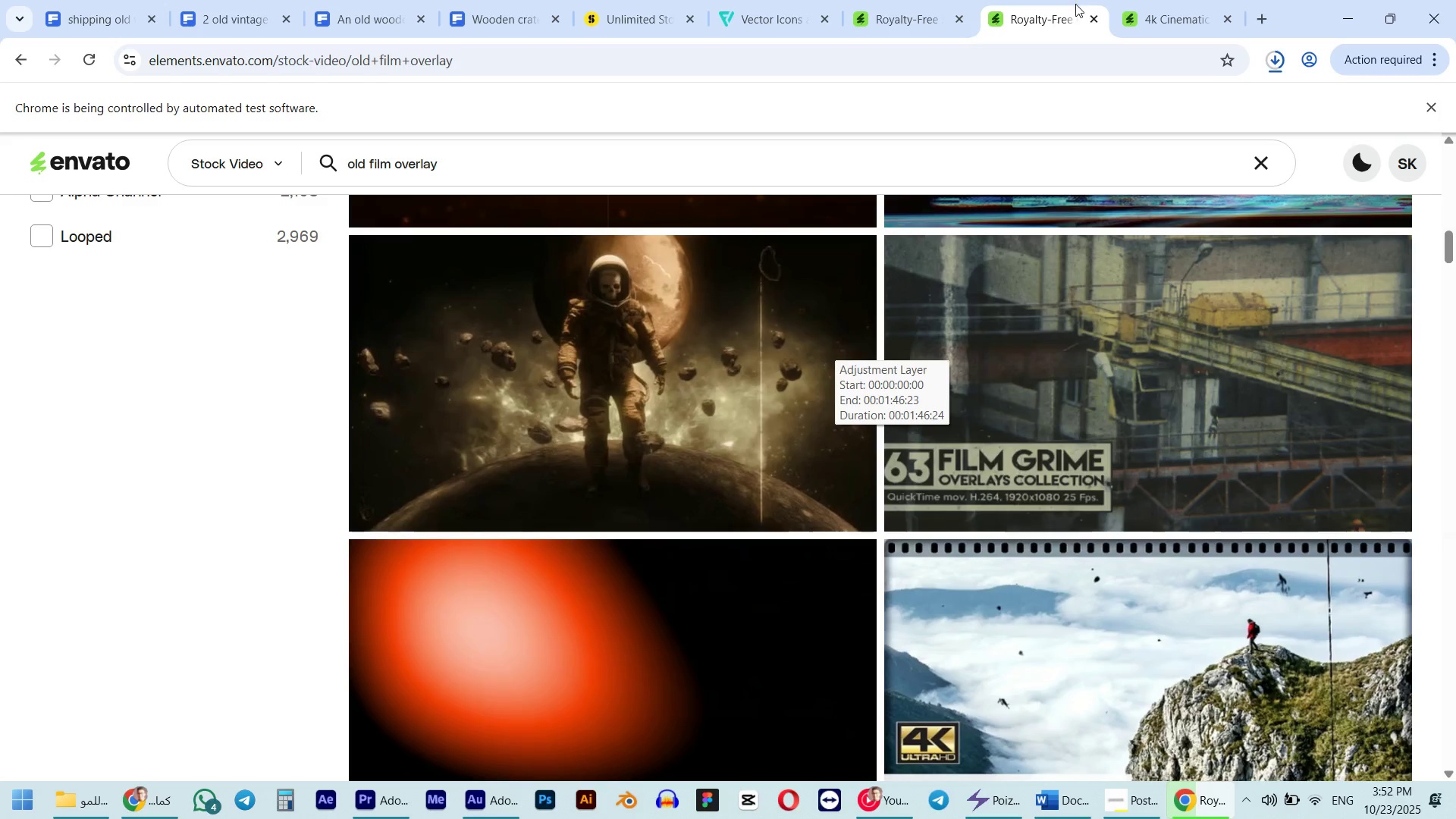 
scroll: coordinate [1379, 348], scroll_direction: down, amount: 7.0
 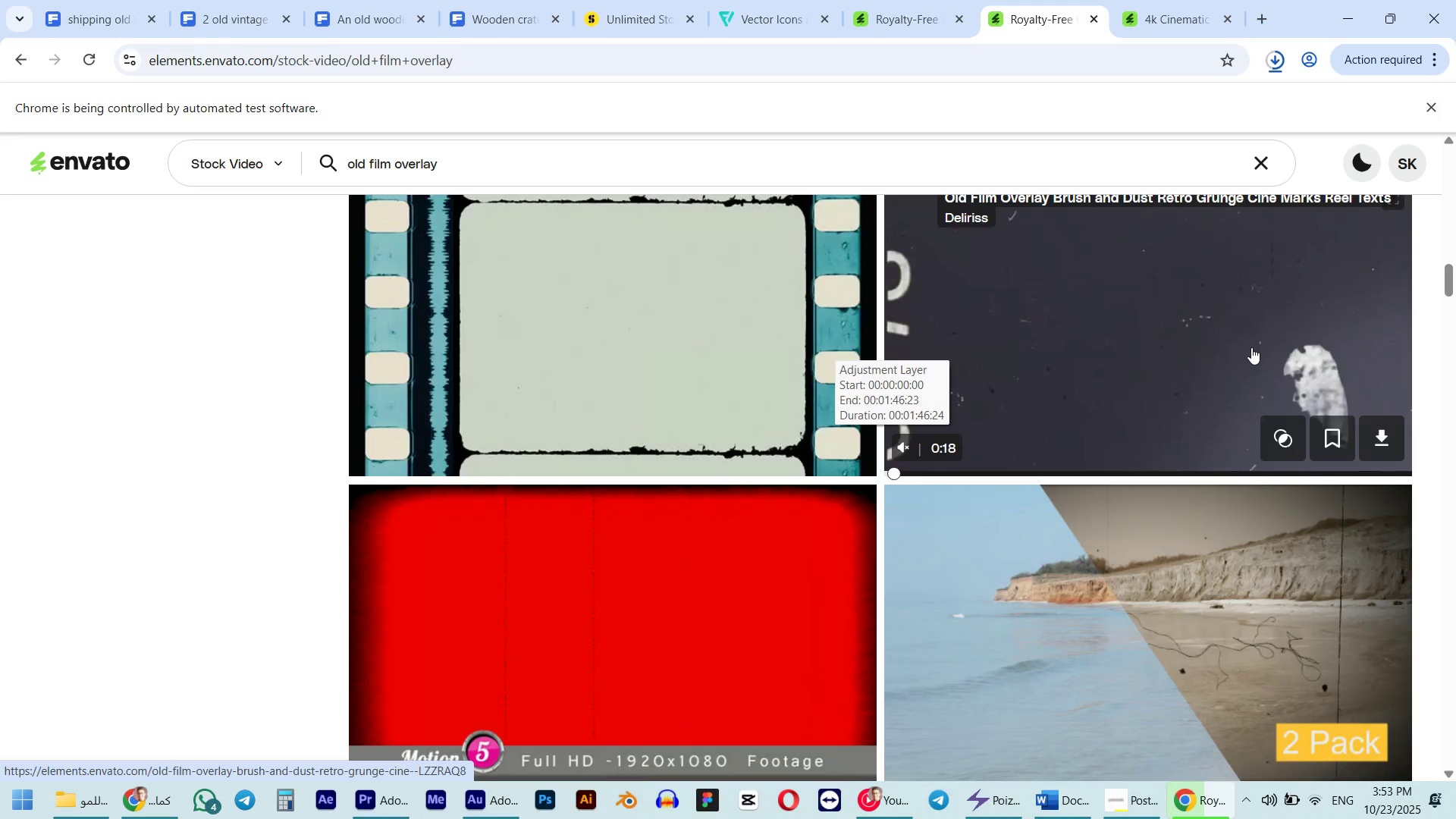 
scroll: coordinate [1251, 347], scroll_direction: up, amount: 1.0
 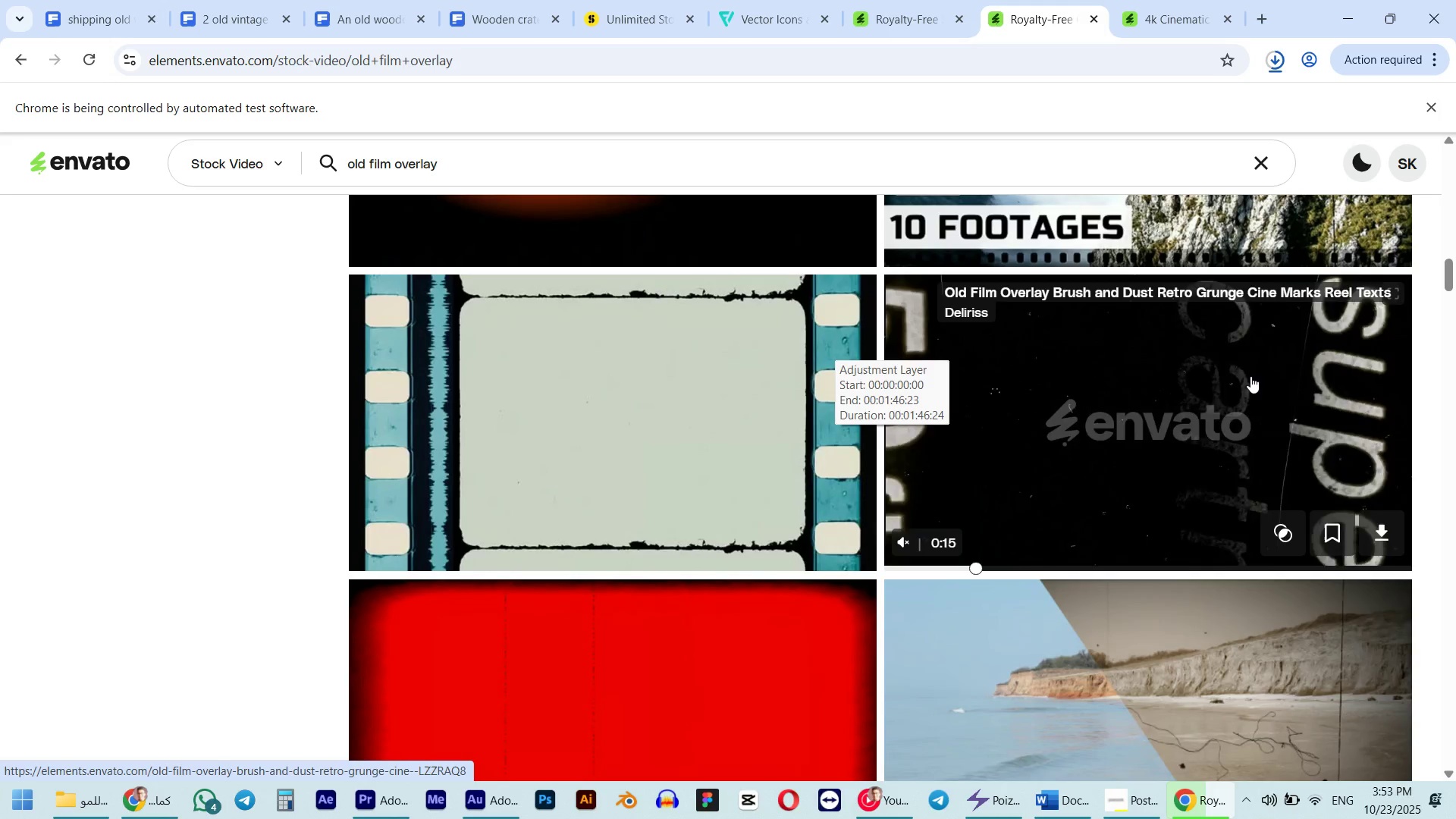 
middle_click([1267, 399])
 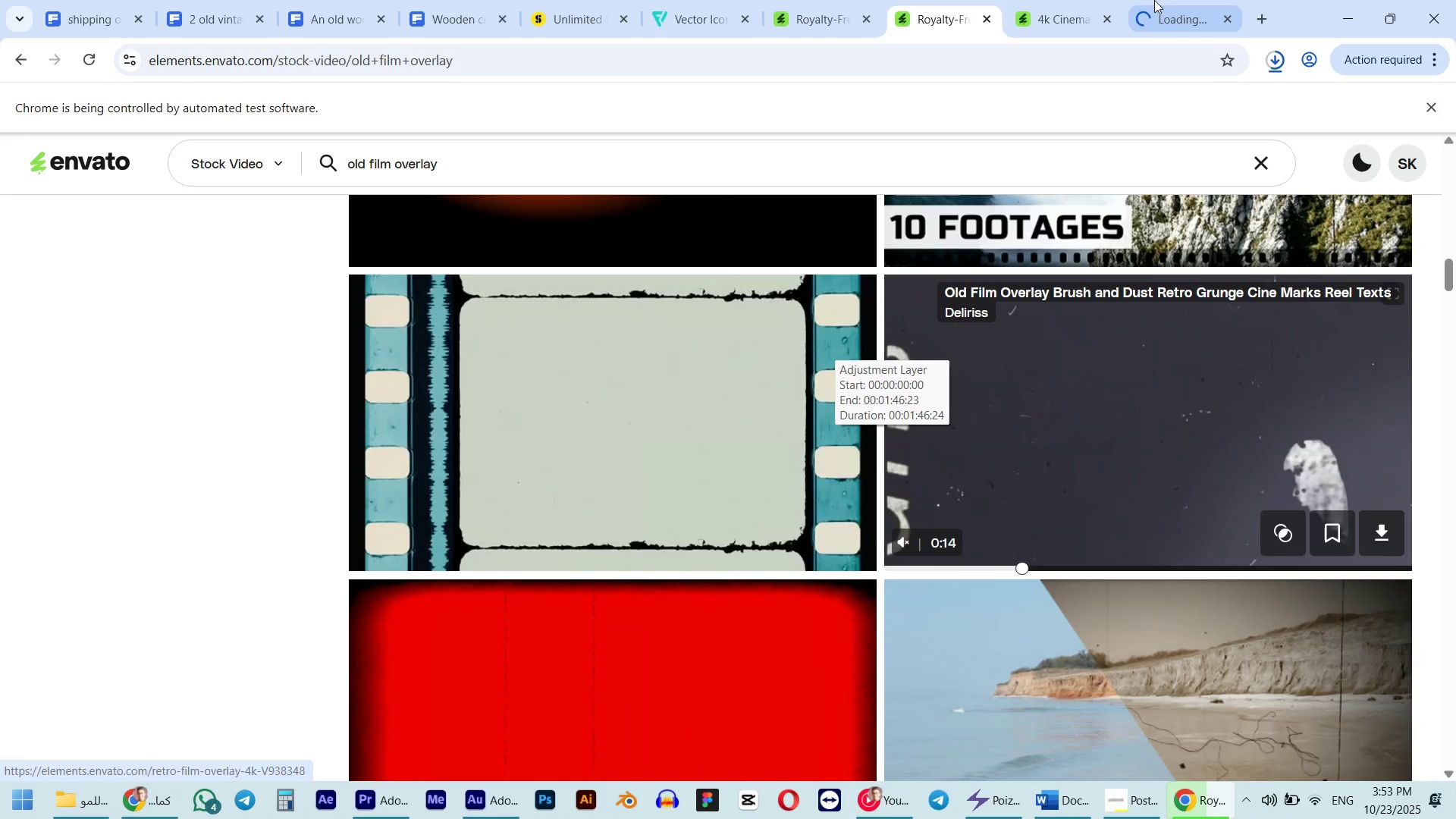 
left_click([1162, 0])
 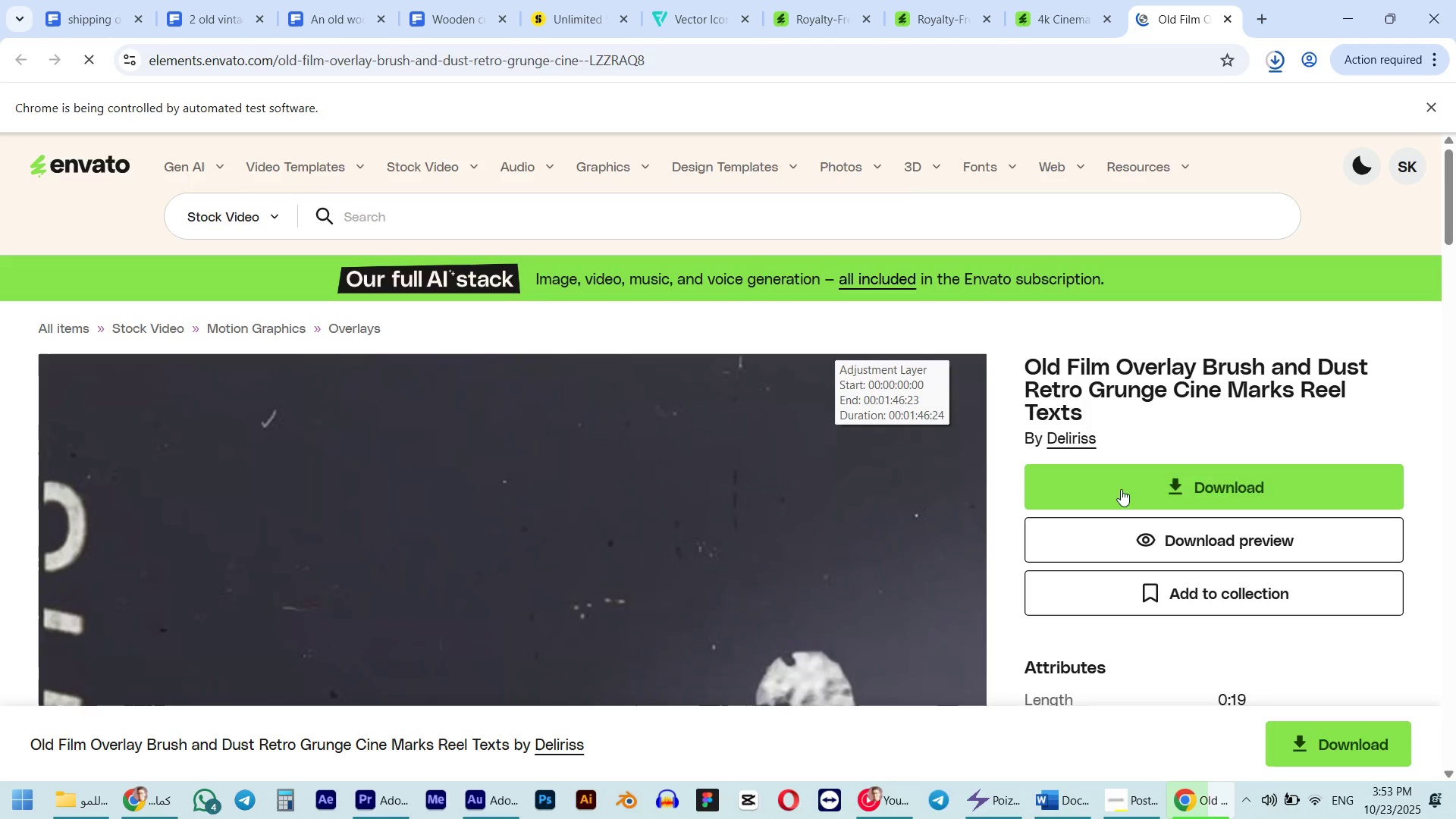 
scroll: coordinate [1134, 475], scroll_direction: down, amount: 3.0
 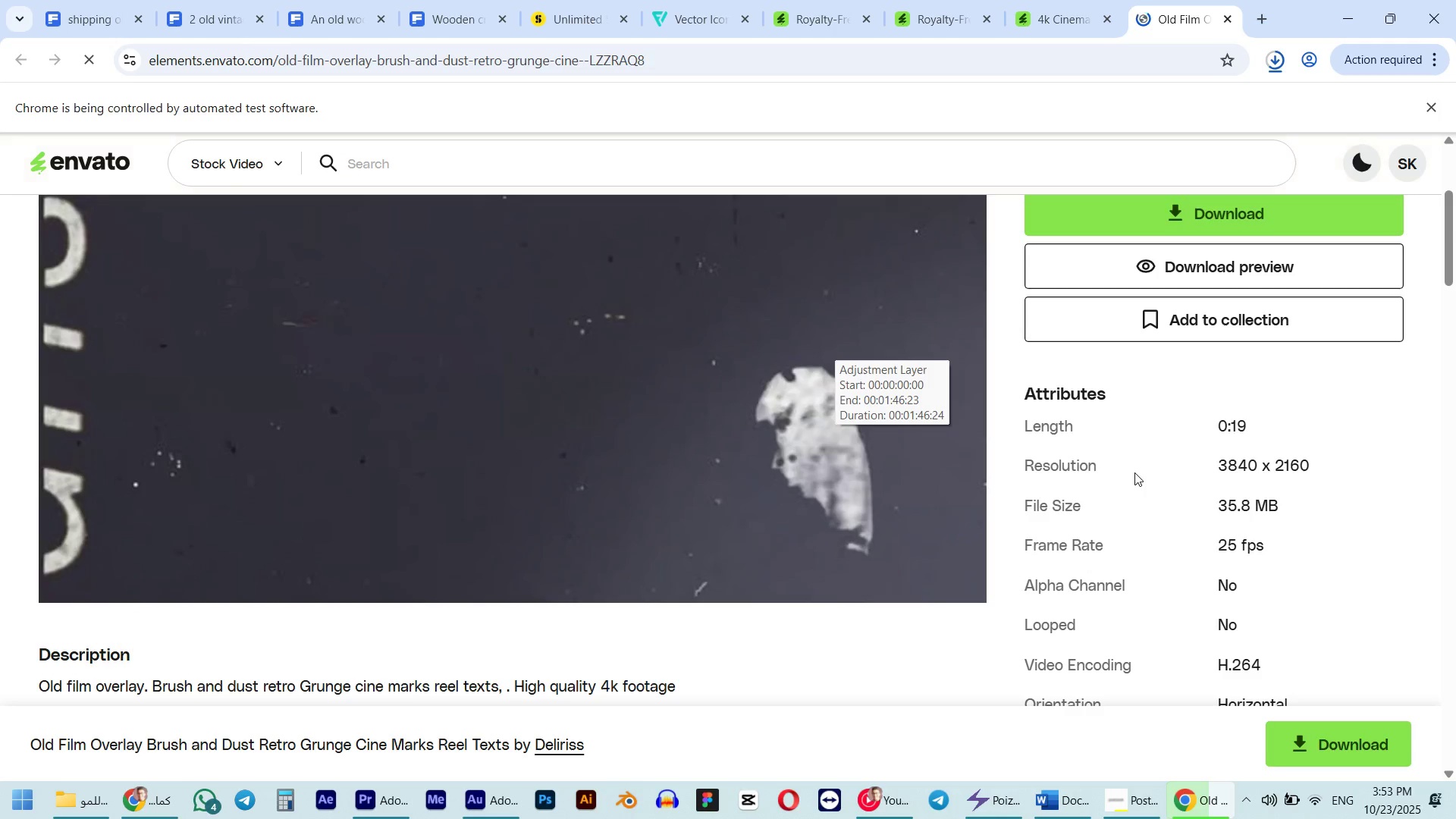 
scroll: coordinate [1134, 472], scroll_direction: up, amount: 2.0
 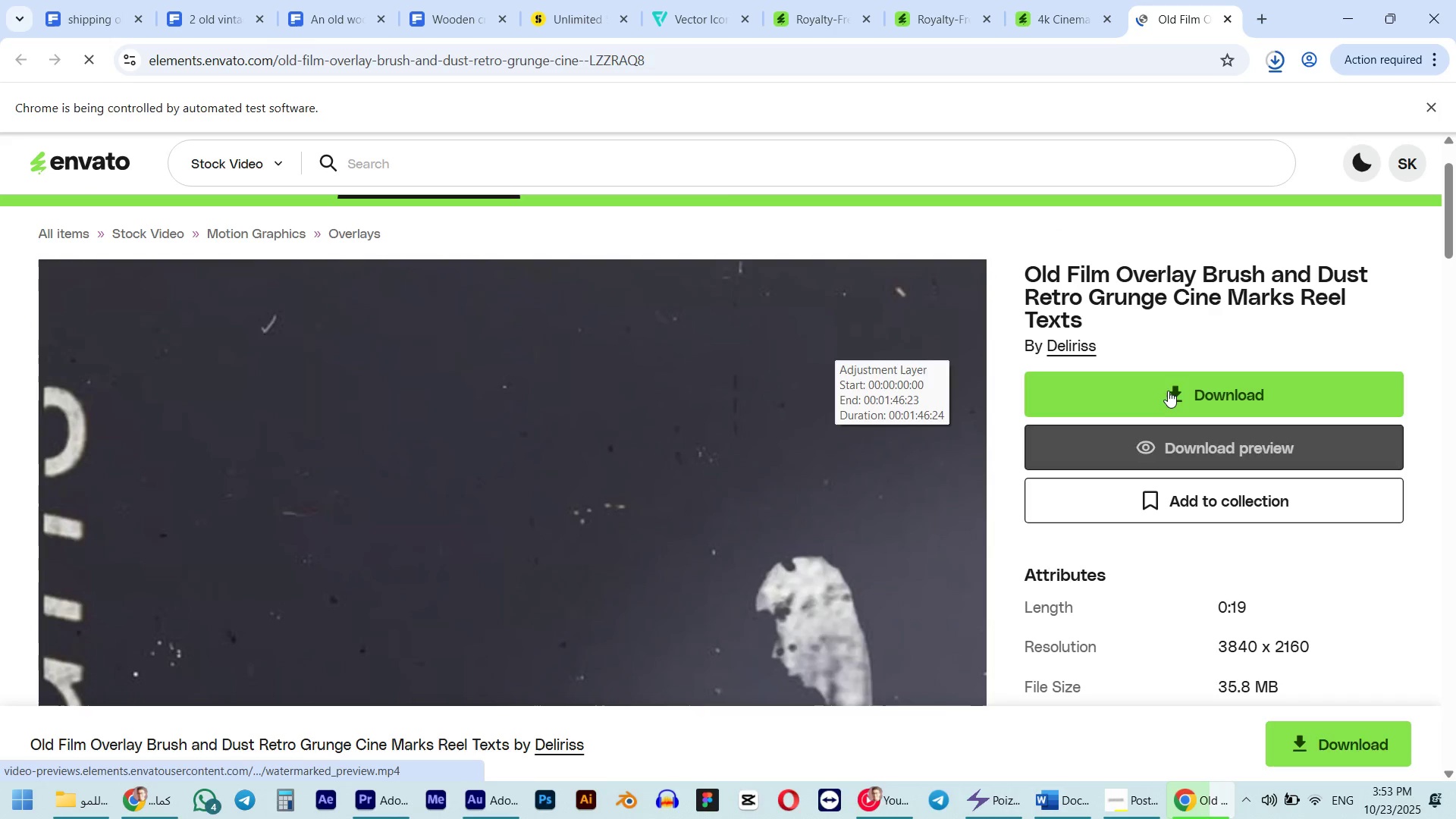 
left_click([1168, 390])
 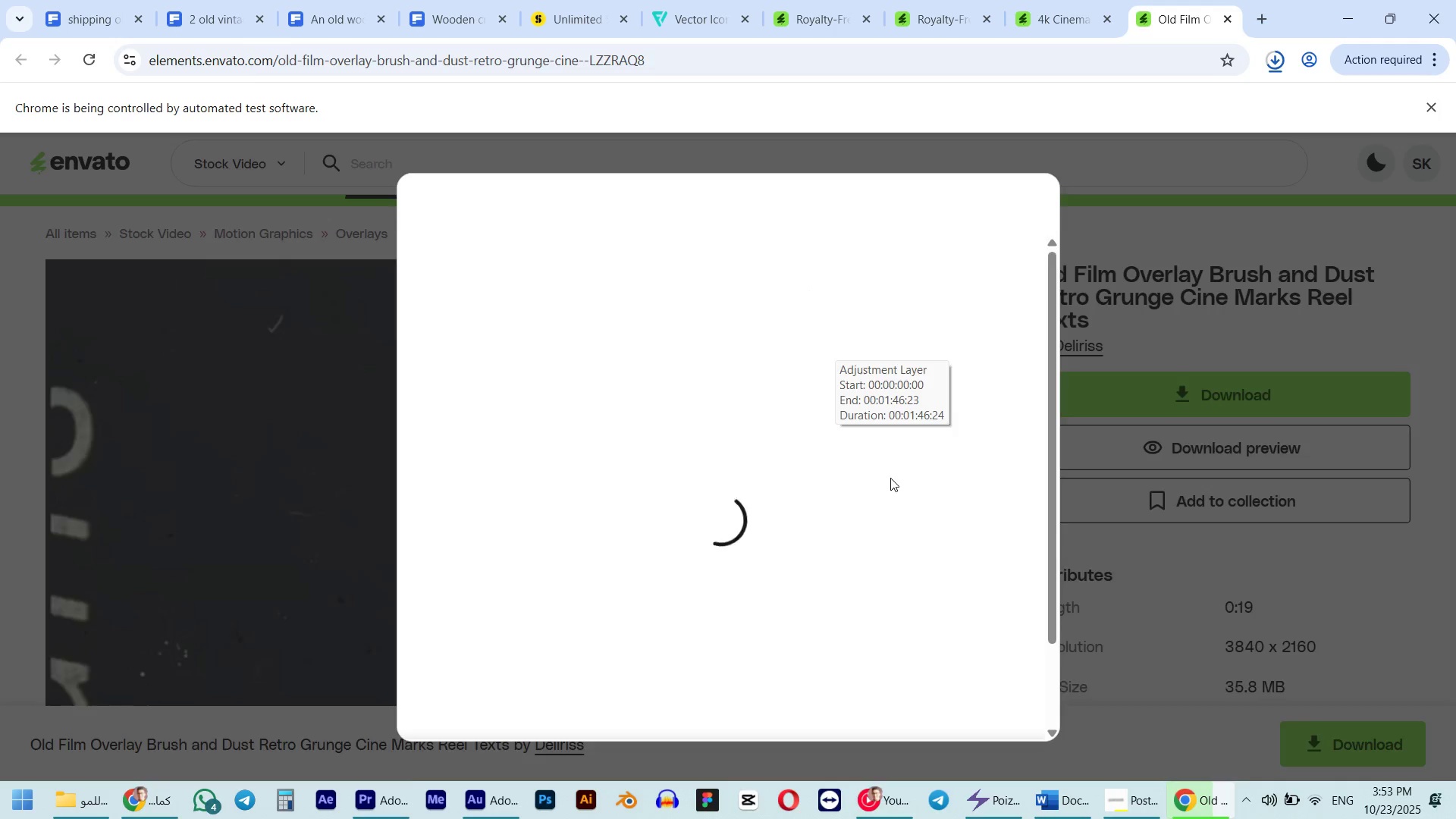 
left_click([855, 612])
 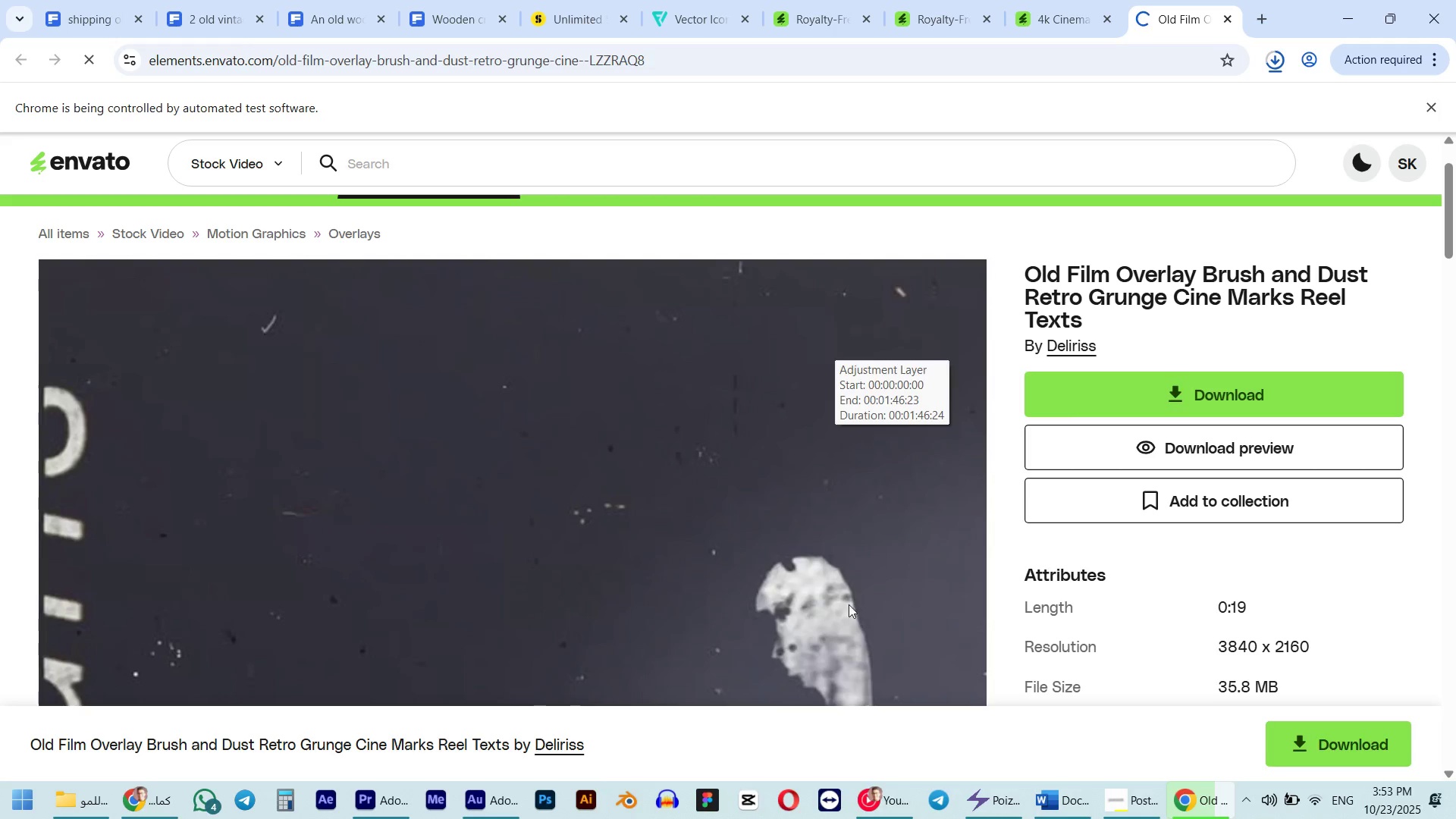 
left_click([426, 0])
 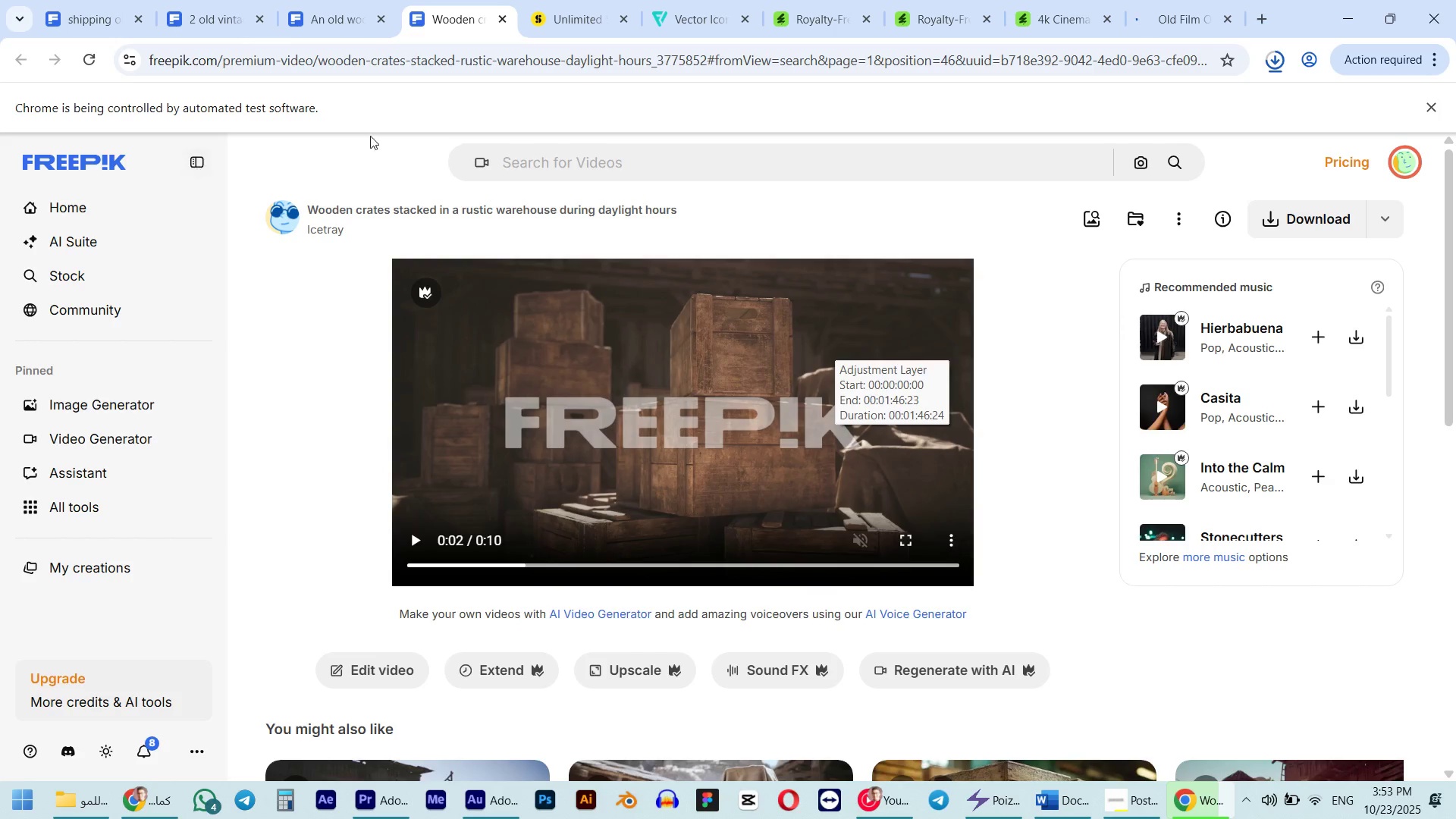 
left_click([1275, 64])
 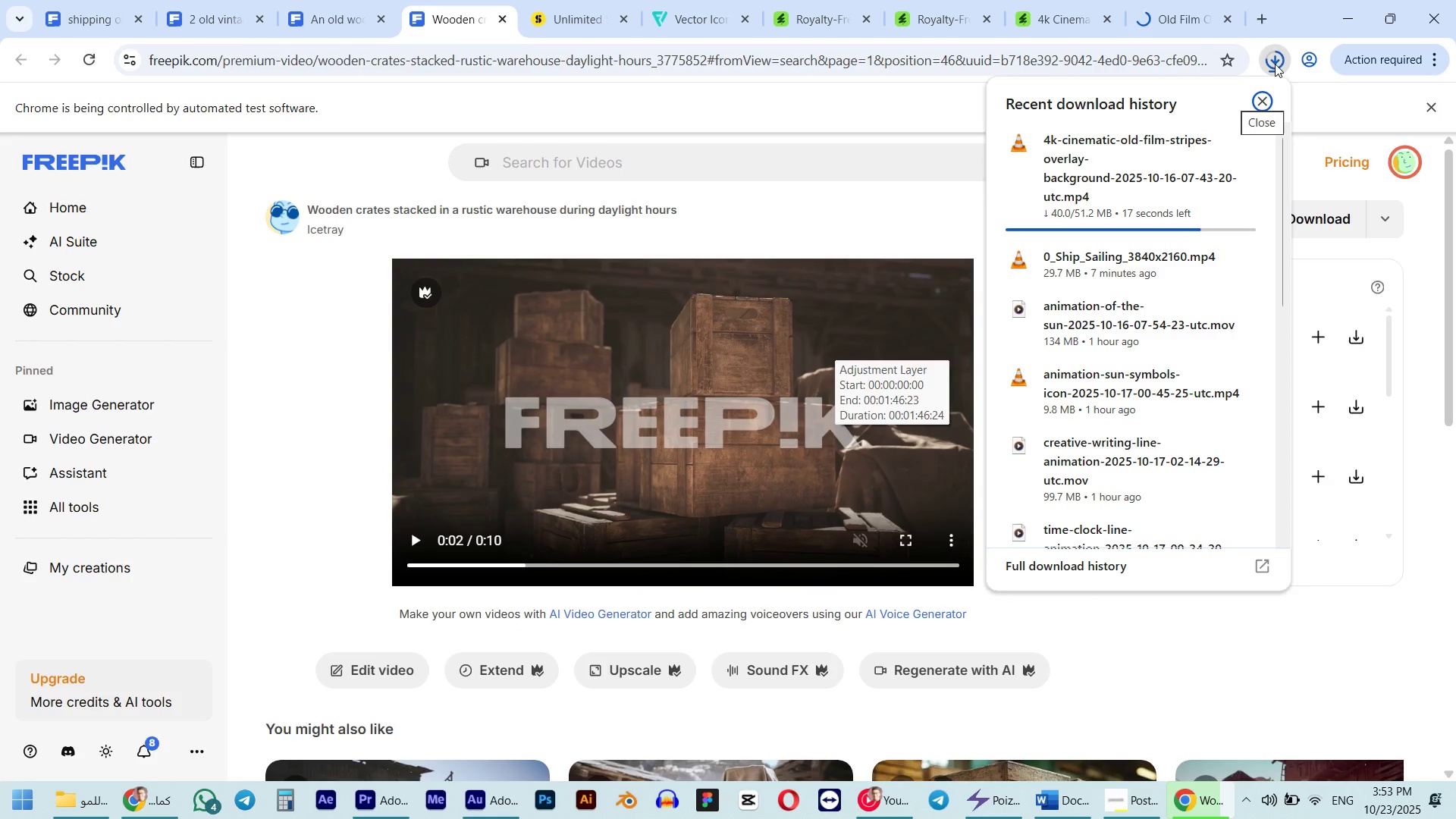 
left_click([1275, 64])
 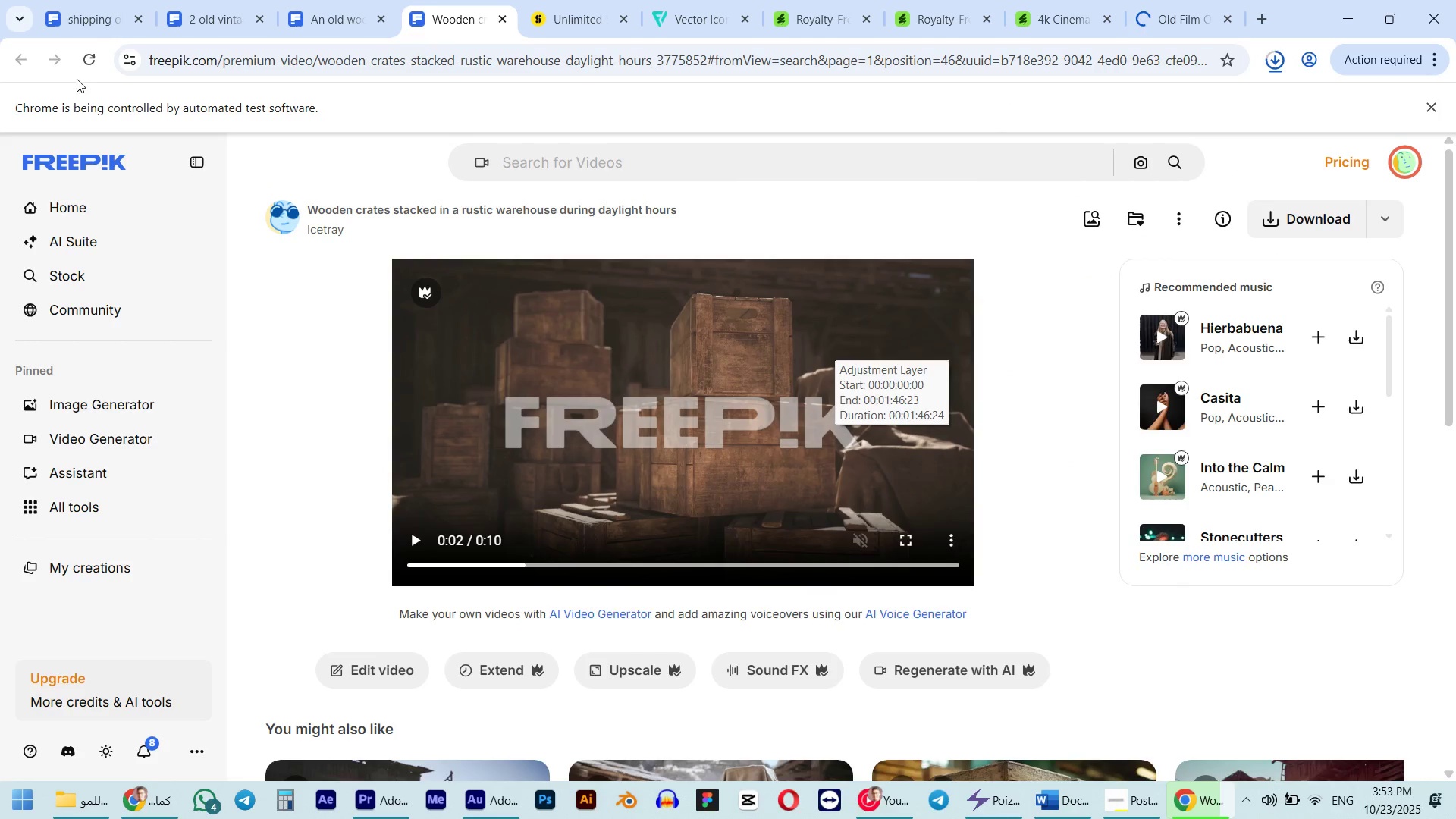 
left_click([77, 58])
 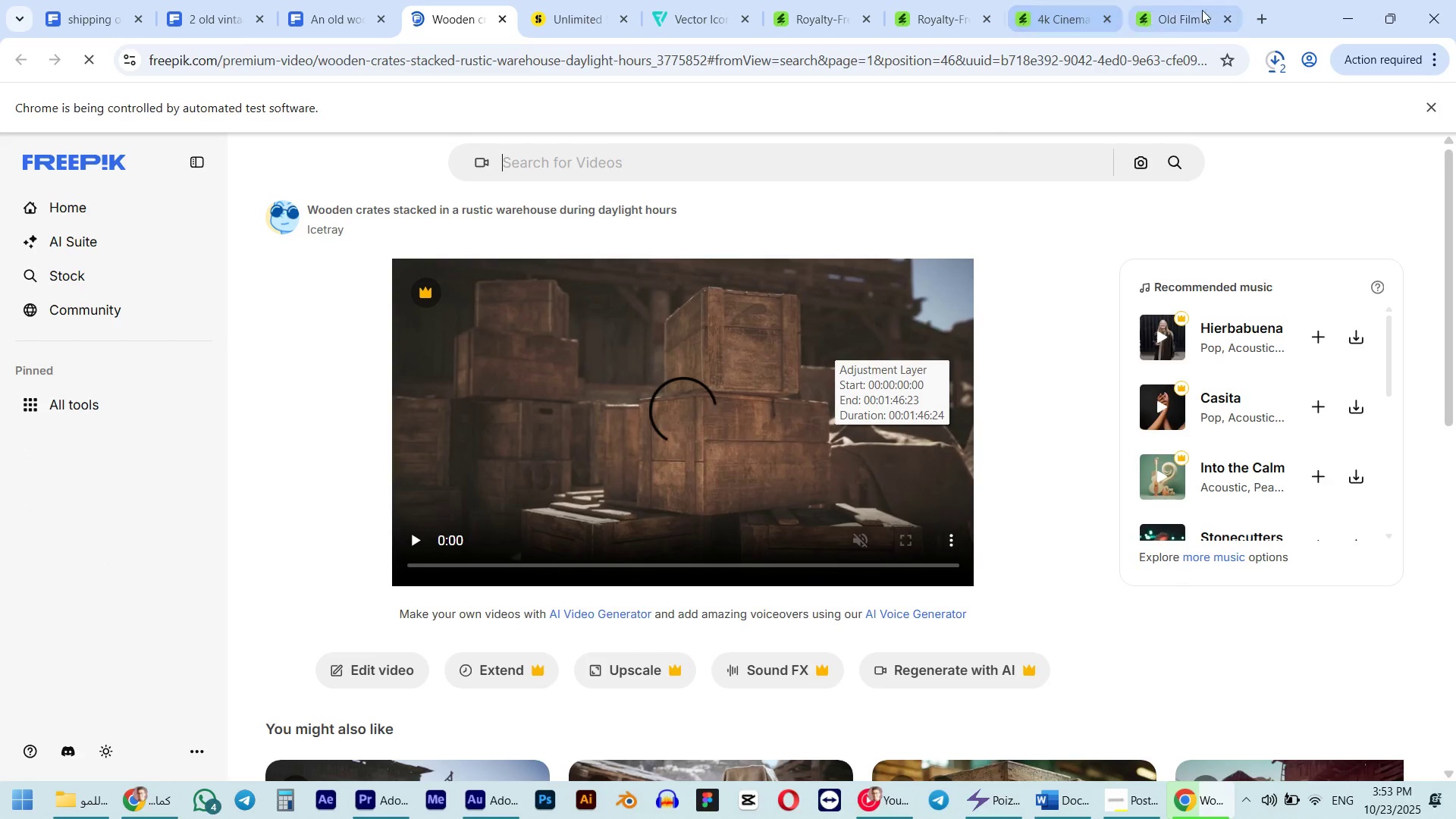 
left_click([1272, 68])
 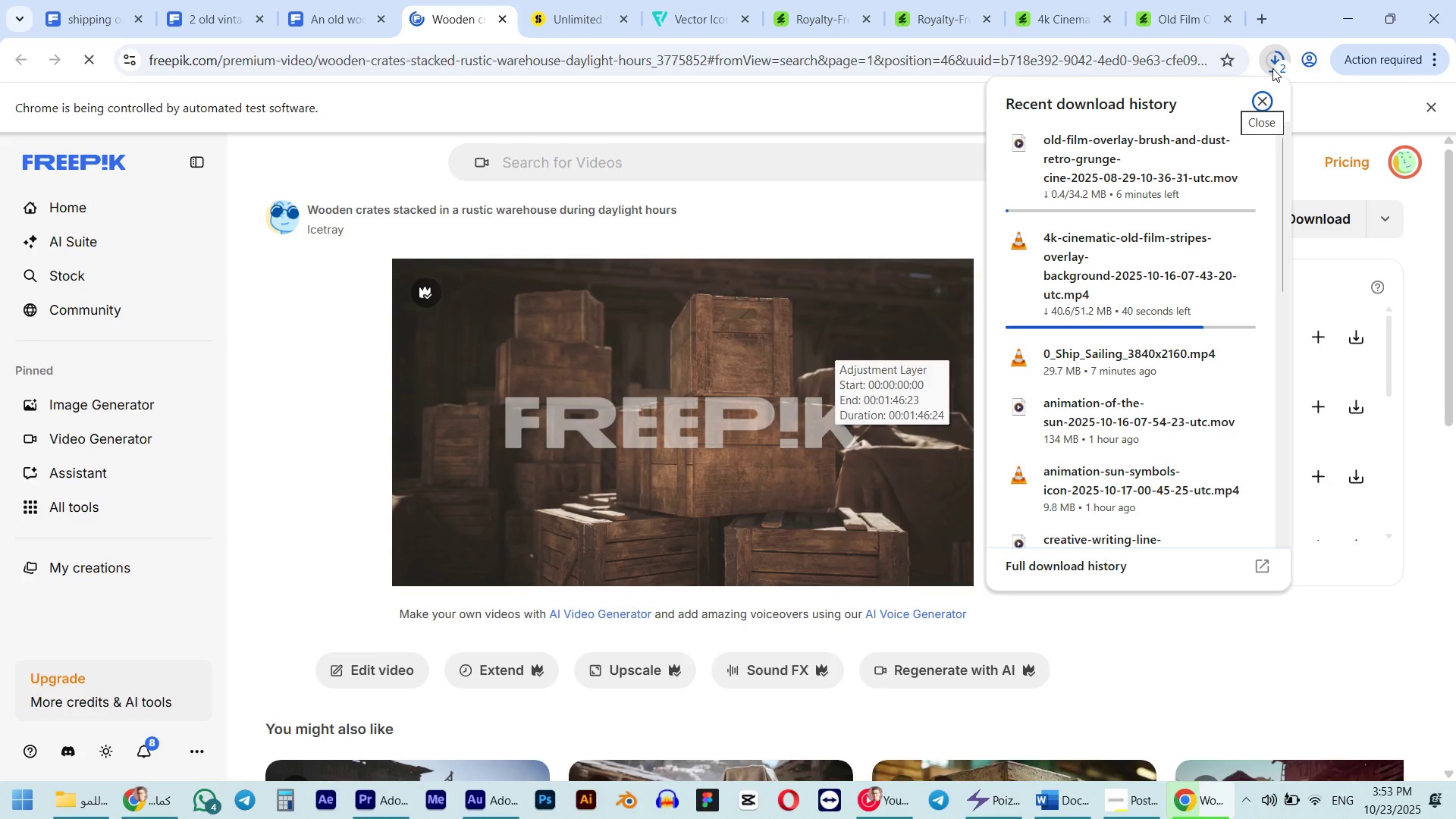 
left_click([1272, 68])
 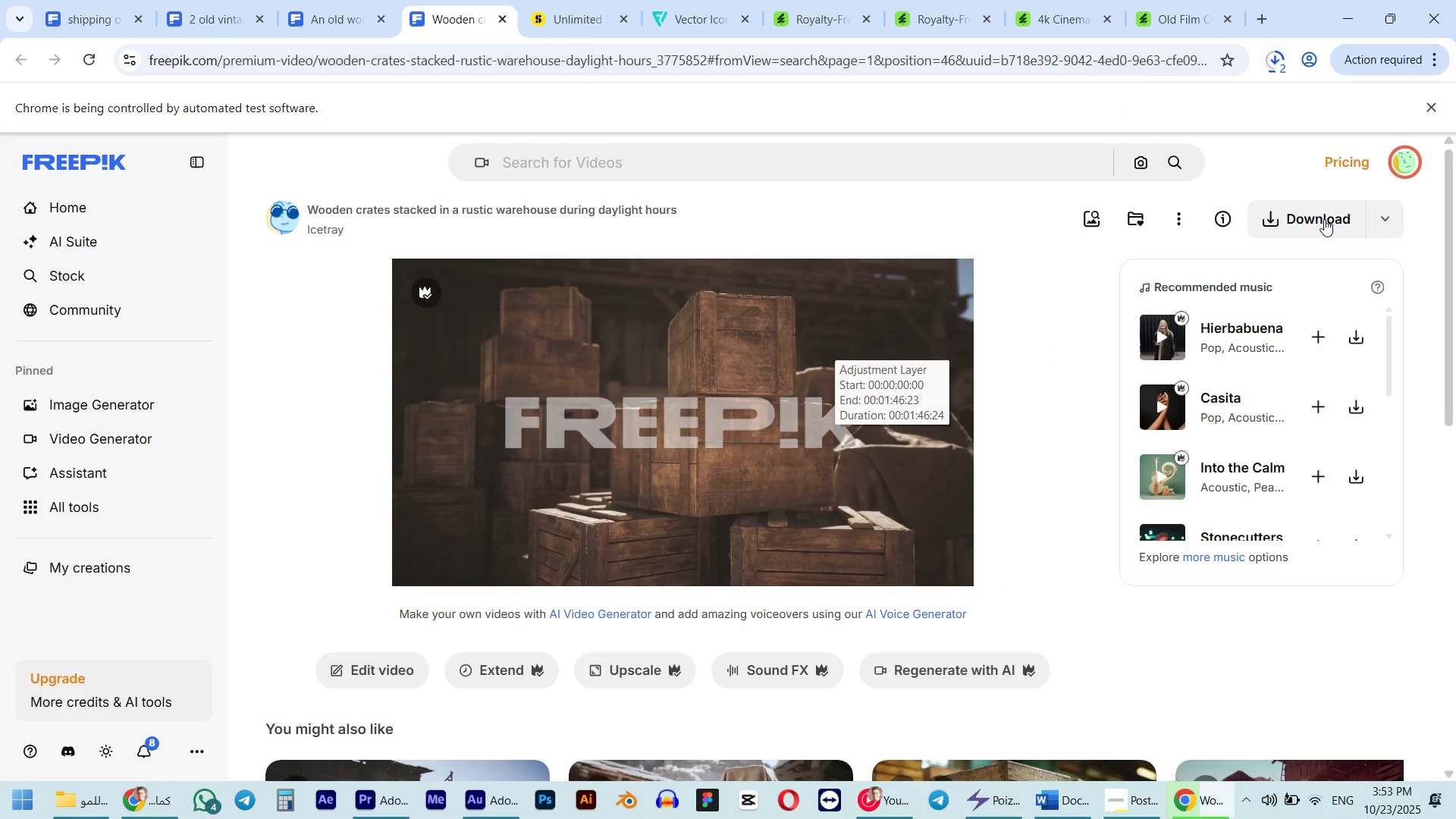 
left_click([1319, 221])
 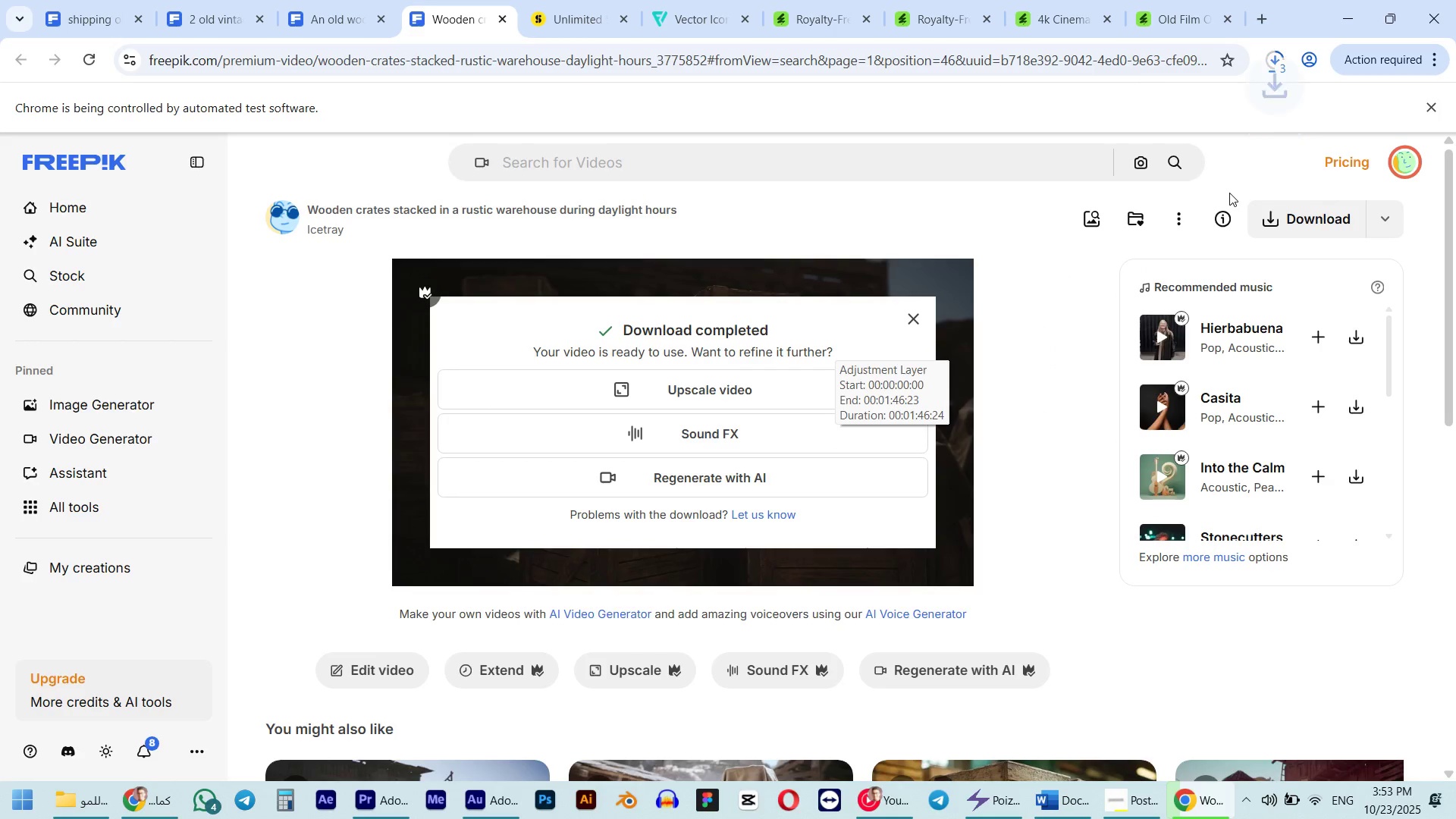 
left_click([334, 0])
 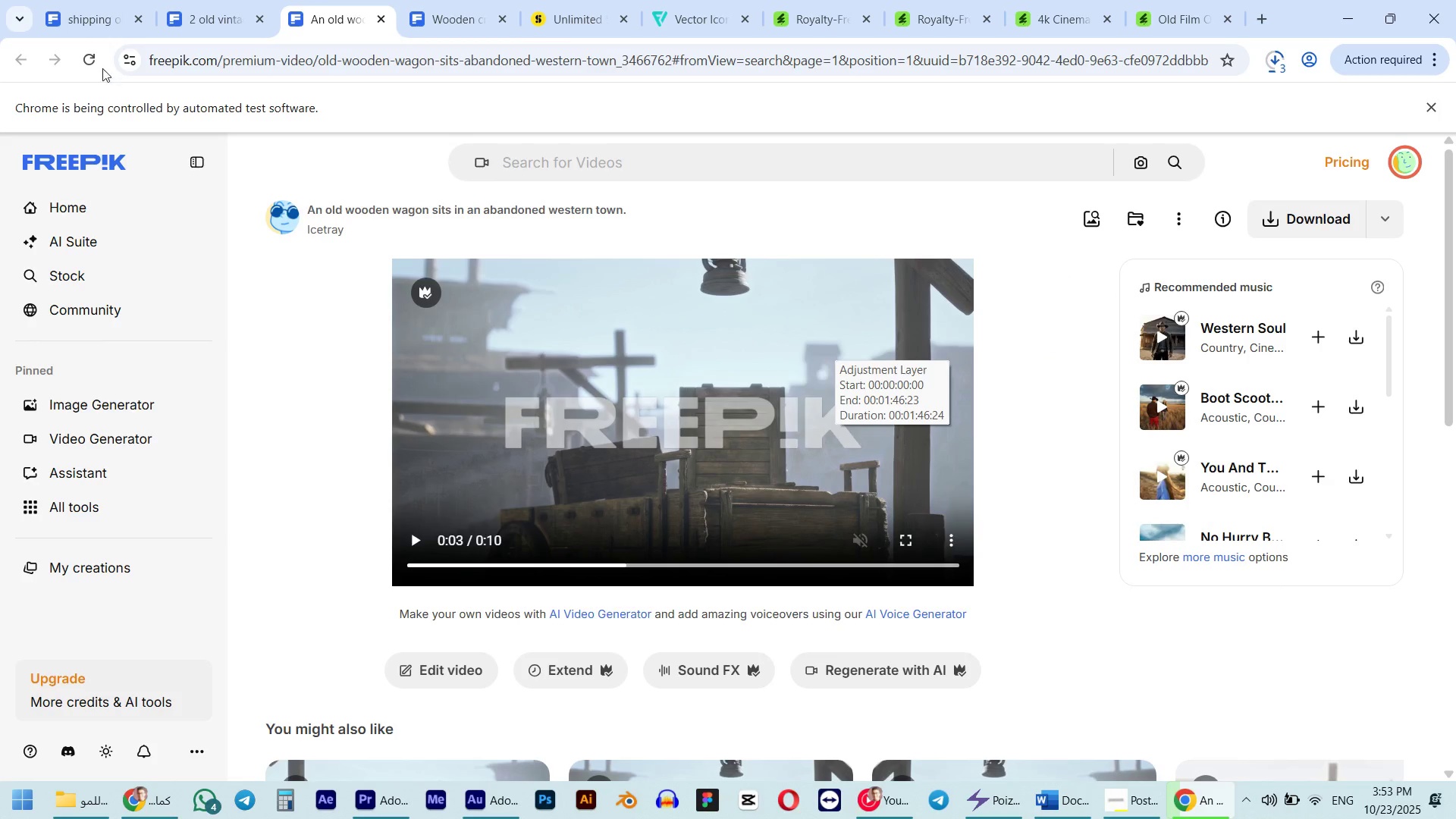 
left_click([96, 64])
 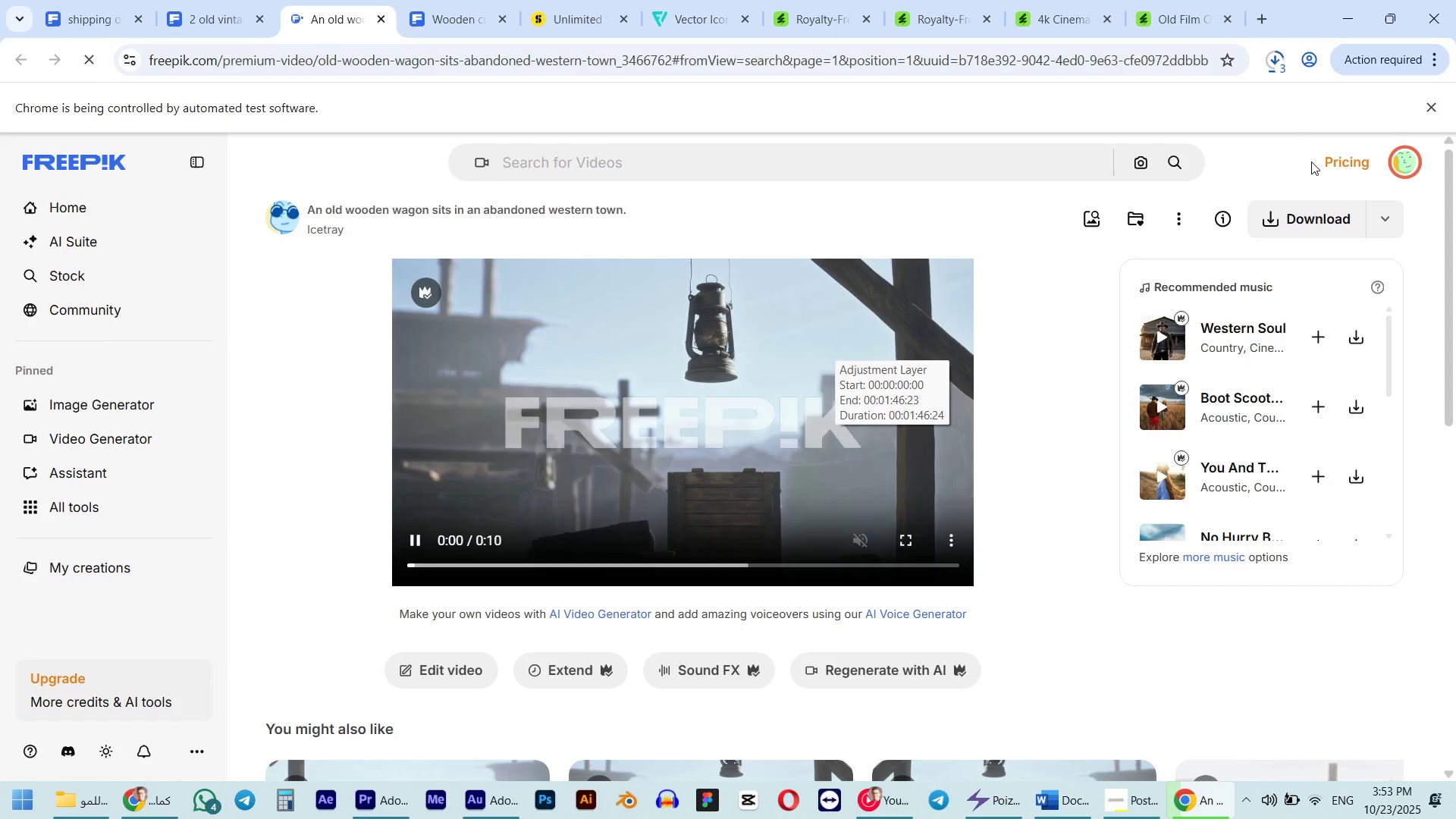 
left_click([1298, 228])
 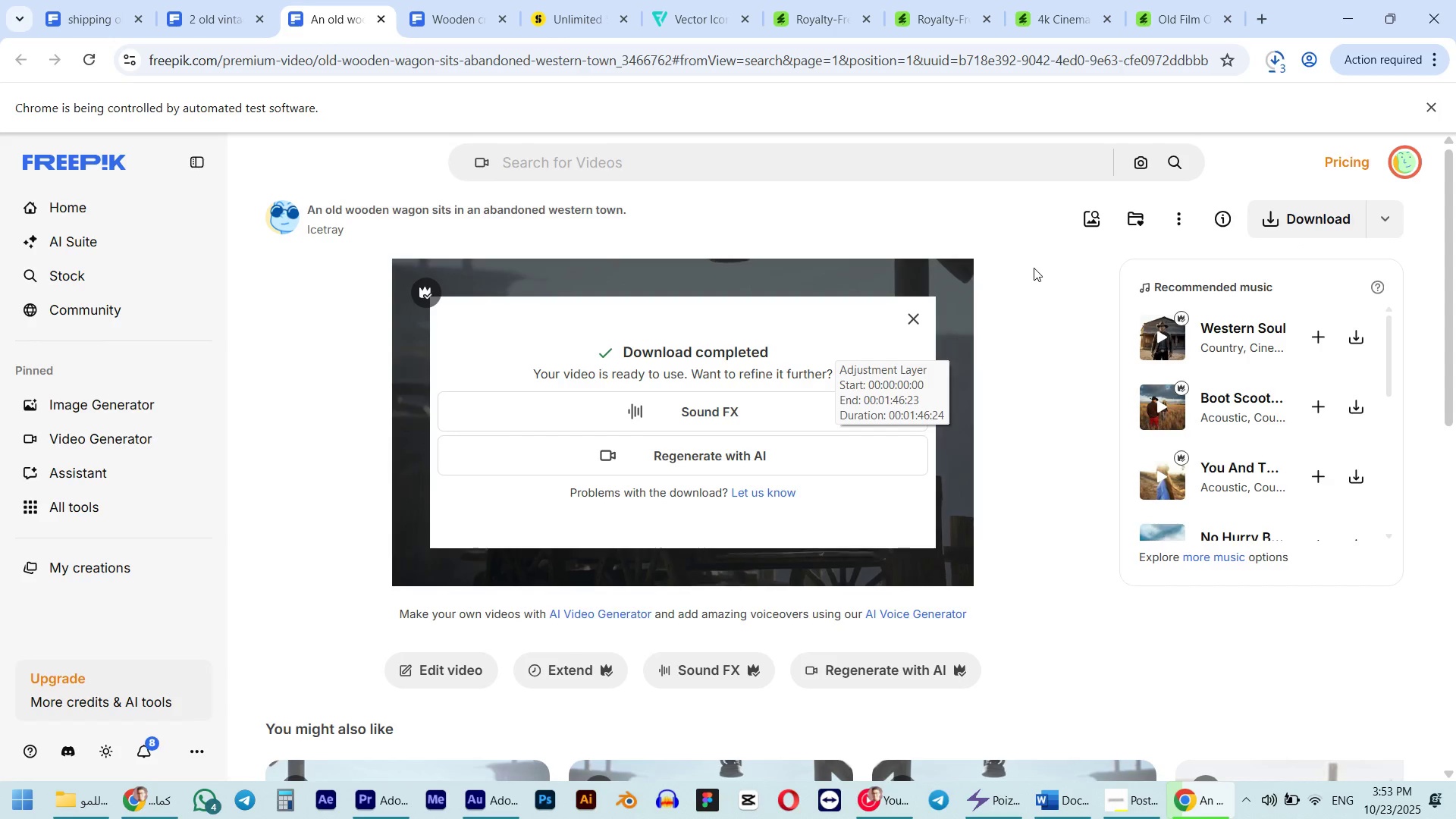 
wait(9.4)
 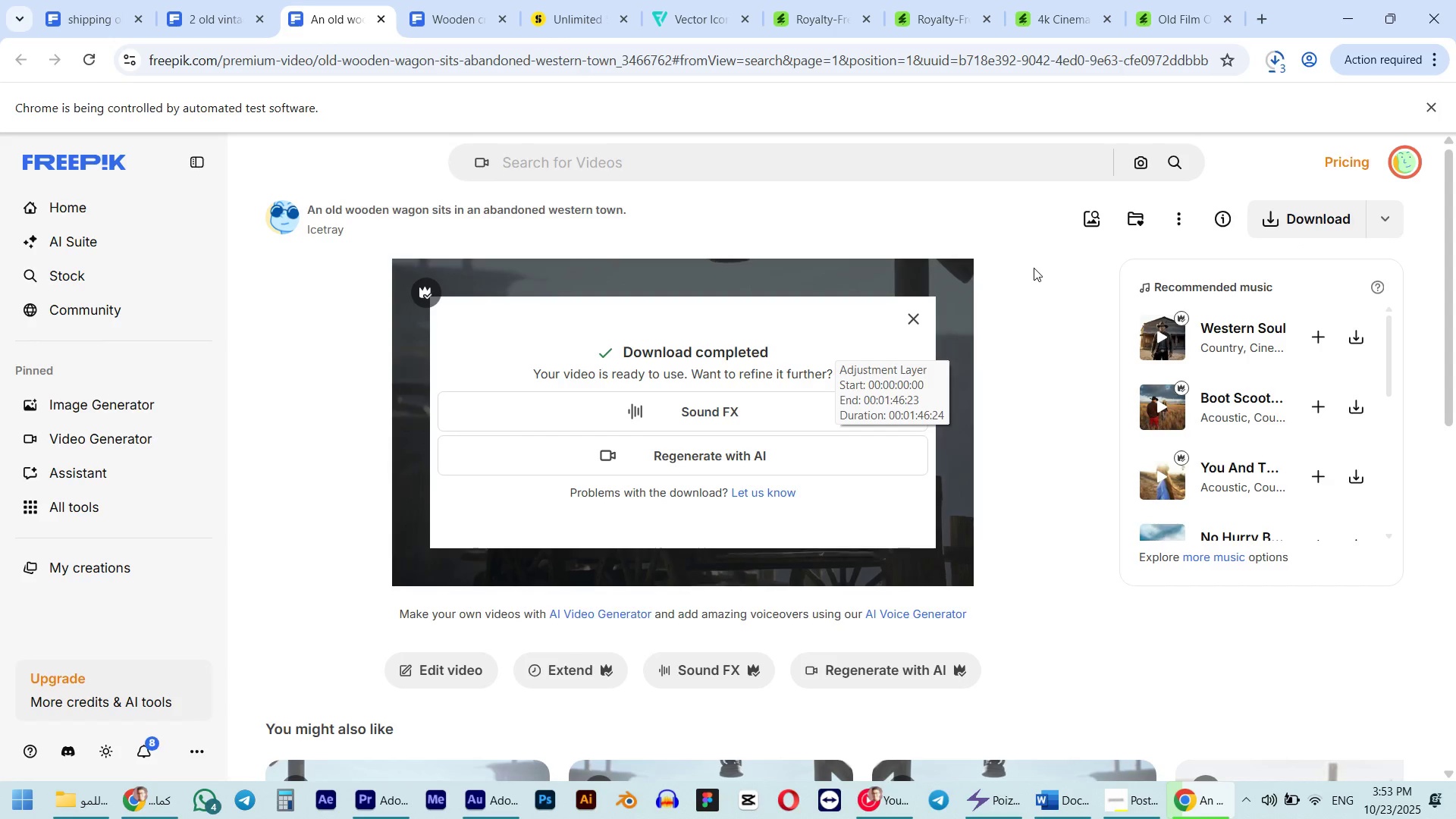 
left_click([1277, 73])
 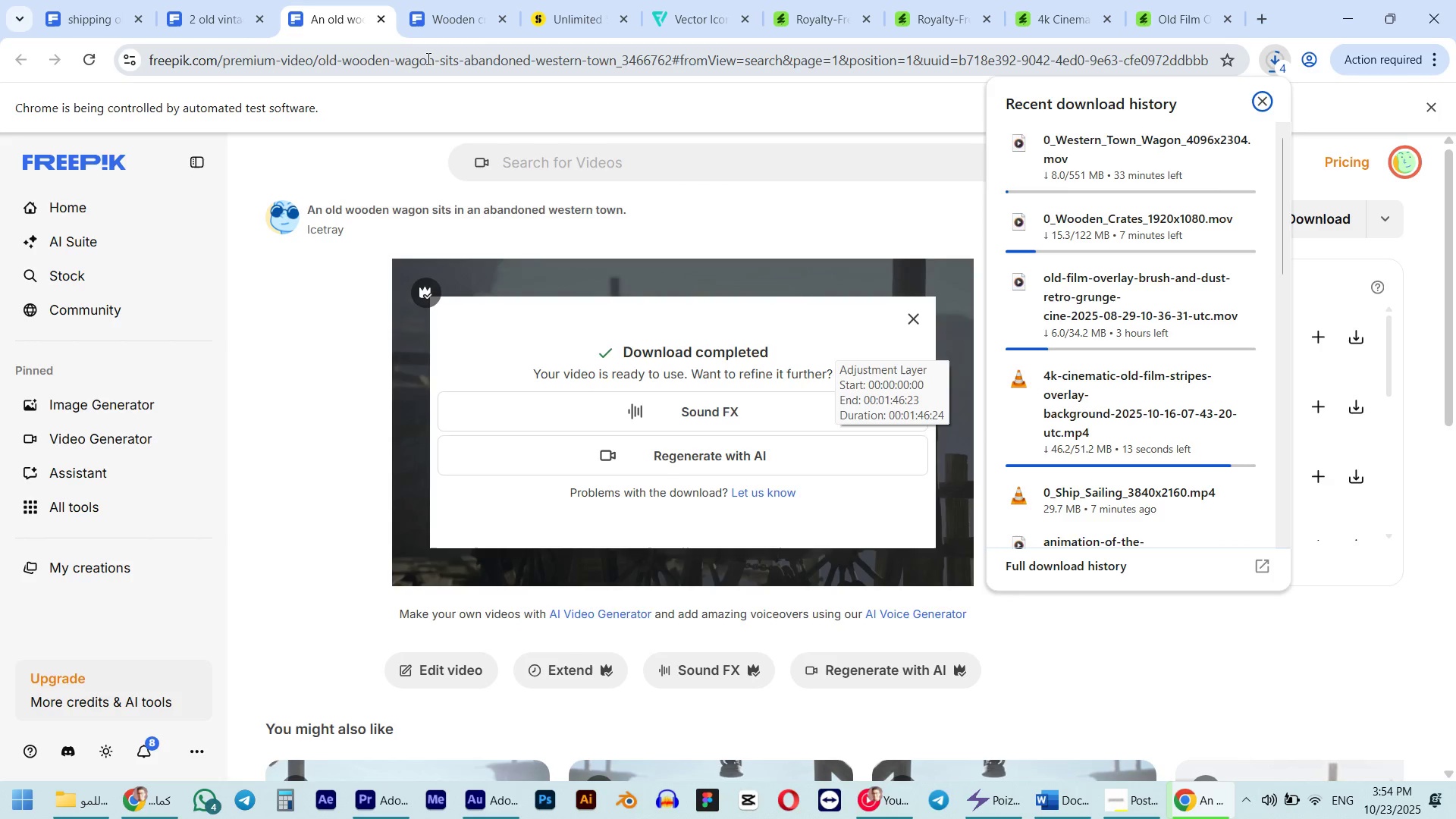 
wait(22.55)
 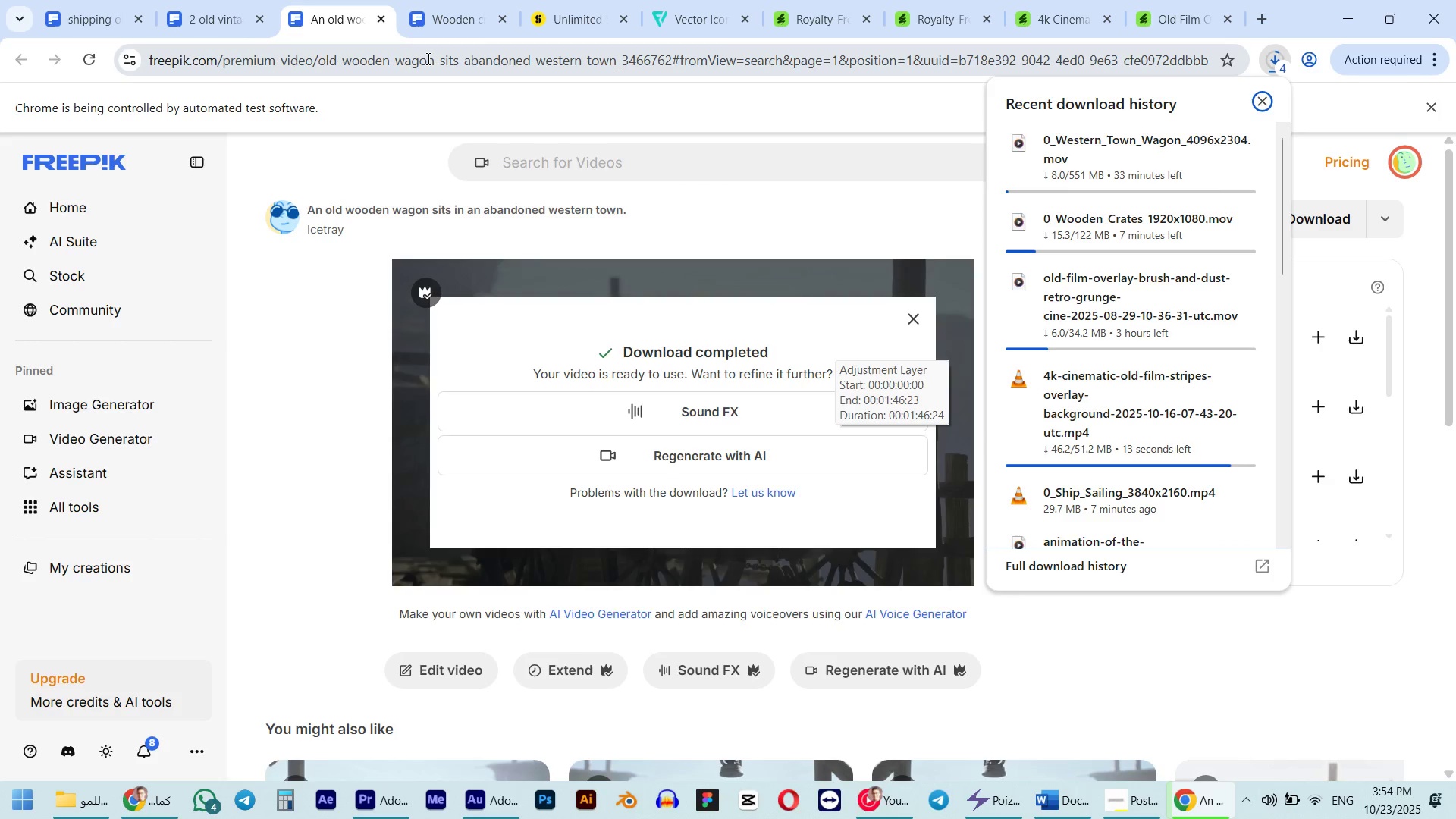 
double_click([1389, 221])
 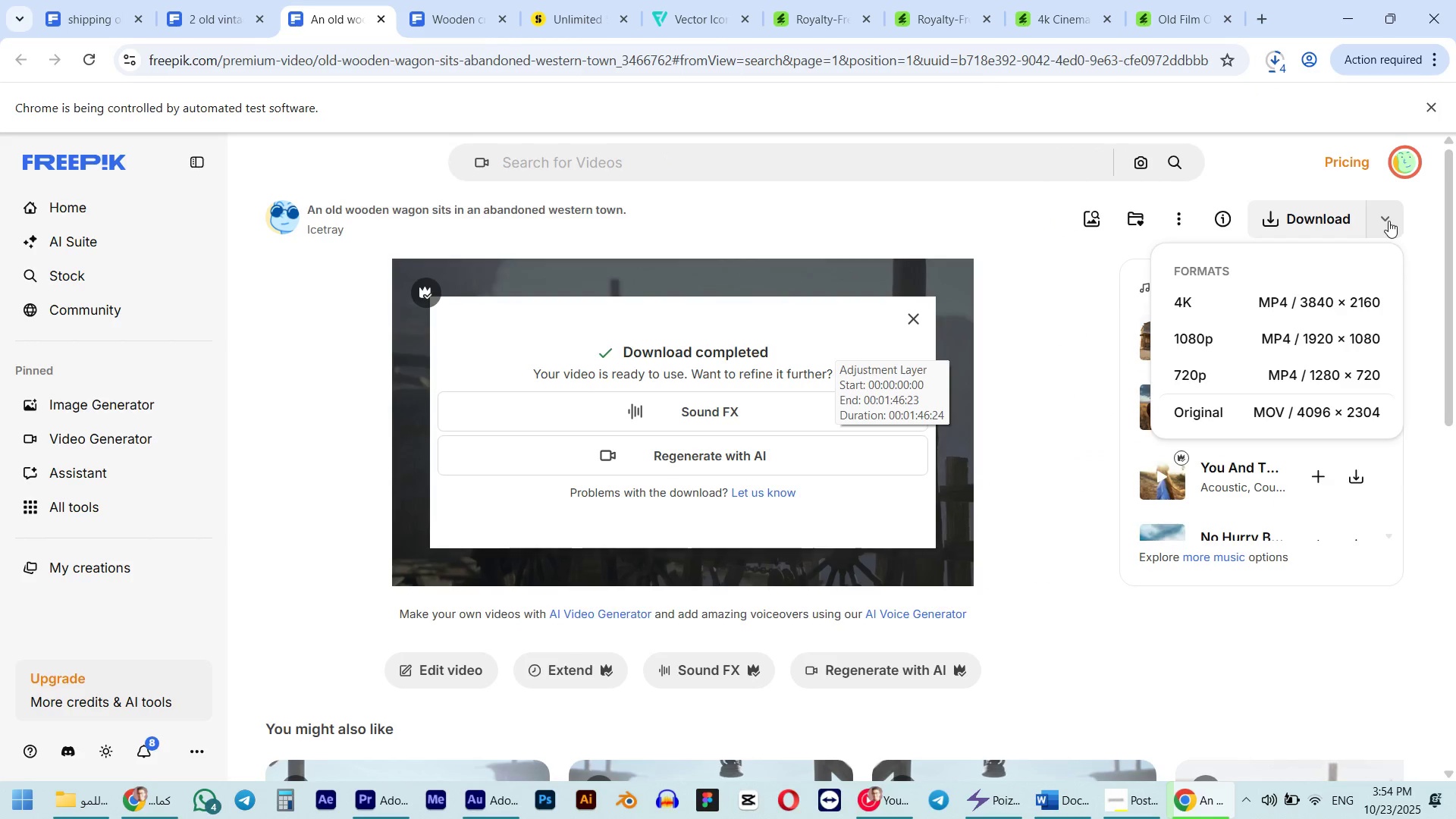 
wait(6.55)
 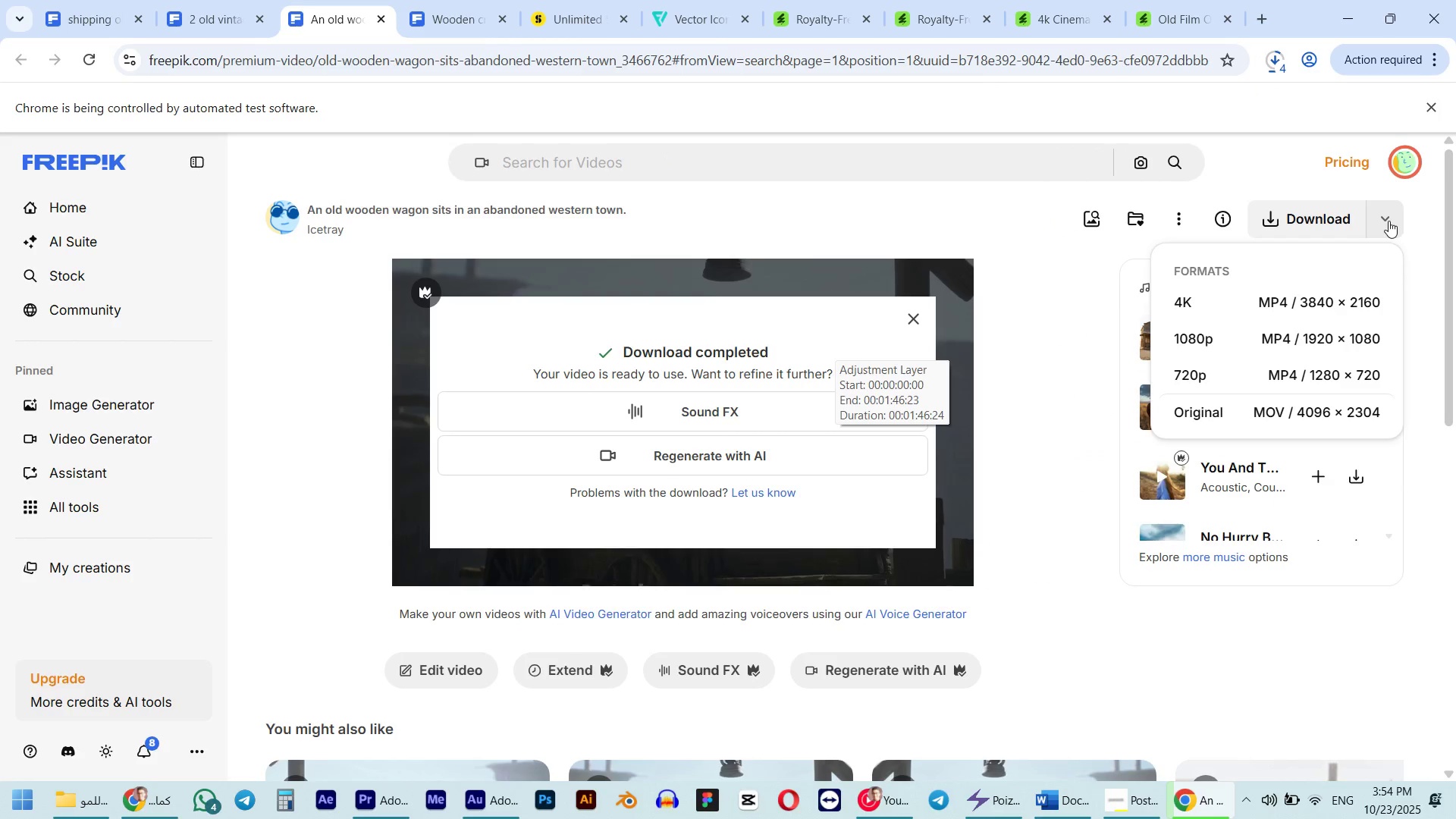 
left_click([1303, 335])
 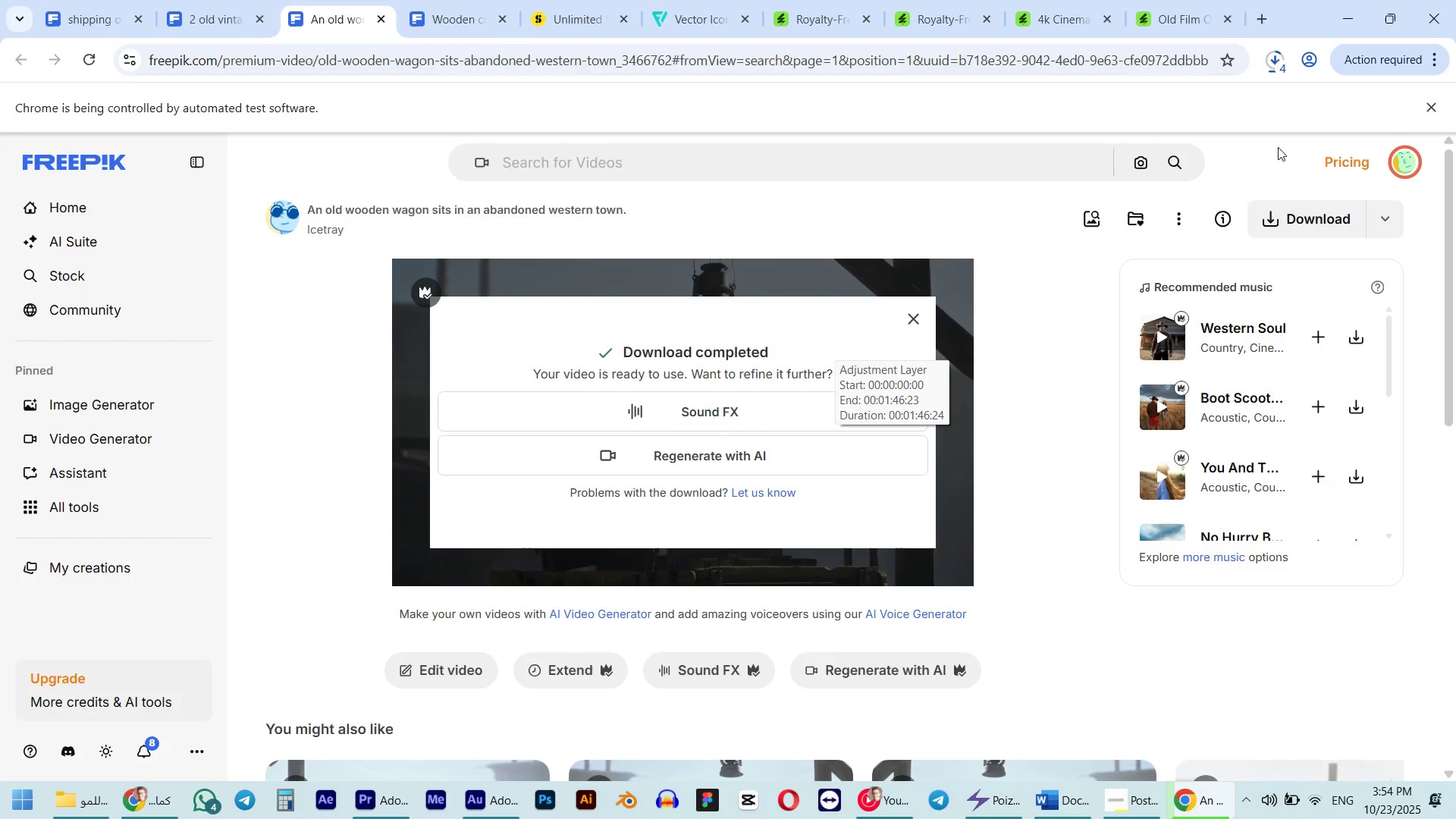 
left_click([1272, 60])
 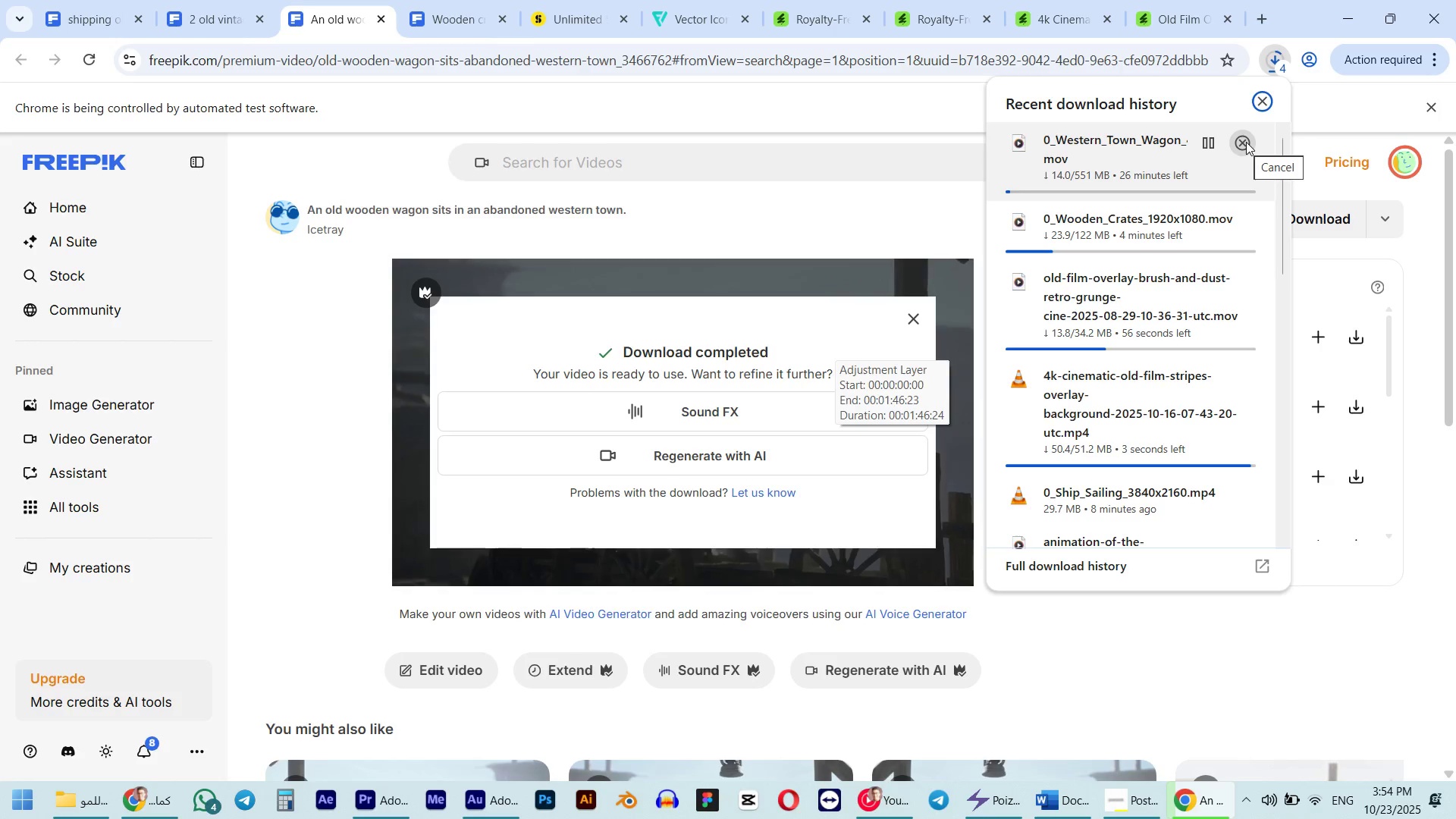 
wait(9.8)
 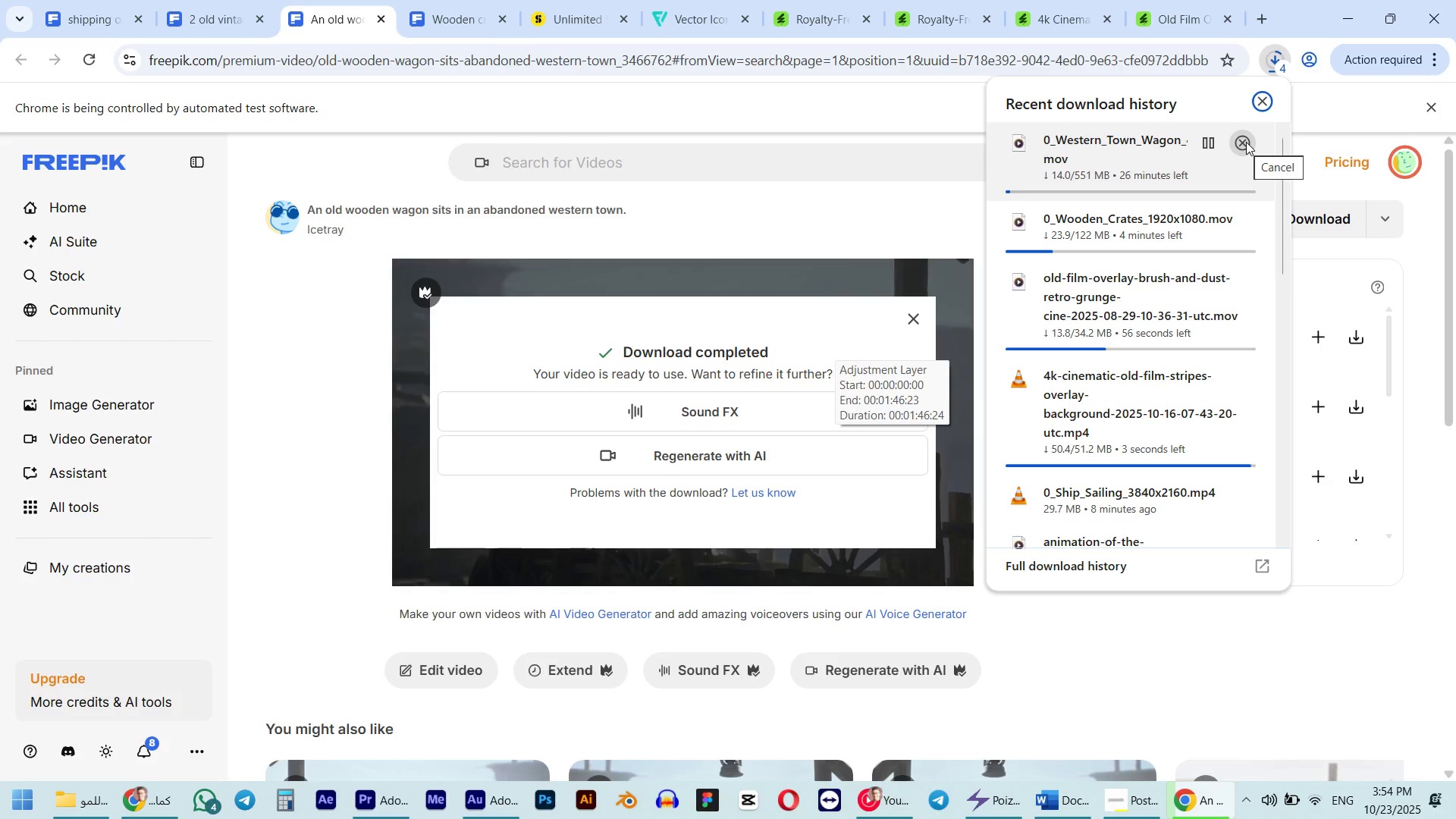 
left_click([1246, 142])
 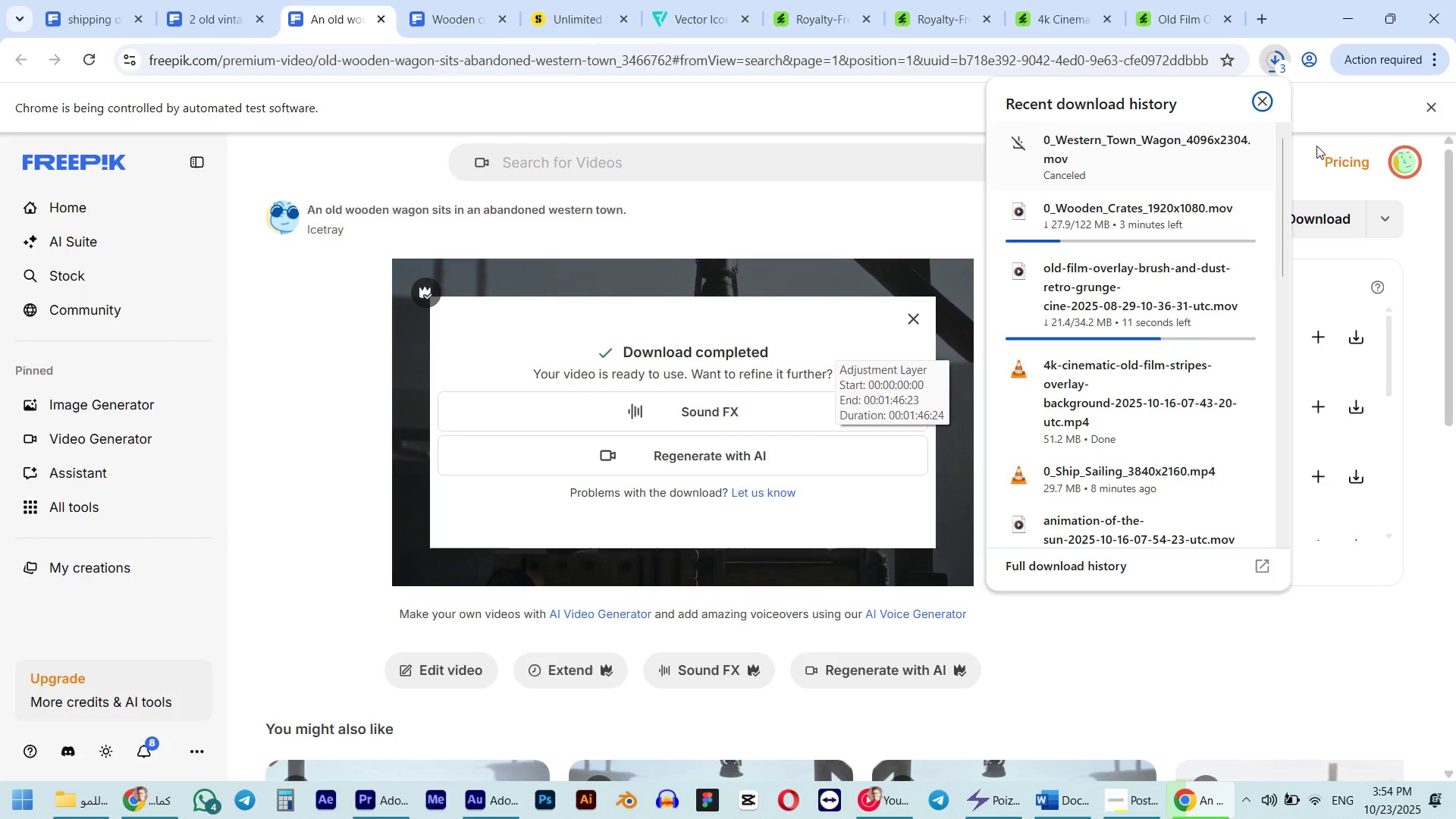 
left_click([1316, 146])
 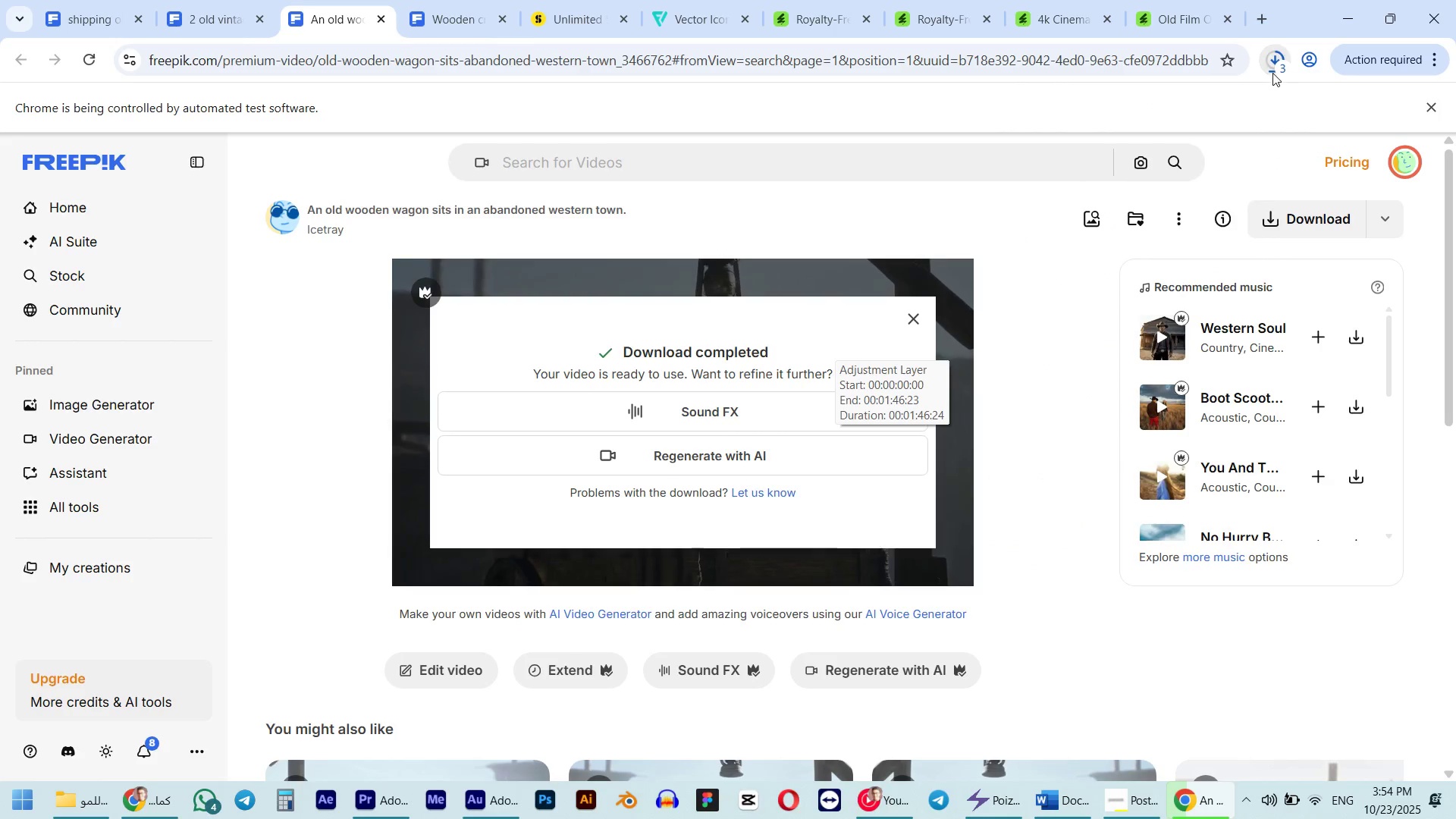 
left_click([1272, 73])
 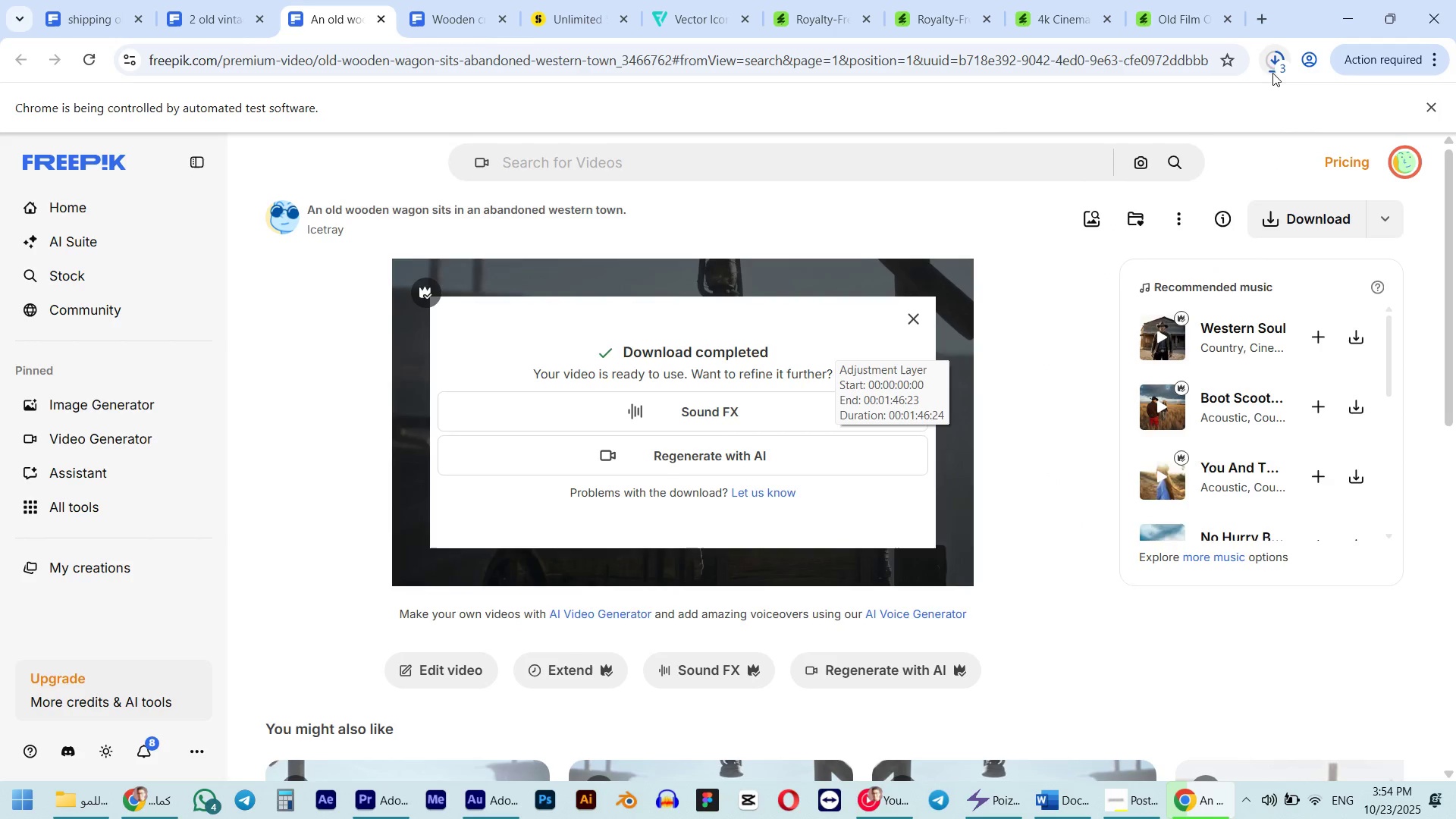 
mouse_move([1268, 82])
 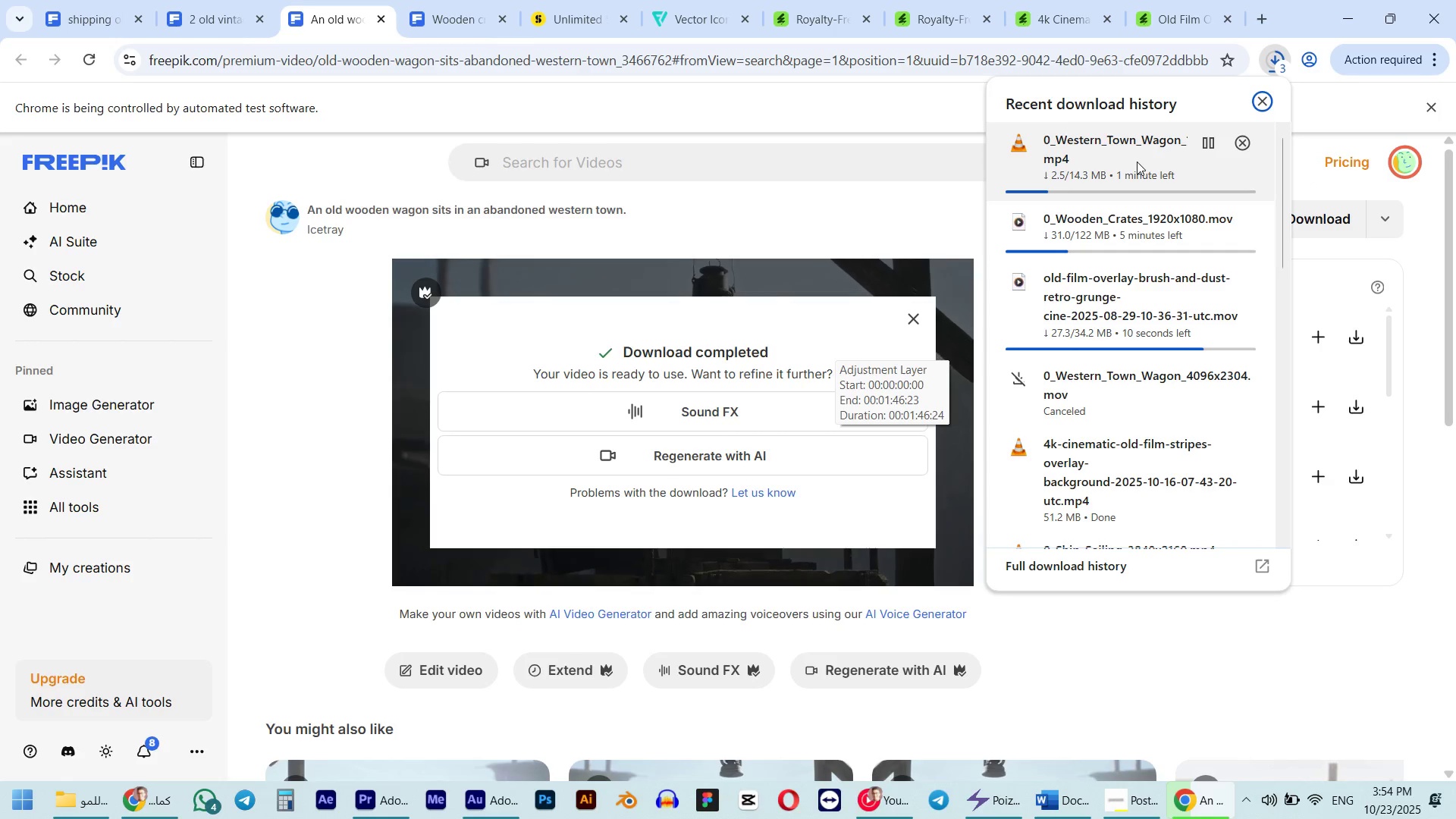 
wait(11.96)
 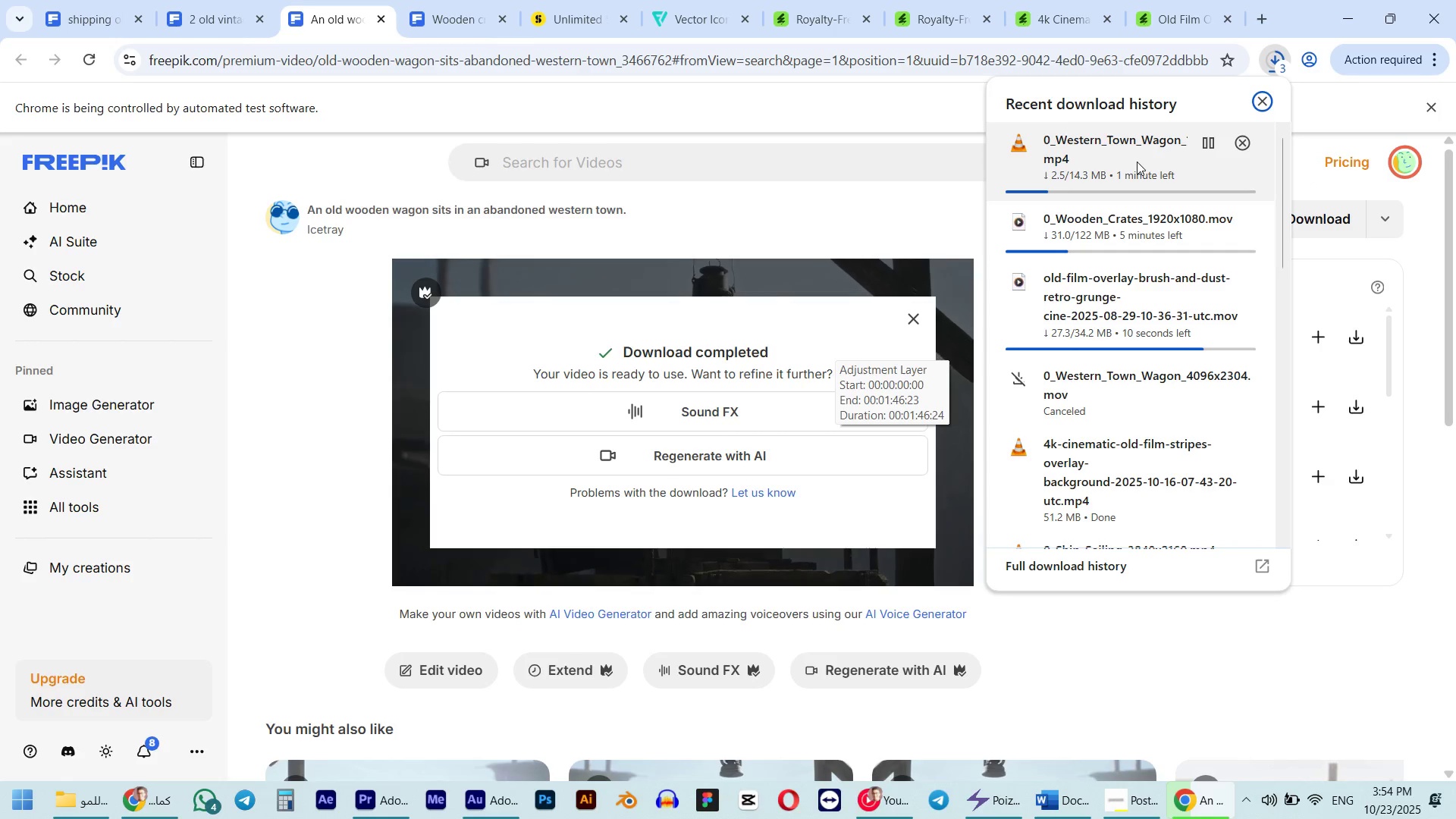 
scroll: coordinate [1091, 318], scroll_direction: down, amount: 1.0
 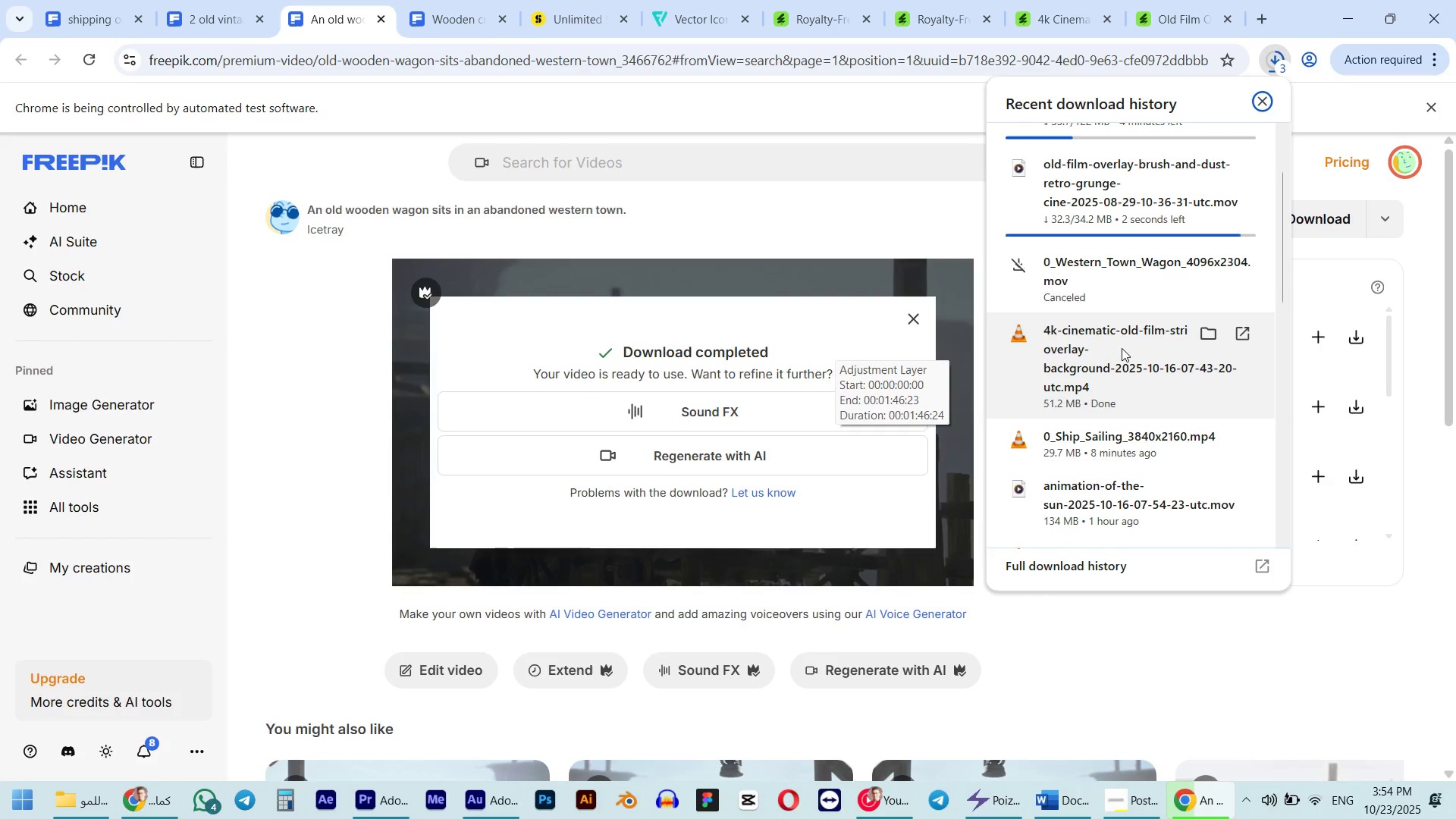 
left_click_drag(start_coordinate=[1119, 348], to_coordinate=[754, 255])
 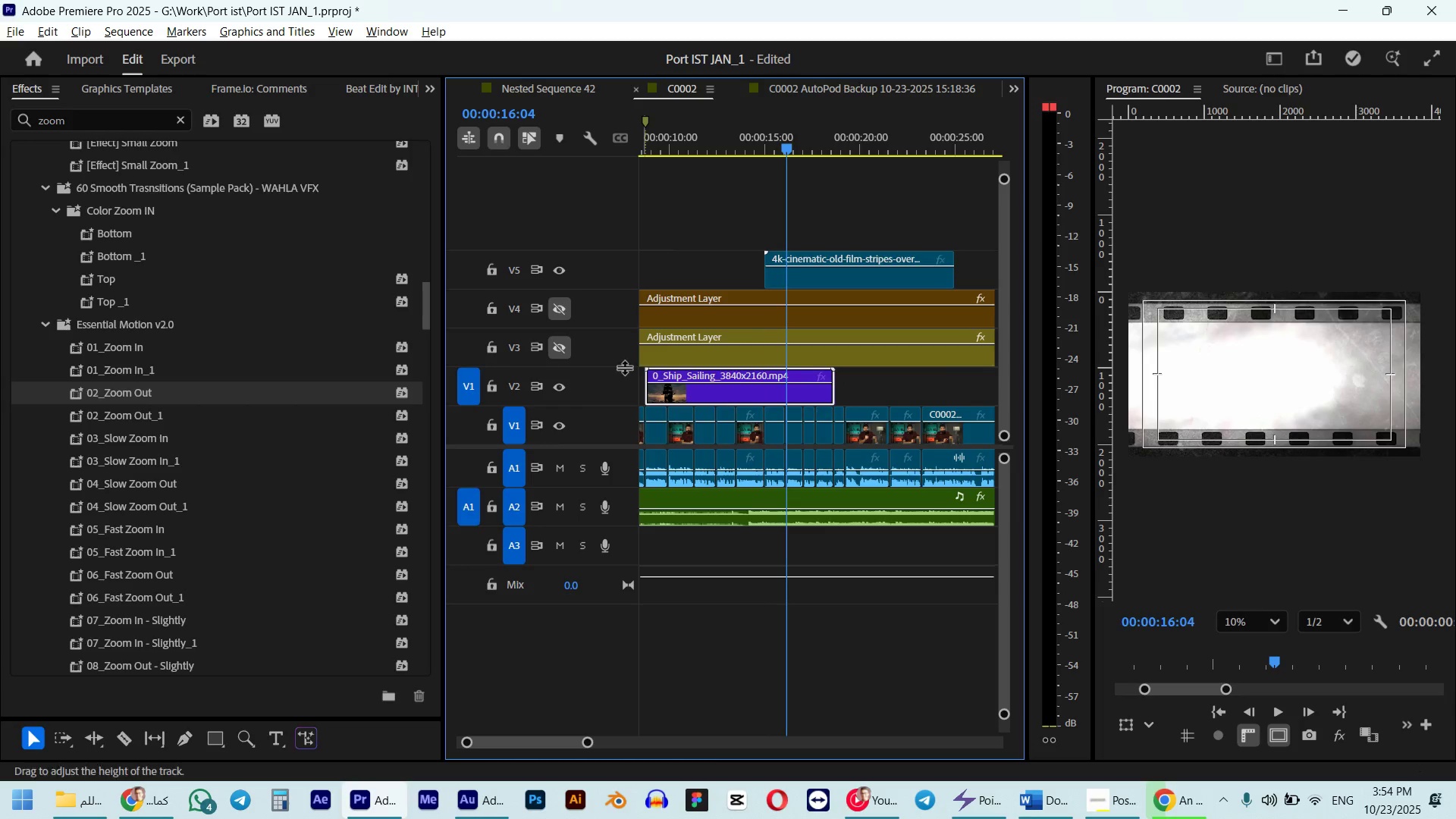 
key(Alt+Tab)
 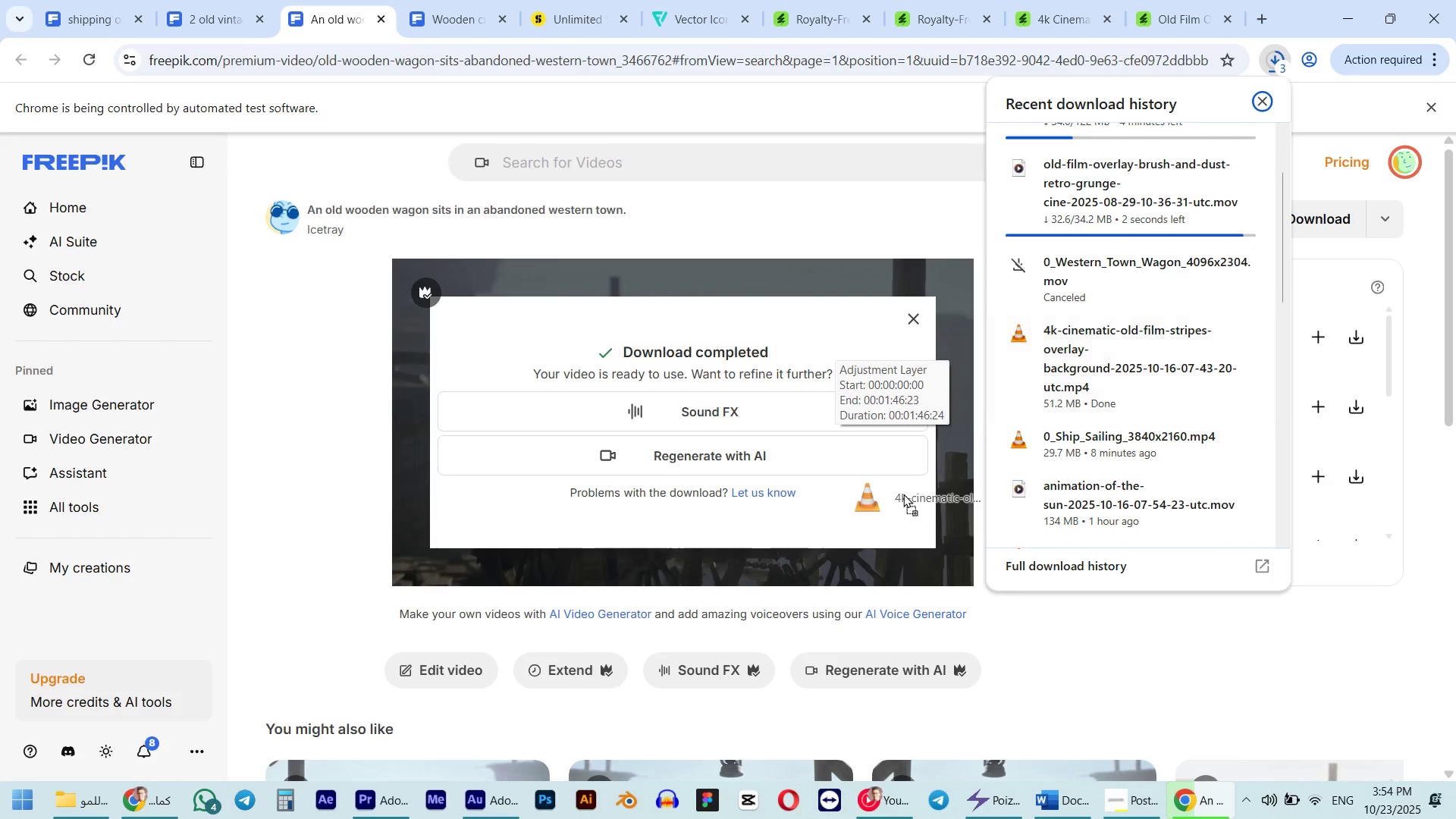 
key(Alt+Tab)
 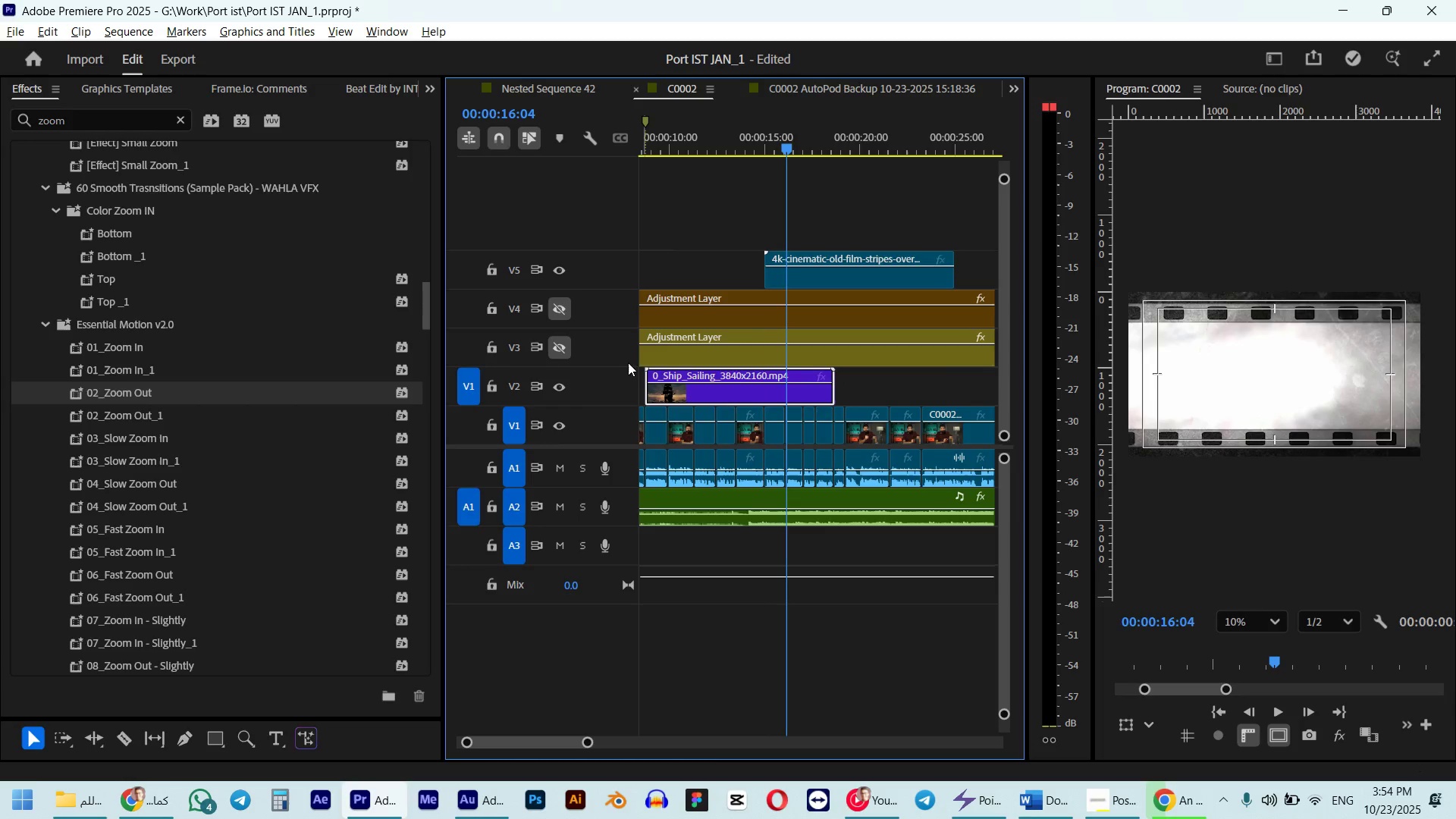 
right_click([614, 387])
 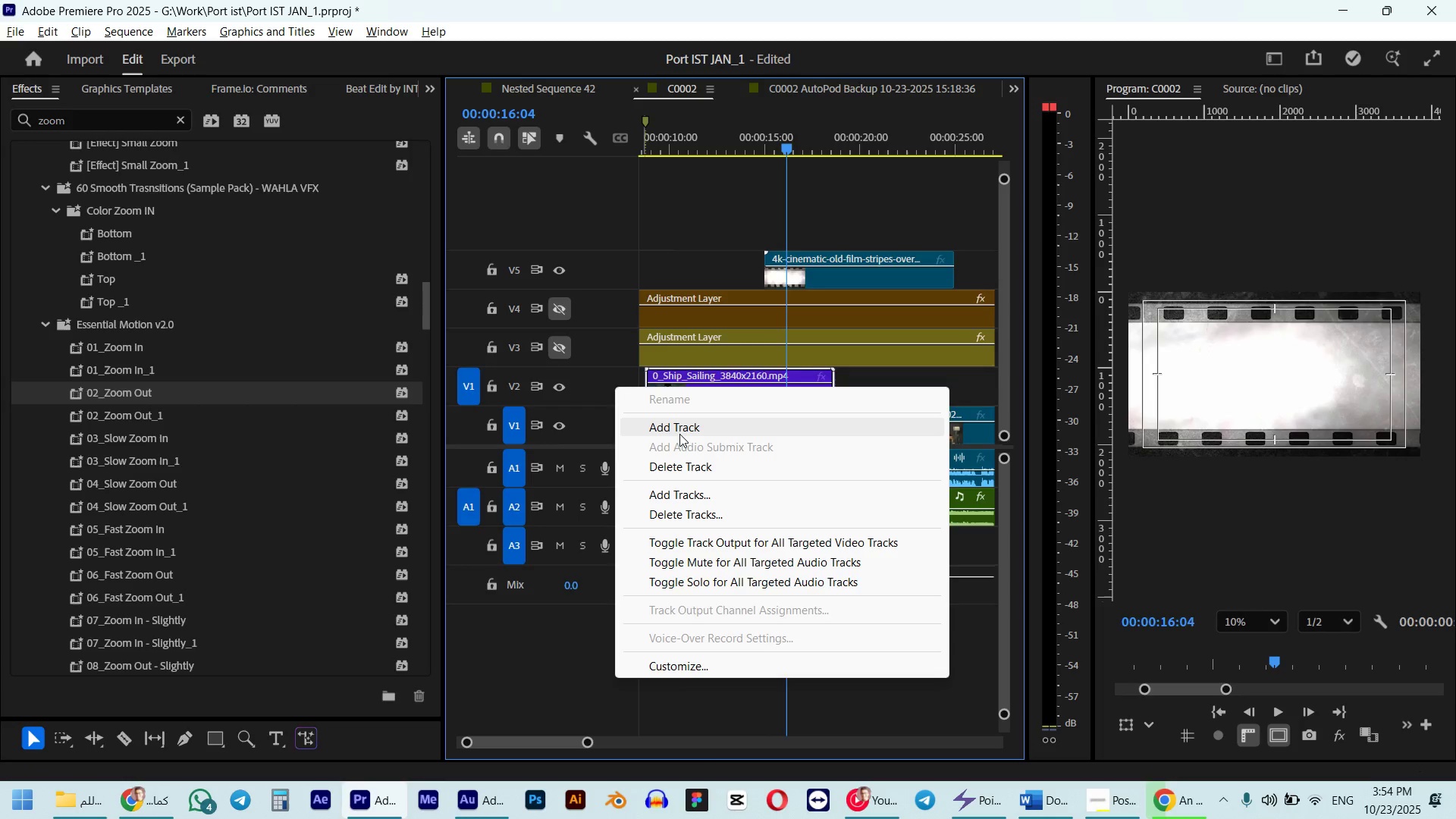 
left_click([679, 434])
 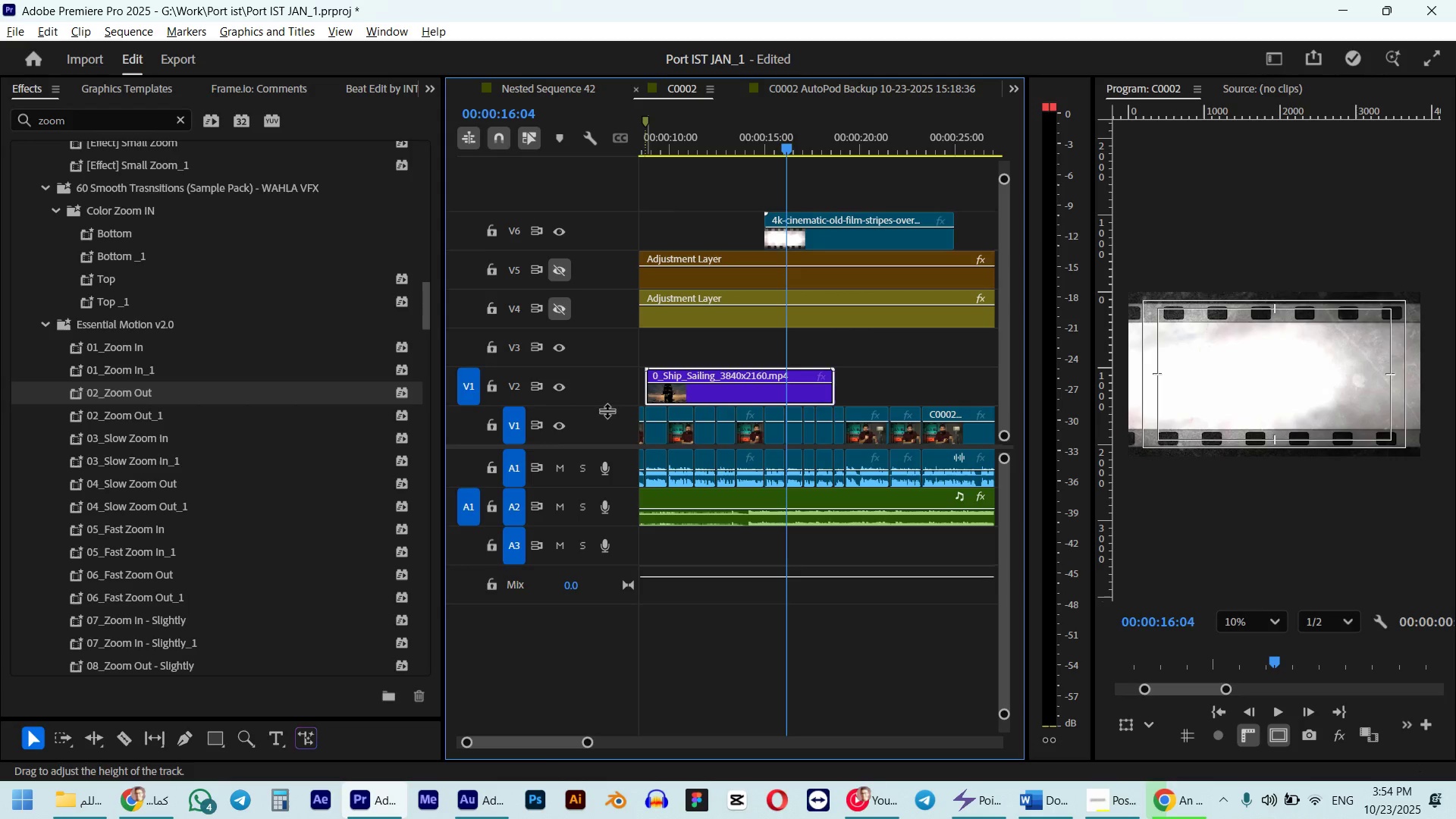 
right_click([620, 365])
 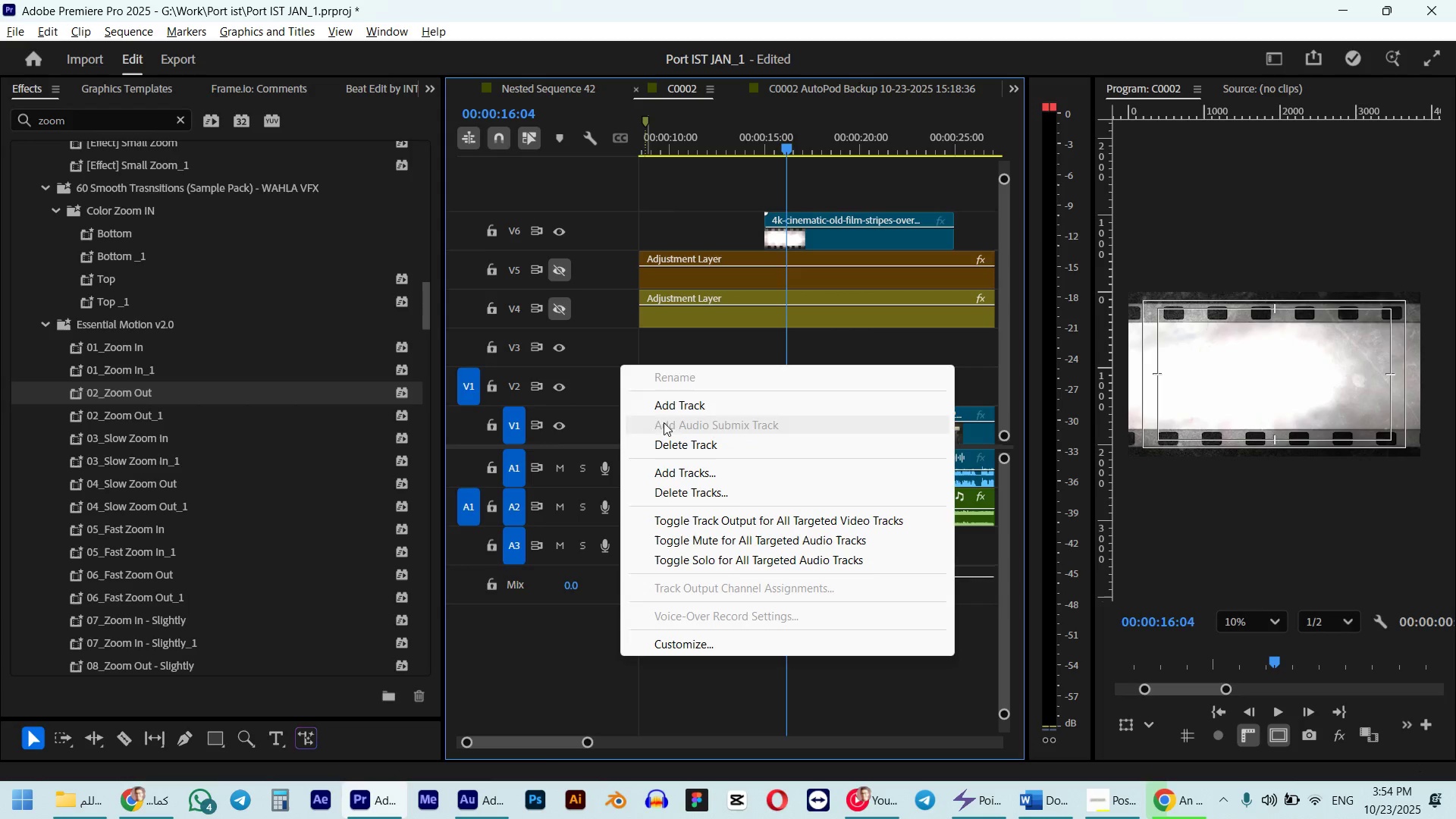 
left_click([664, 406])
 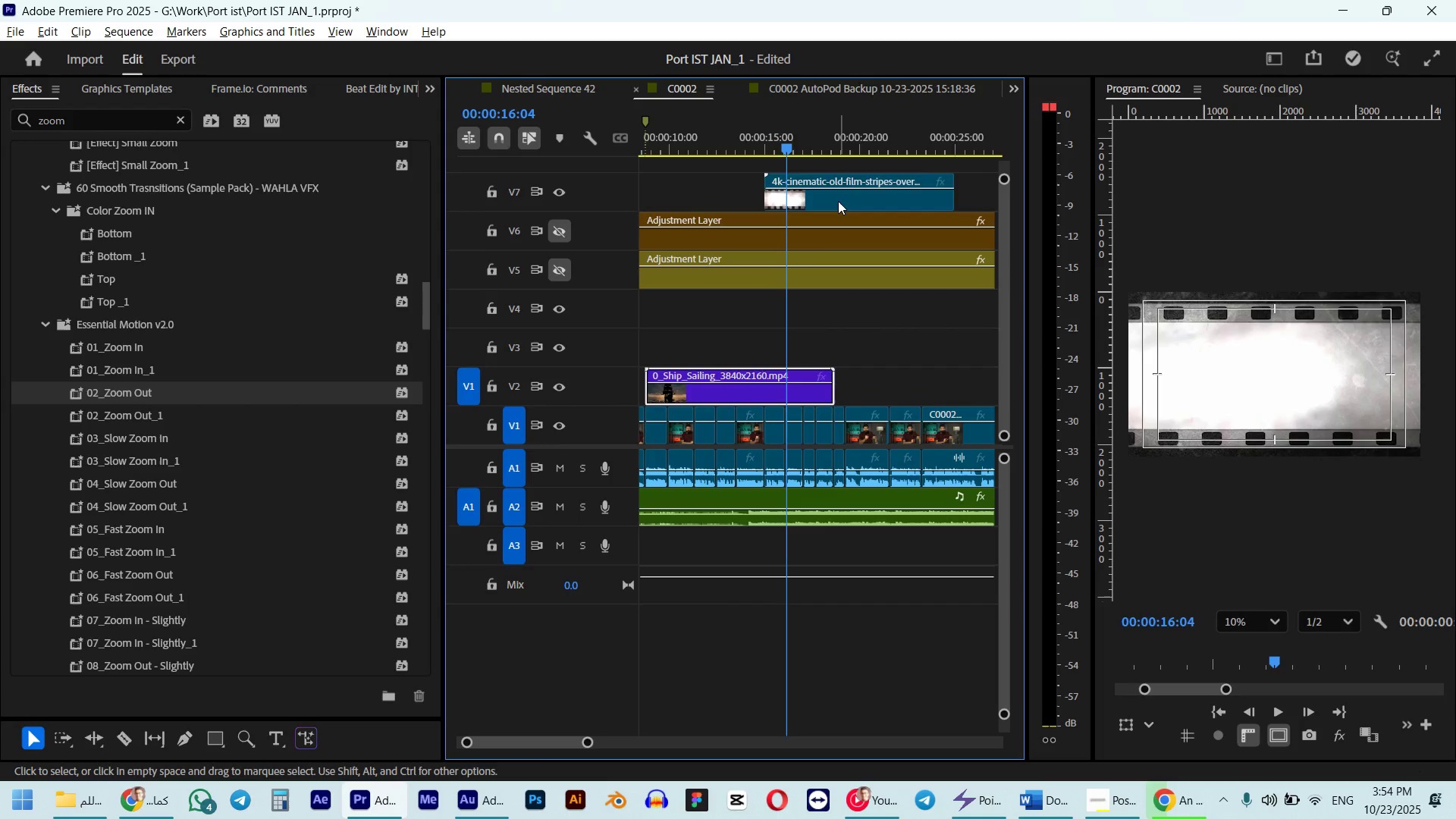 
left_click_drag(start_coordinate=[838, 201], to_coordinate=[713, 347])
 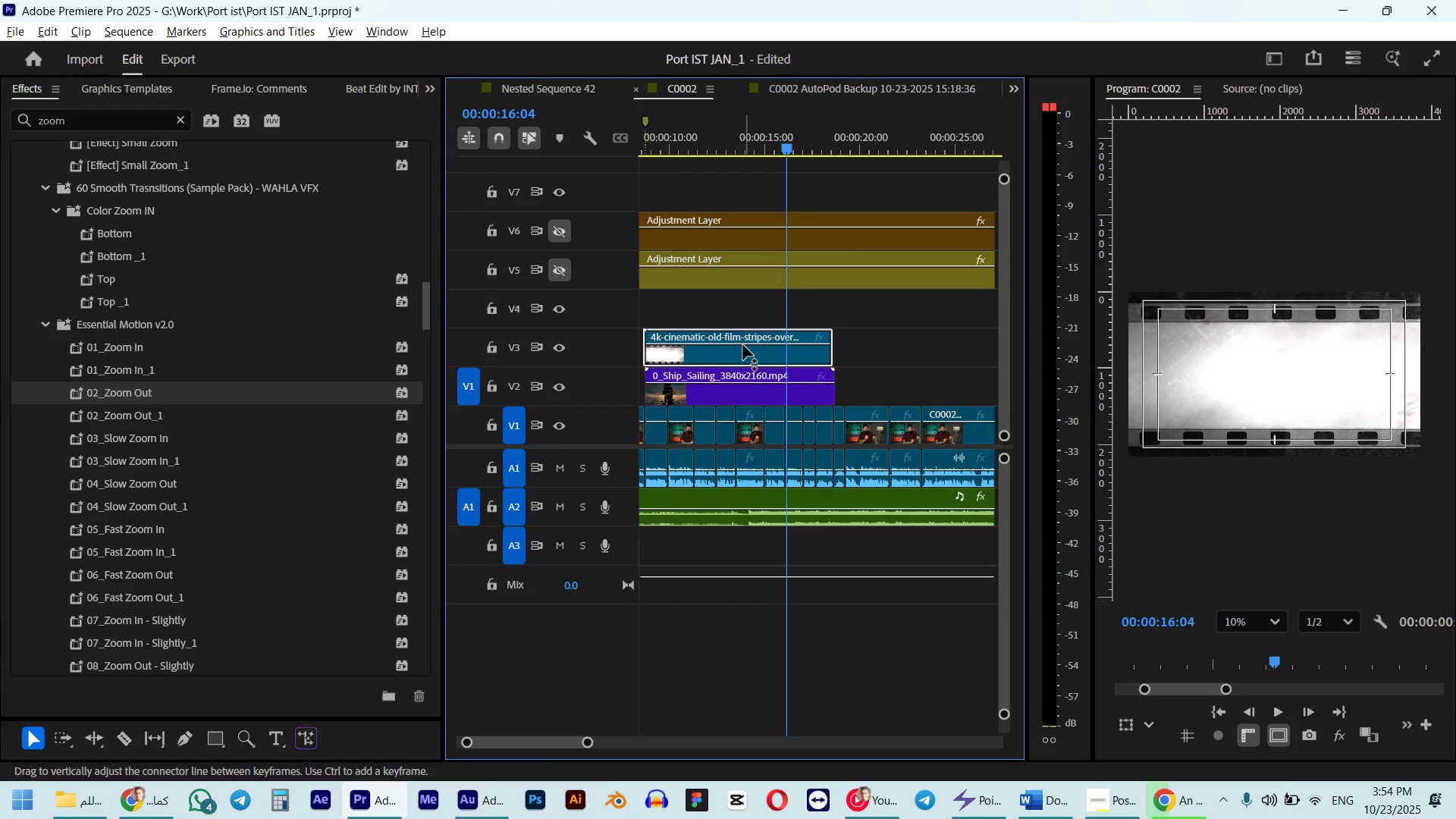 
left_click([743, 345])
 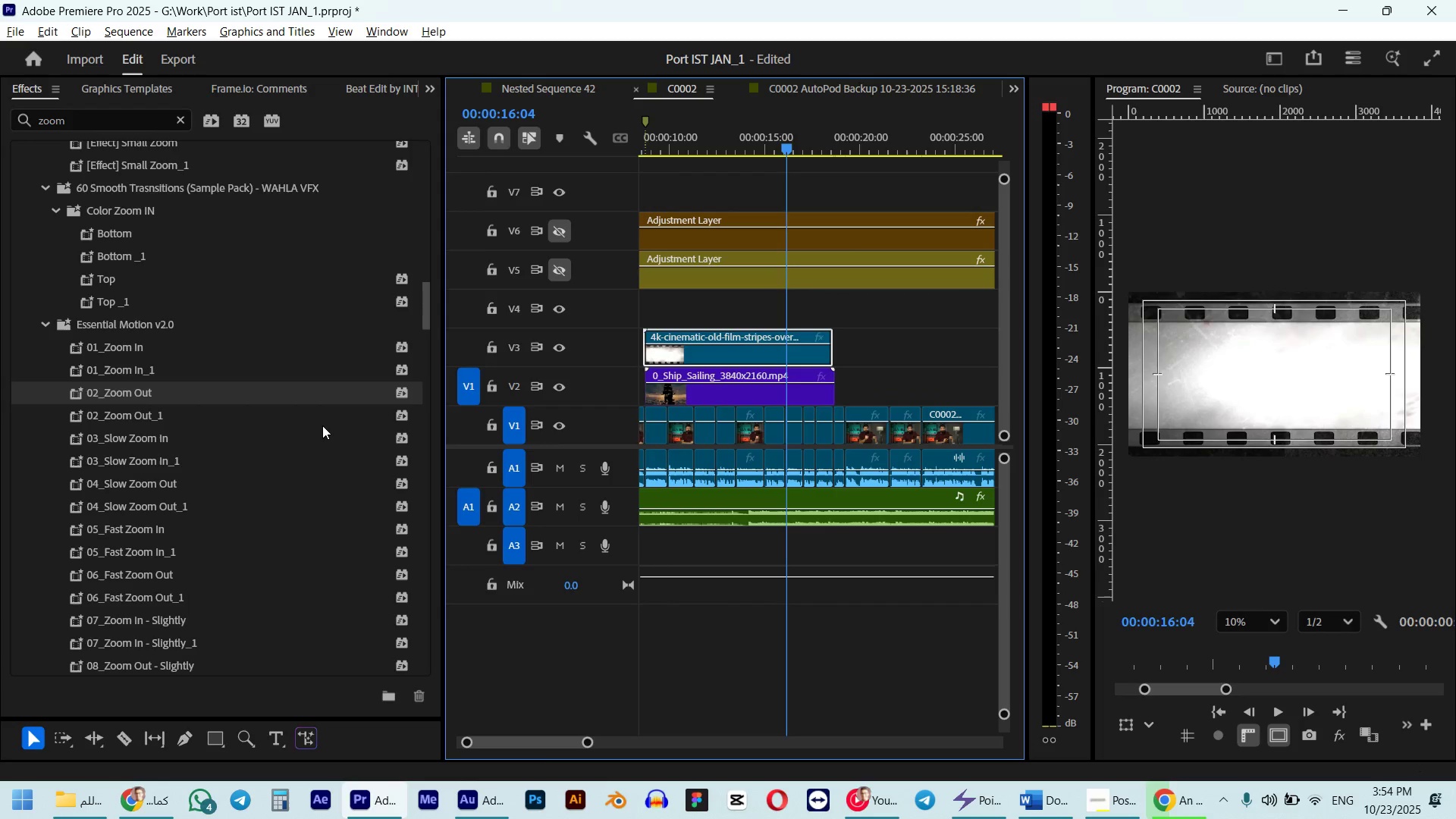 
key(Shift+5)
 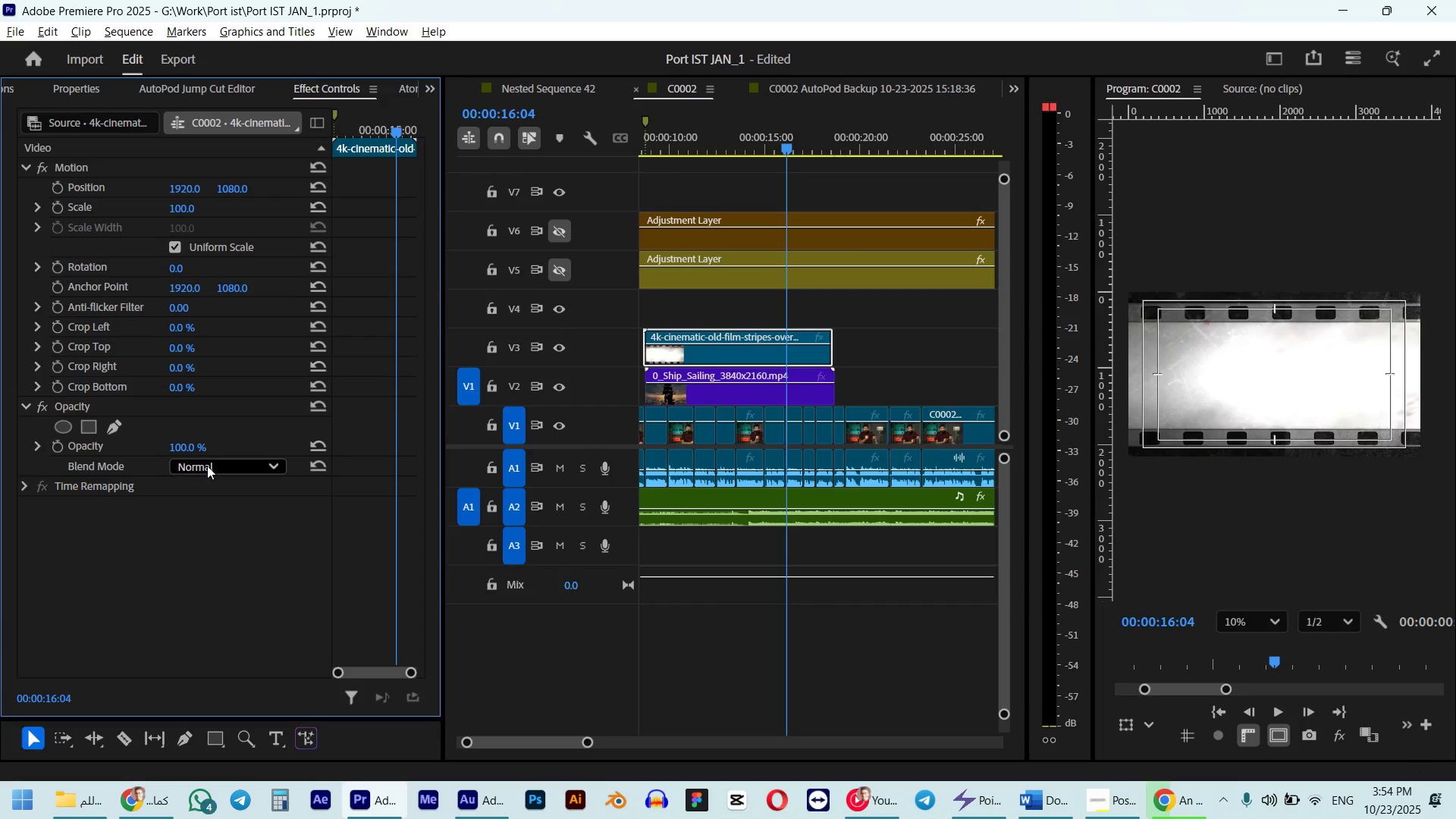 
left_click([211, 463])
 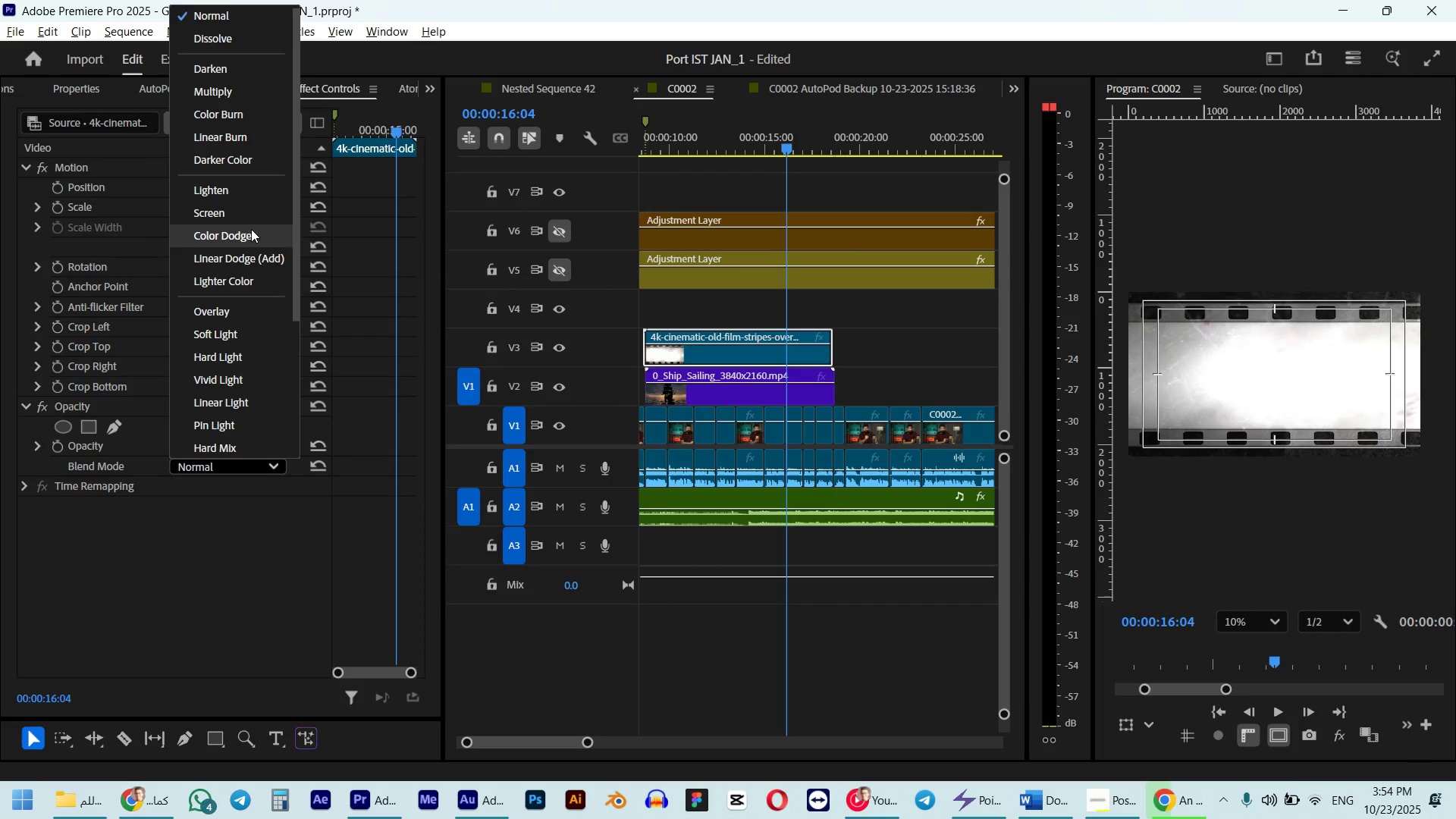 
left_click([243, 217])
 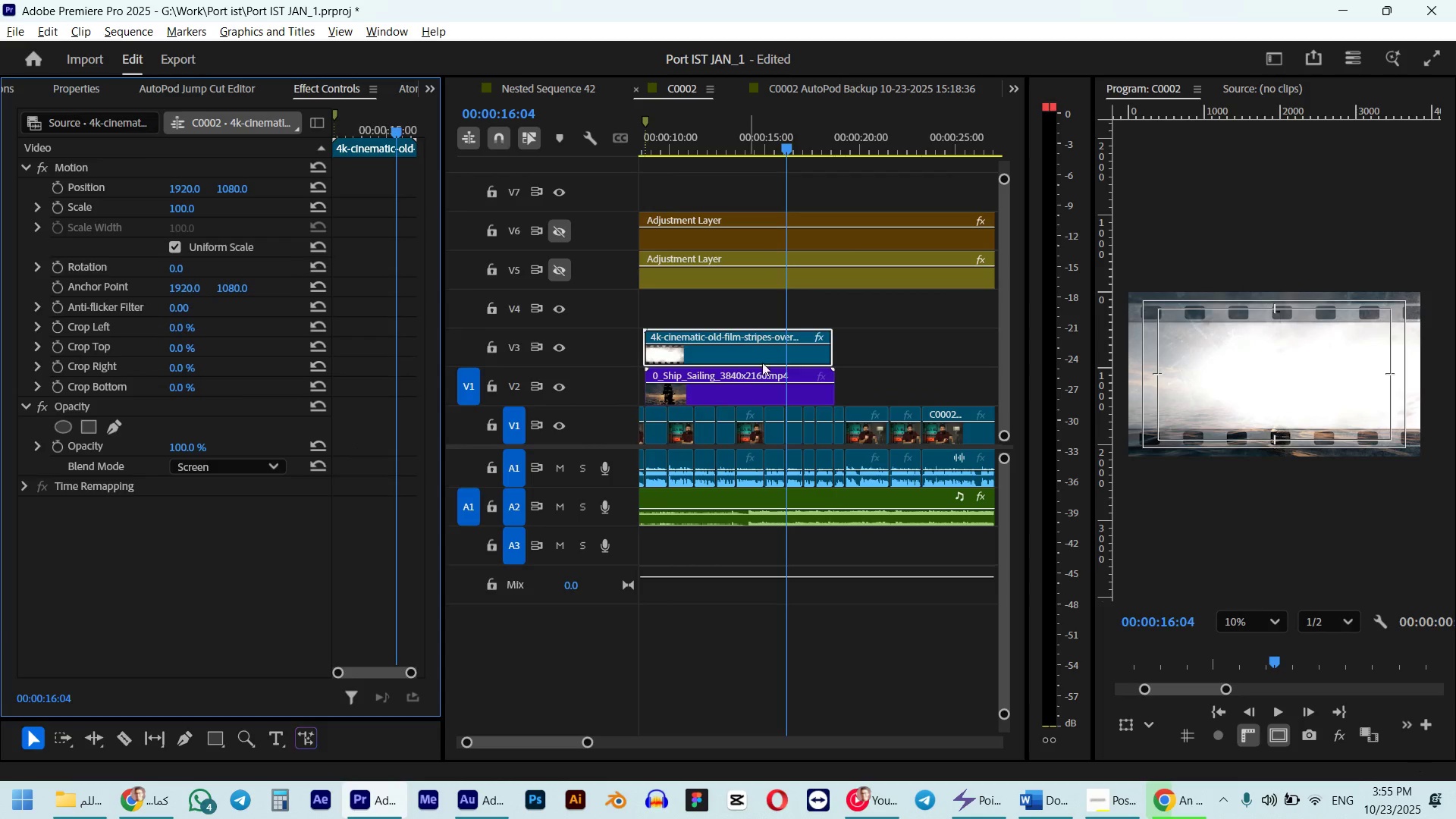 
scroll: coordinate [845, 383], scroll_direction: up, amount: 3.0
 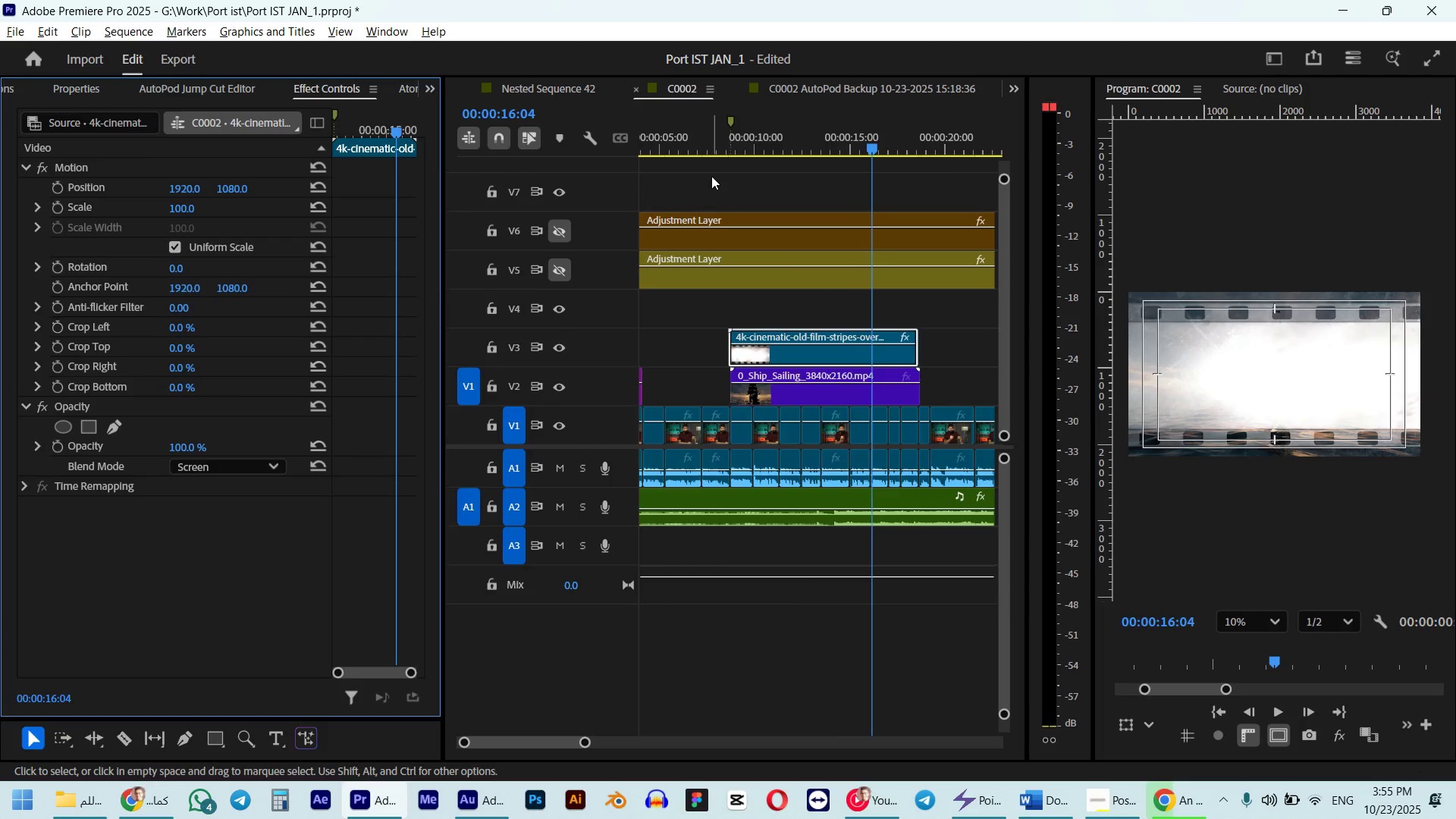 
left_click([718, 146])
 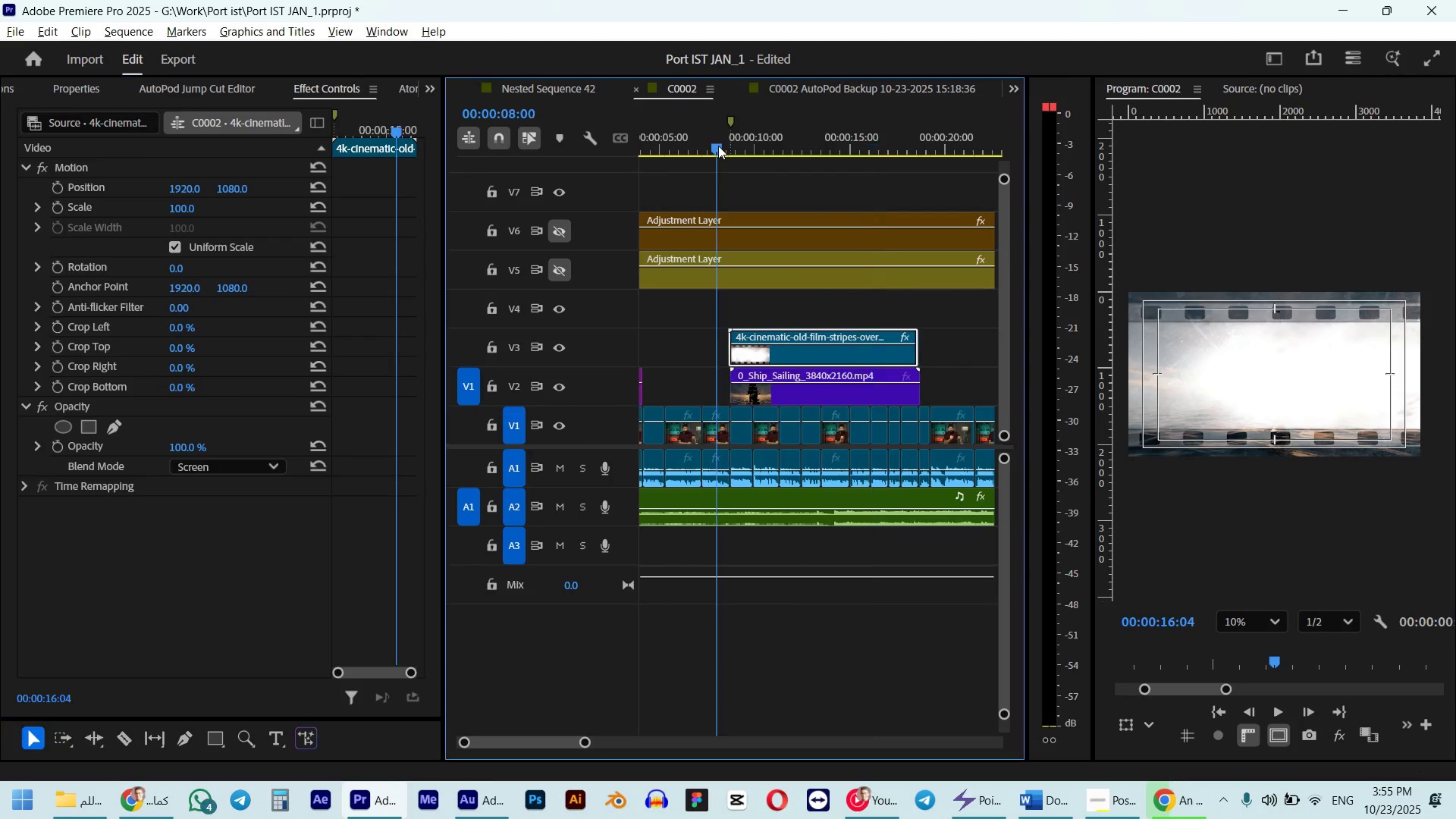 
key(Space)
 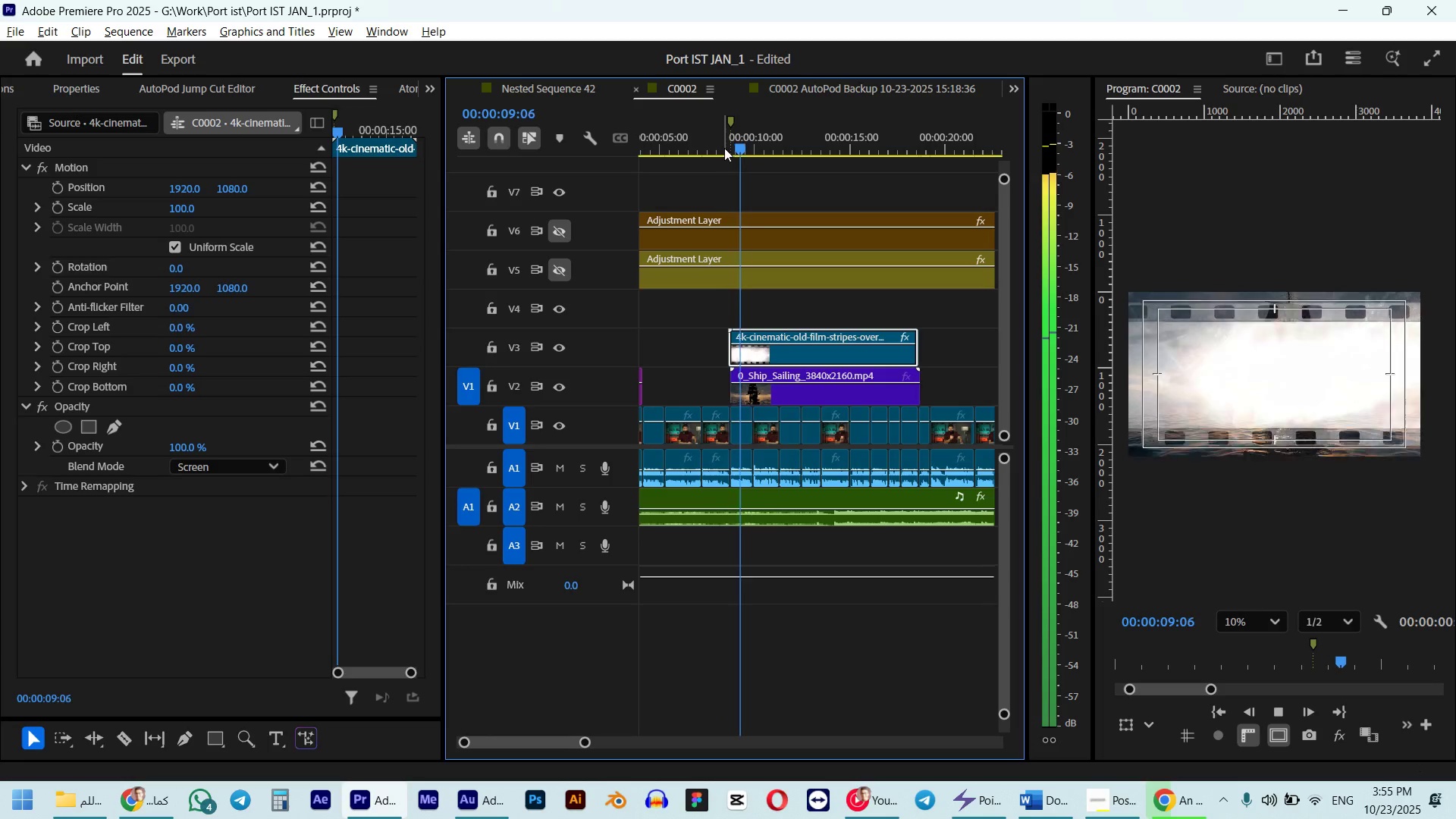 
key(Space)
 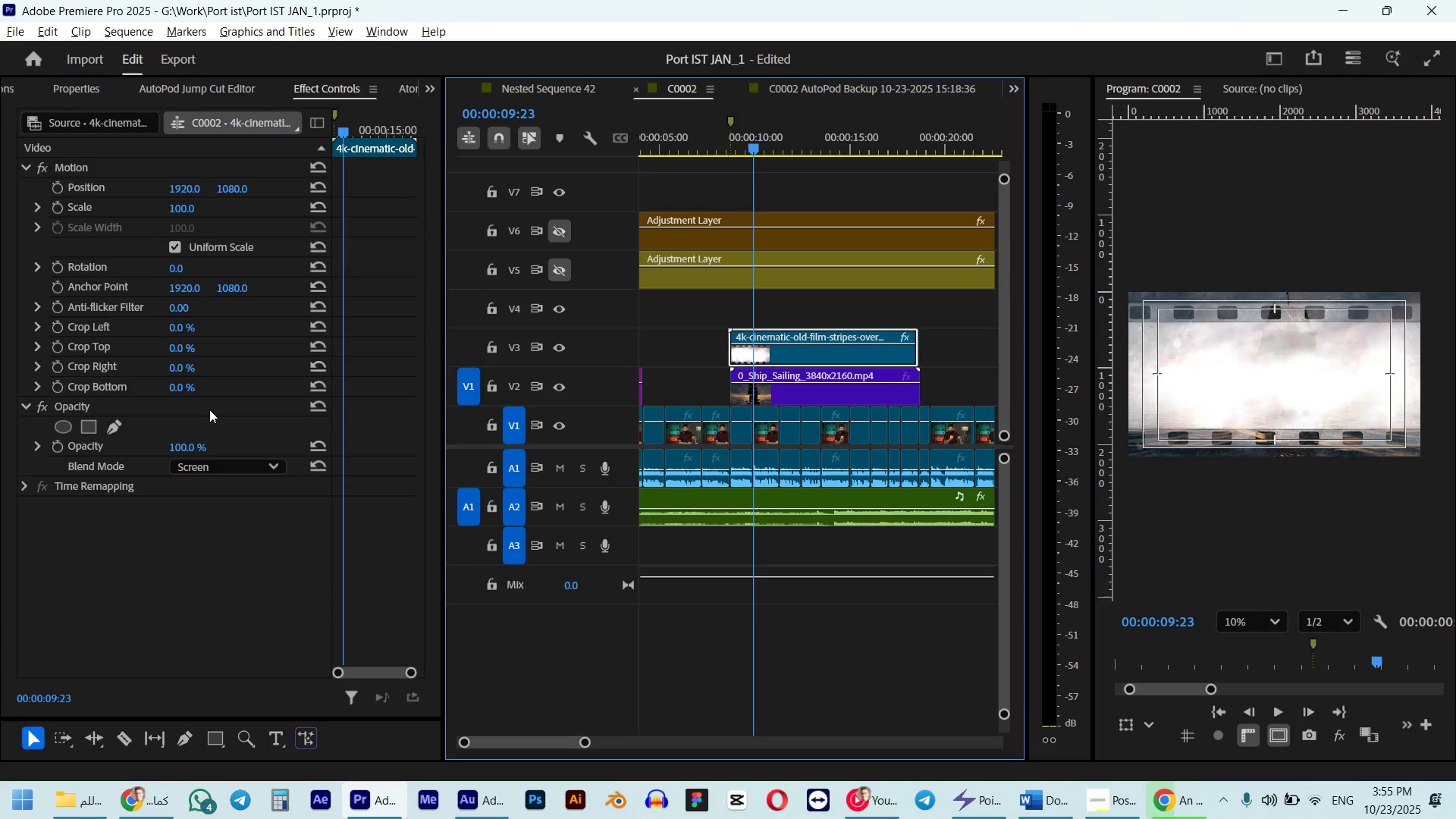 
left_click([207, 467])
 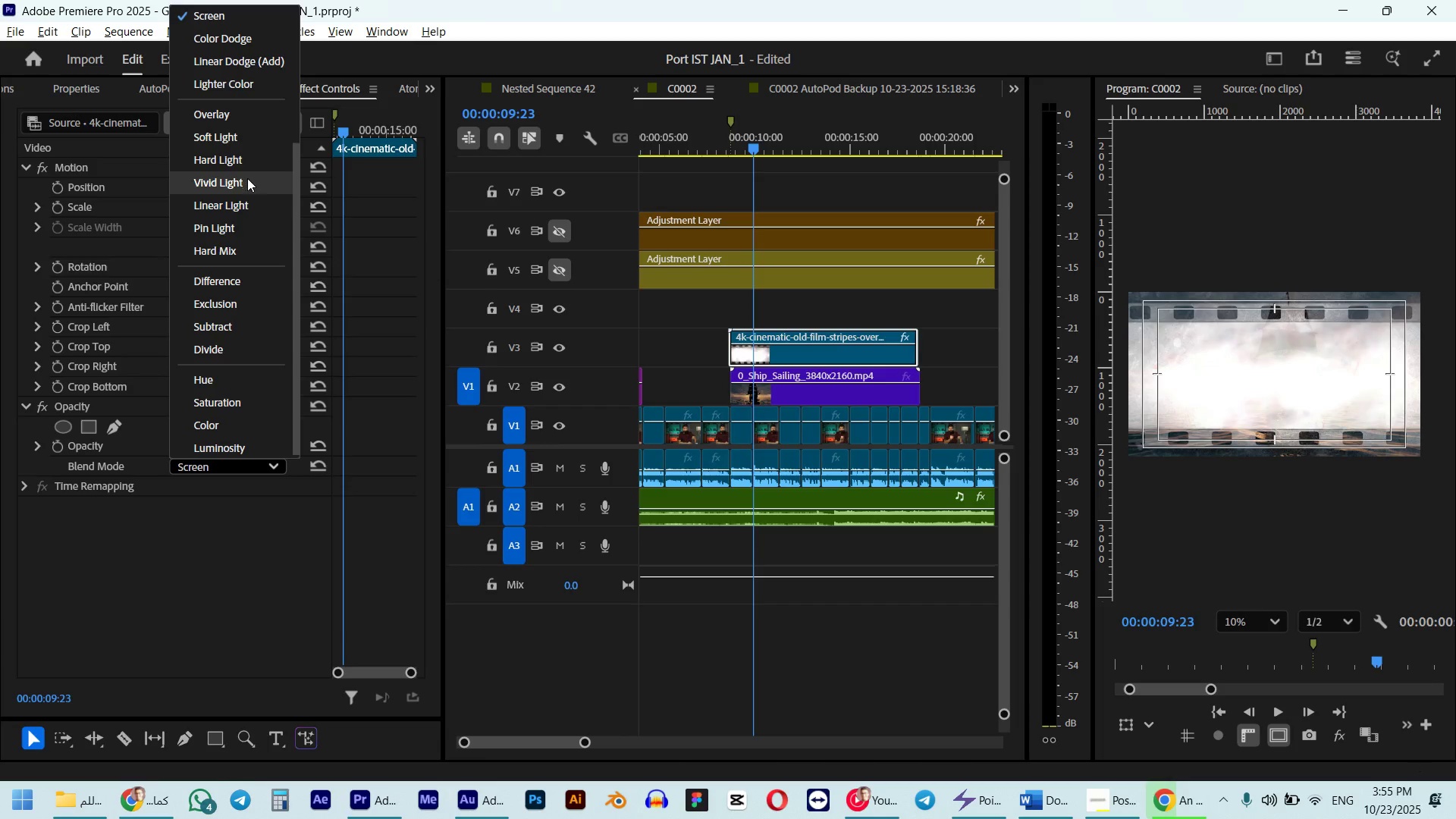 
scroll: coordinate [240, 254], scroll_direction: up, amount: 14.0
 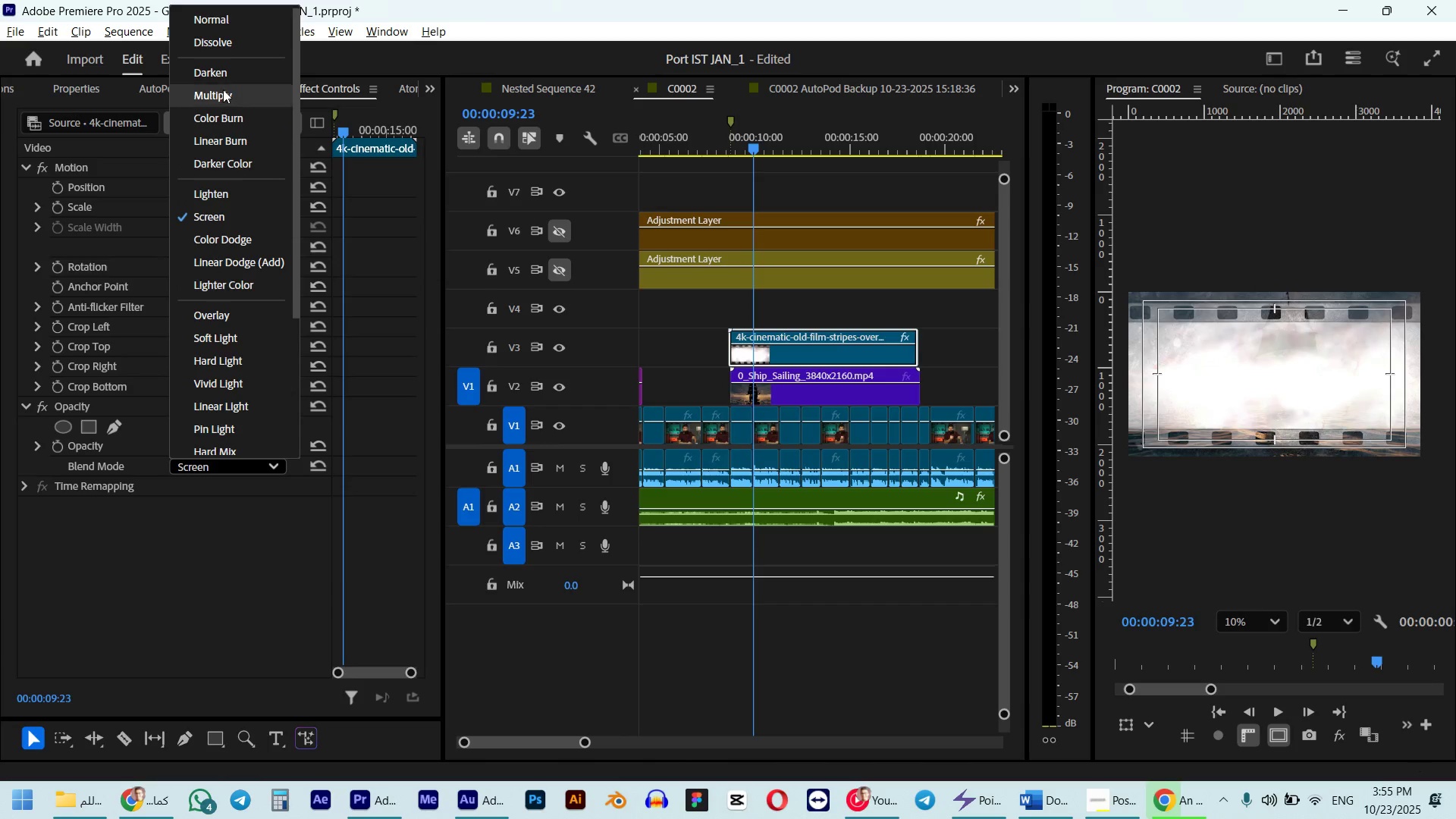 
left_click([223, 89])
 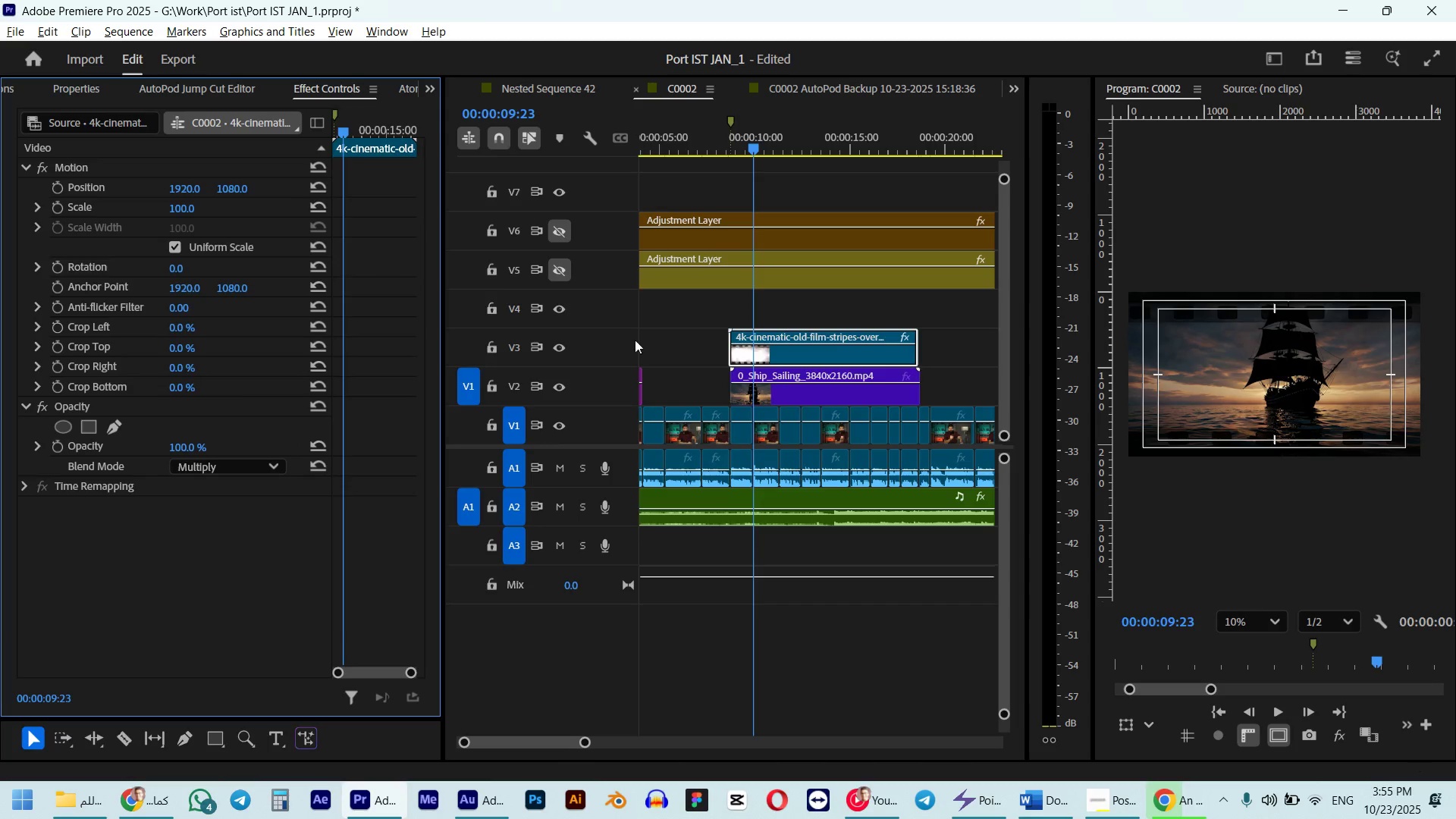 
key(Space)
 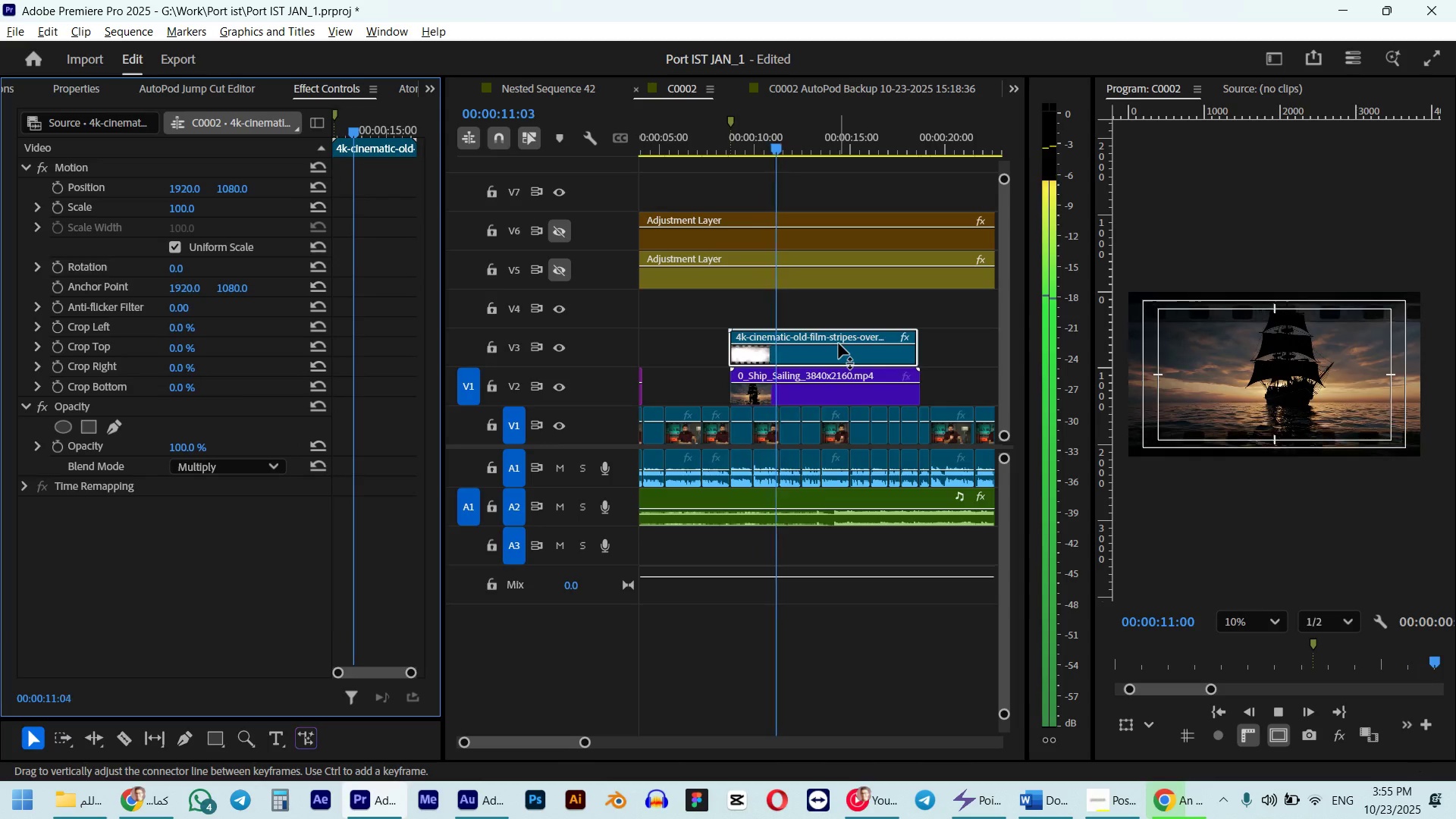 
key(Space)
 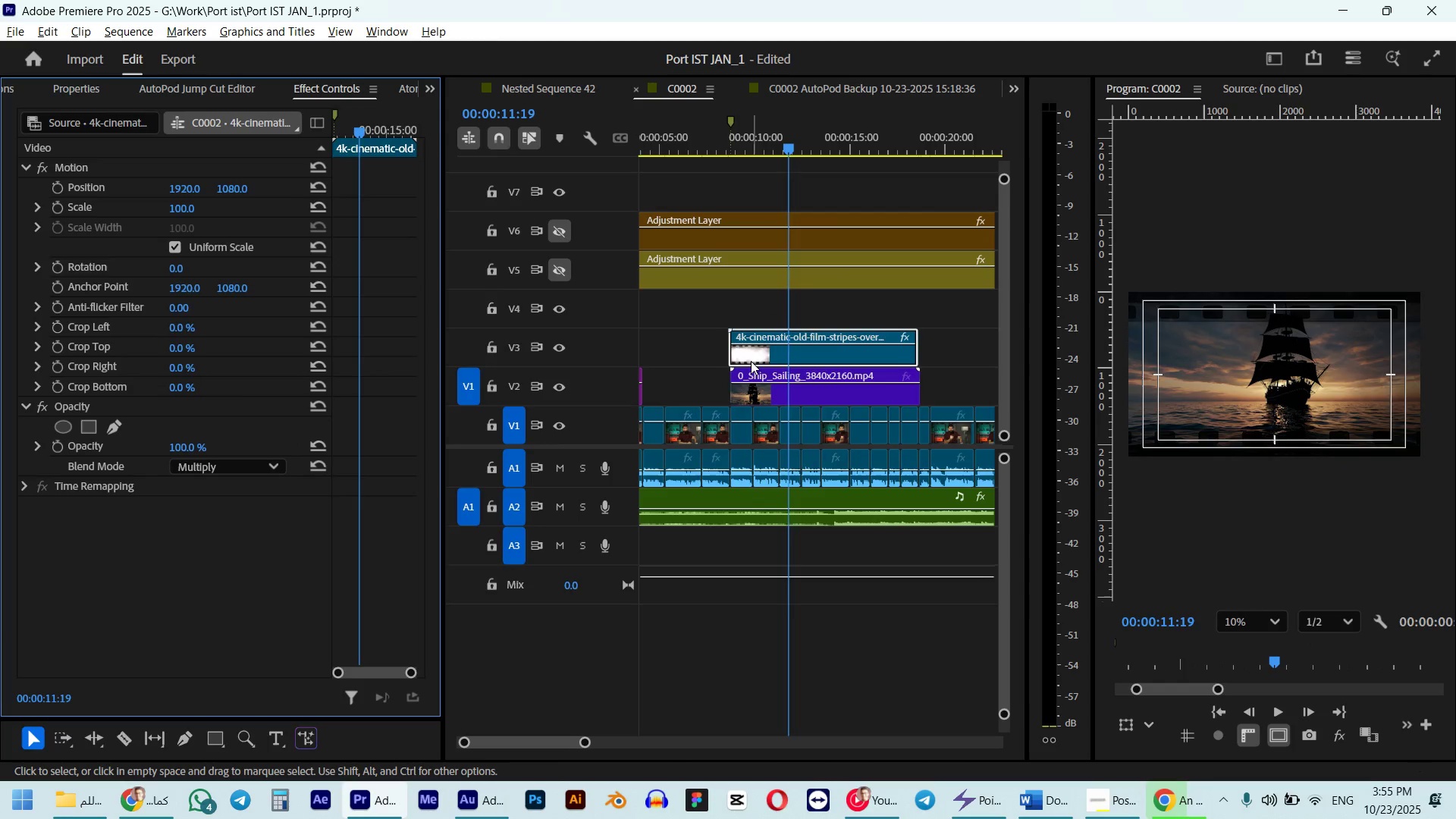 
hold_key(key=AltLeft, duration=0.53)
scroll: coordinate [726, 354], scroll_direction: up, amount: 7.0
 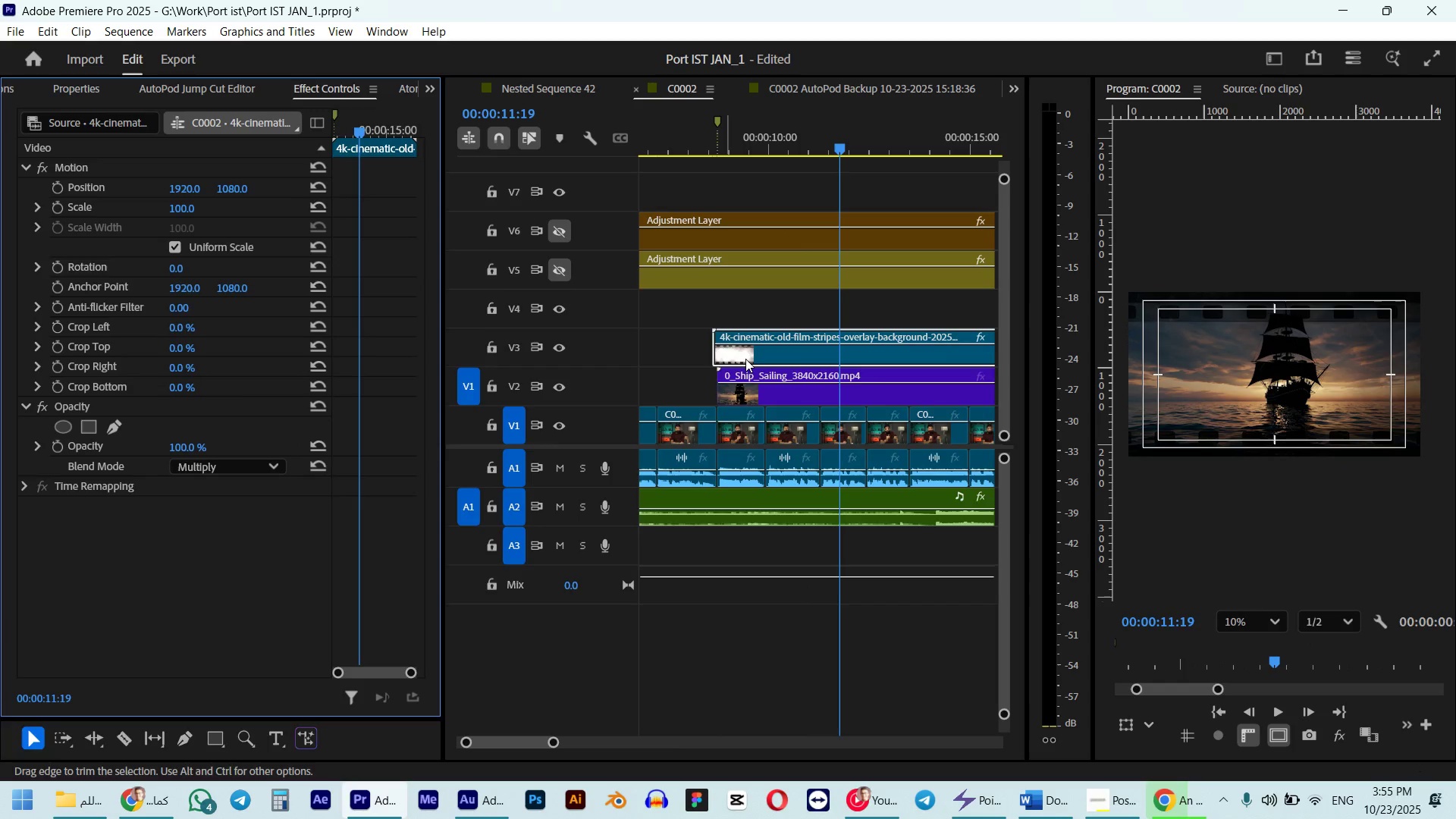 
left_click_drag(start_coordinate=[745, 359], to_coordinate=[750, 358])
 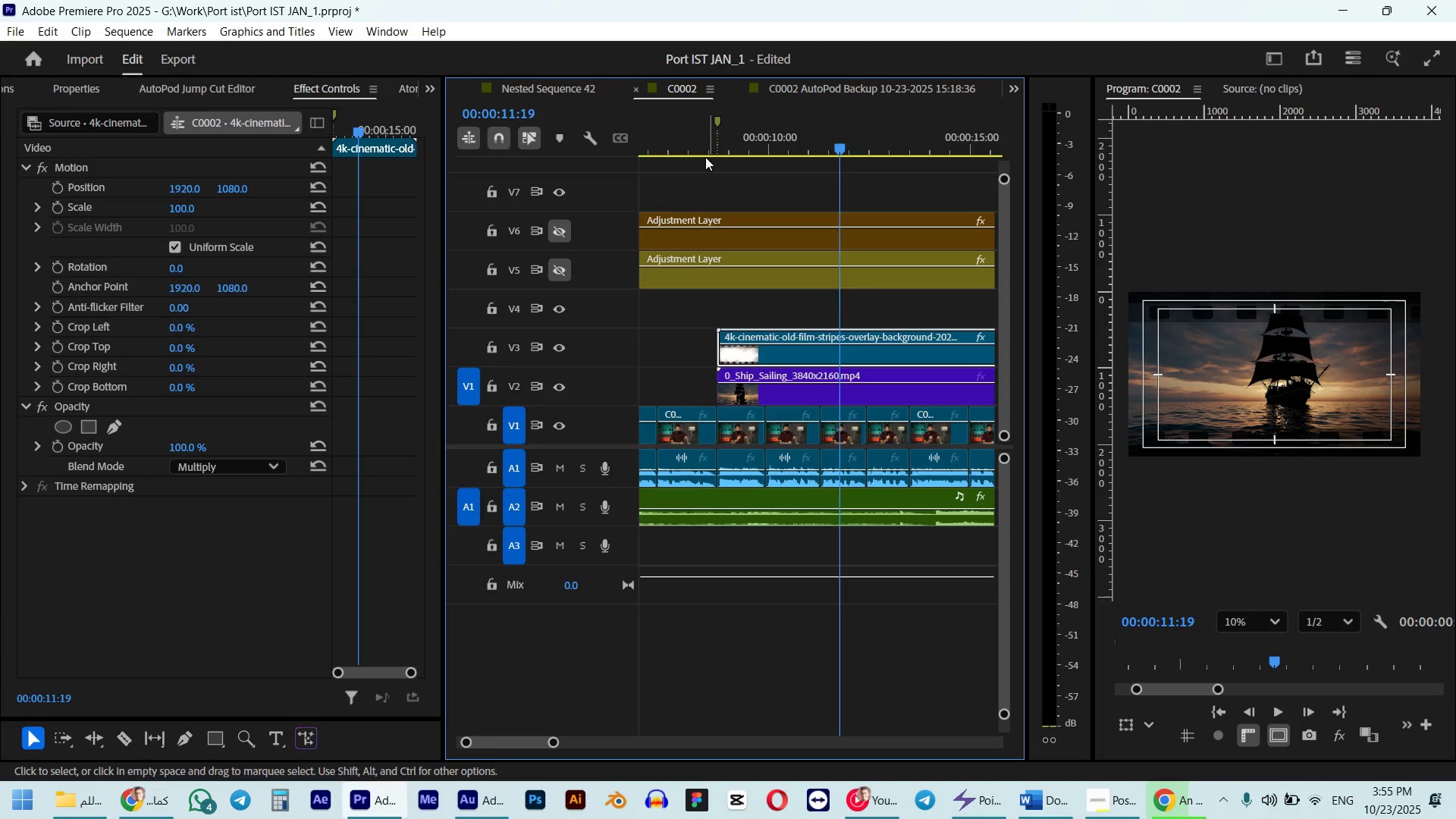 
left_click([692, 129])
 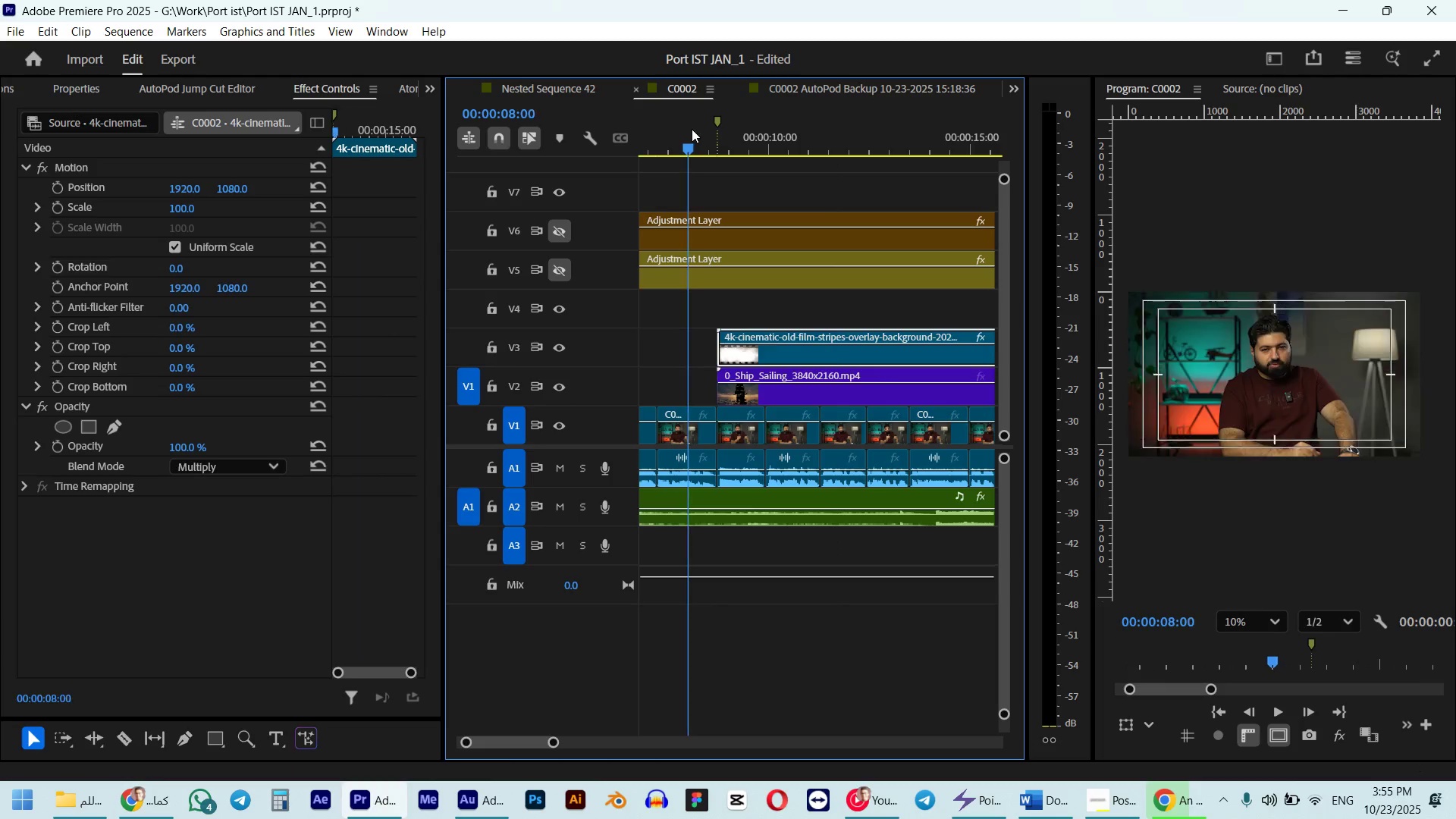 
key(Space)
 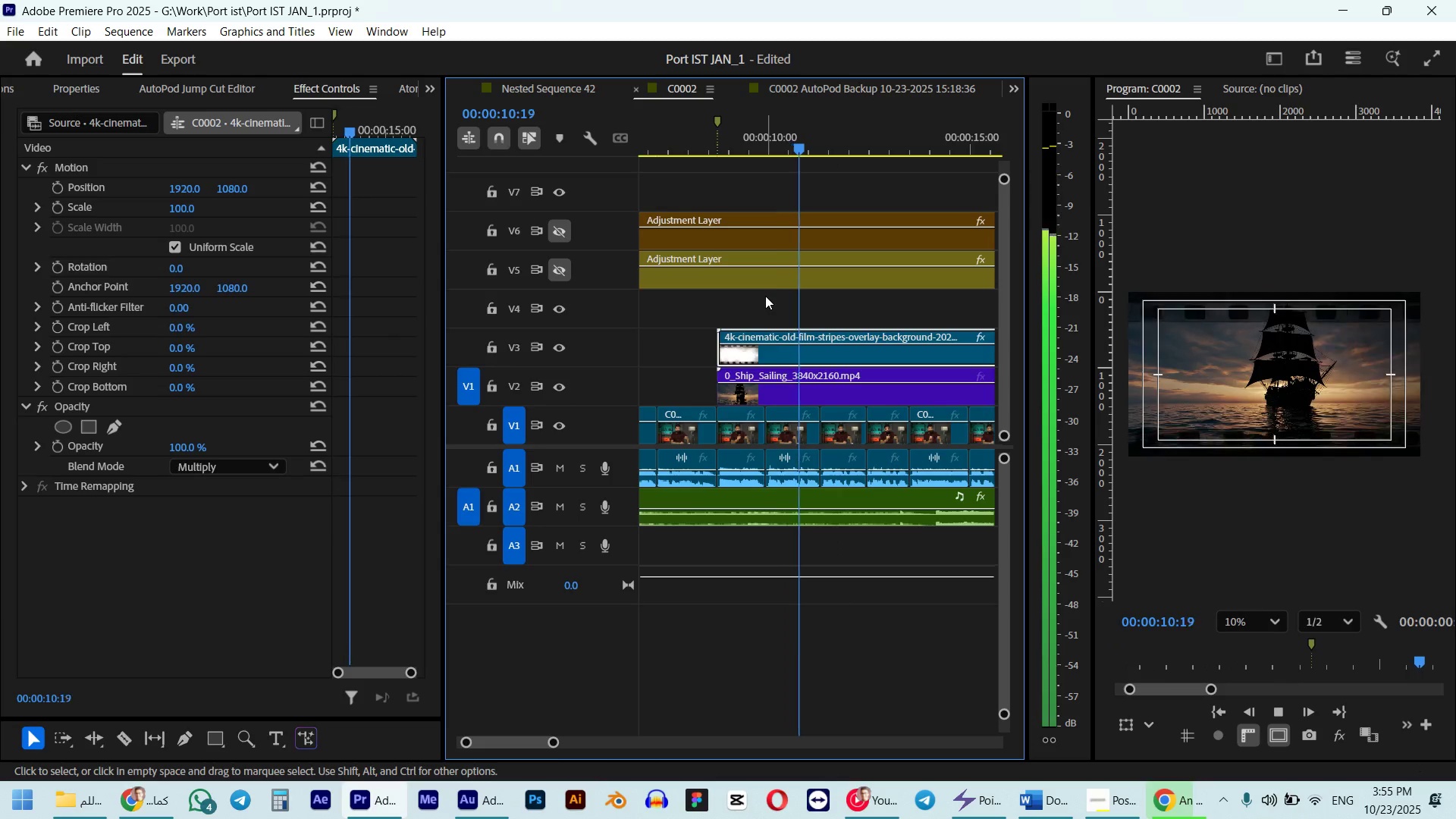 
key(Space)
 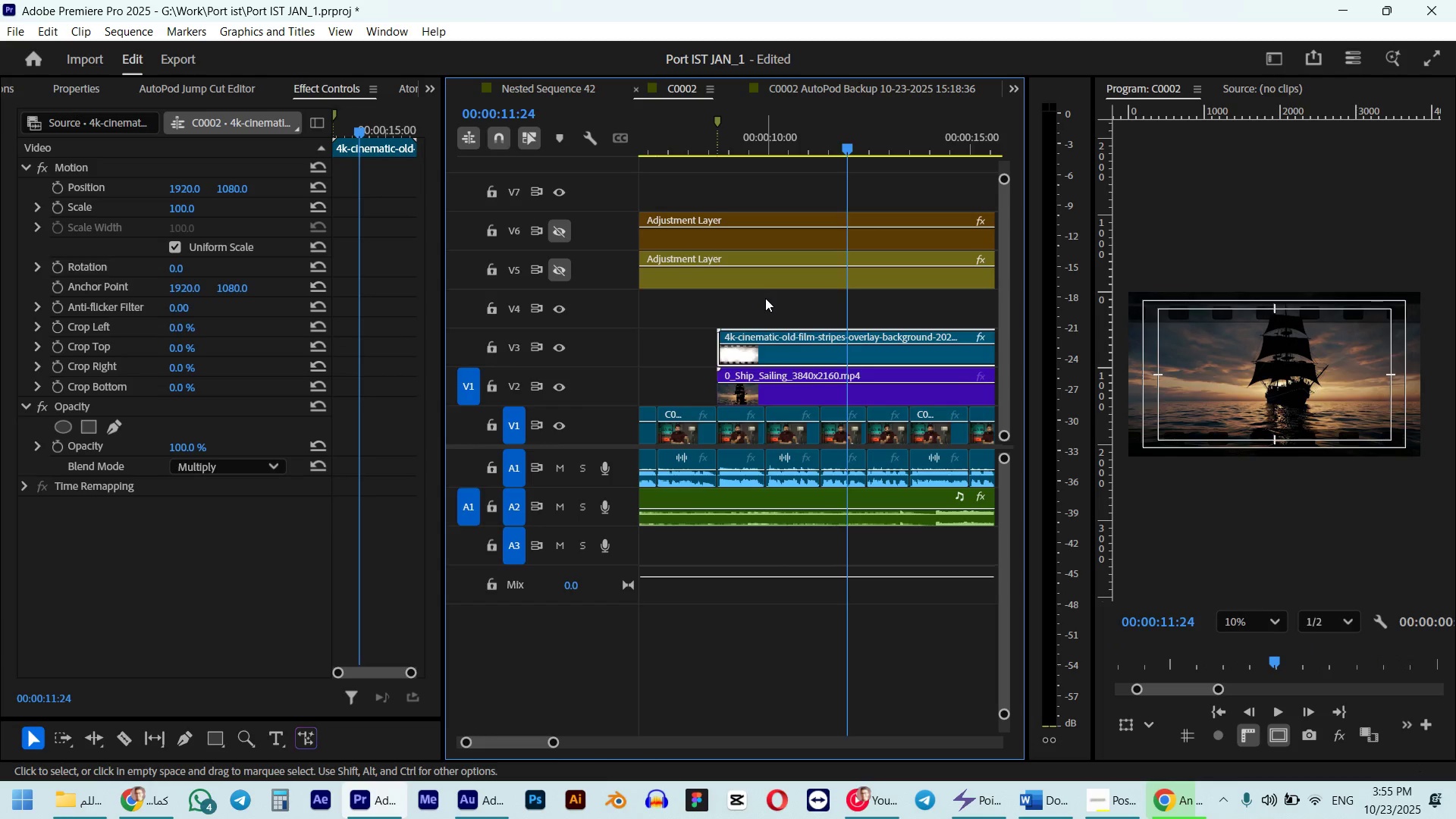 
key(Alt+AltLeft)
 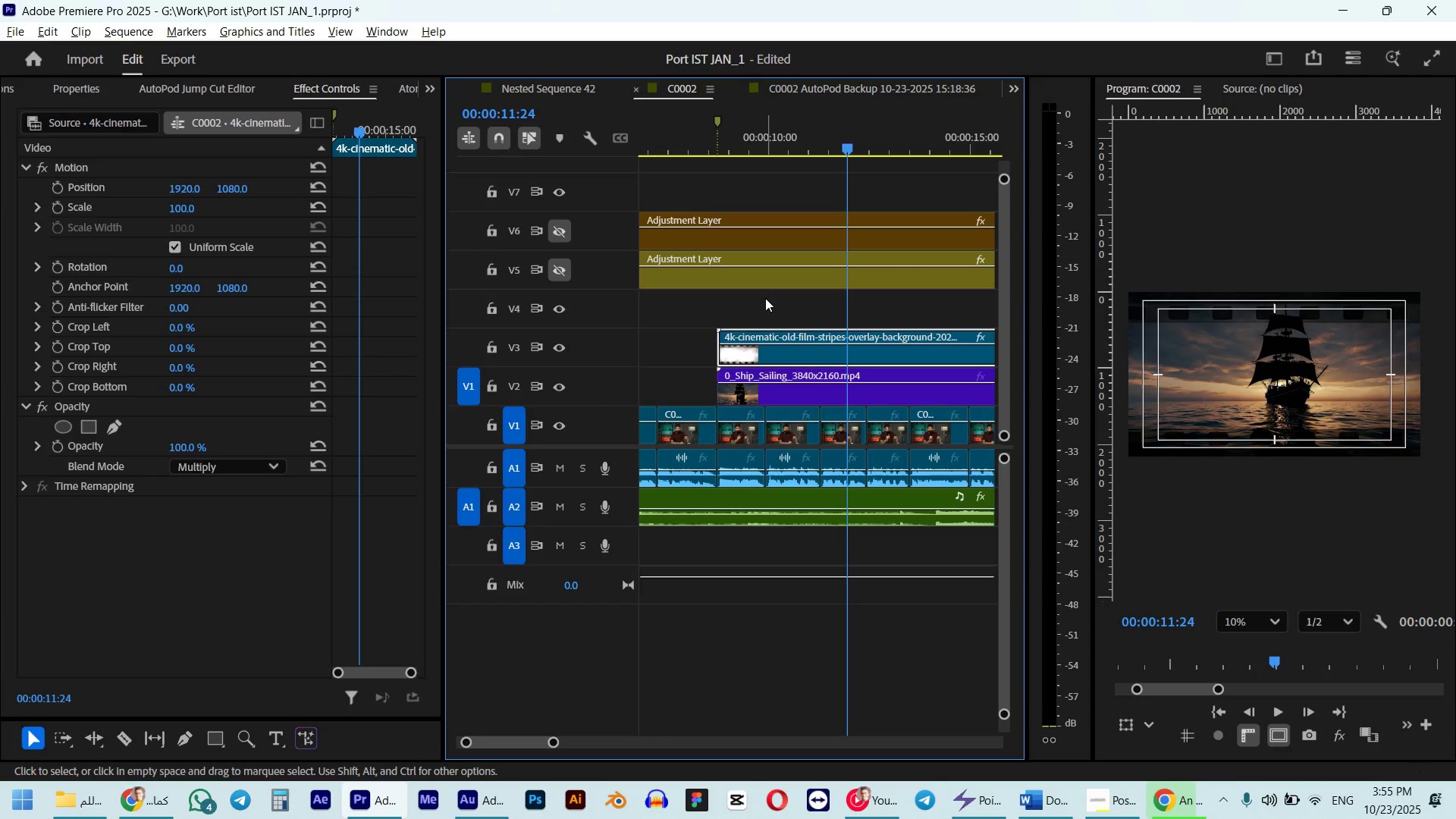 
key(Alt+Tab)
 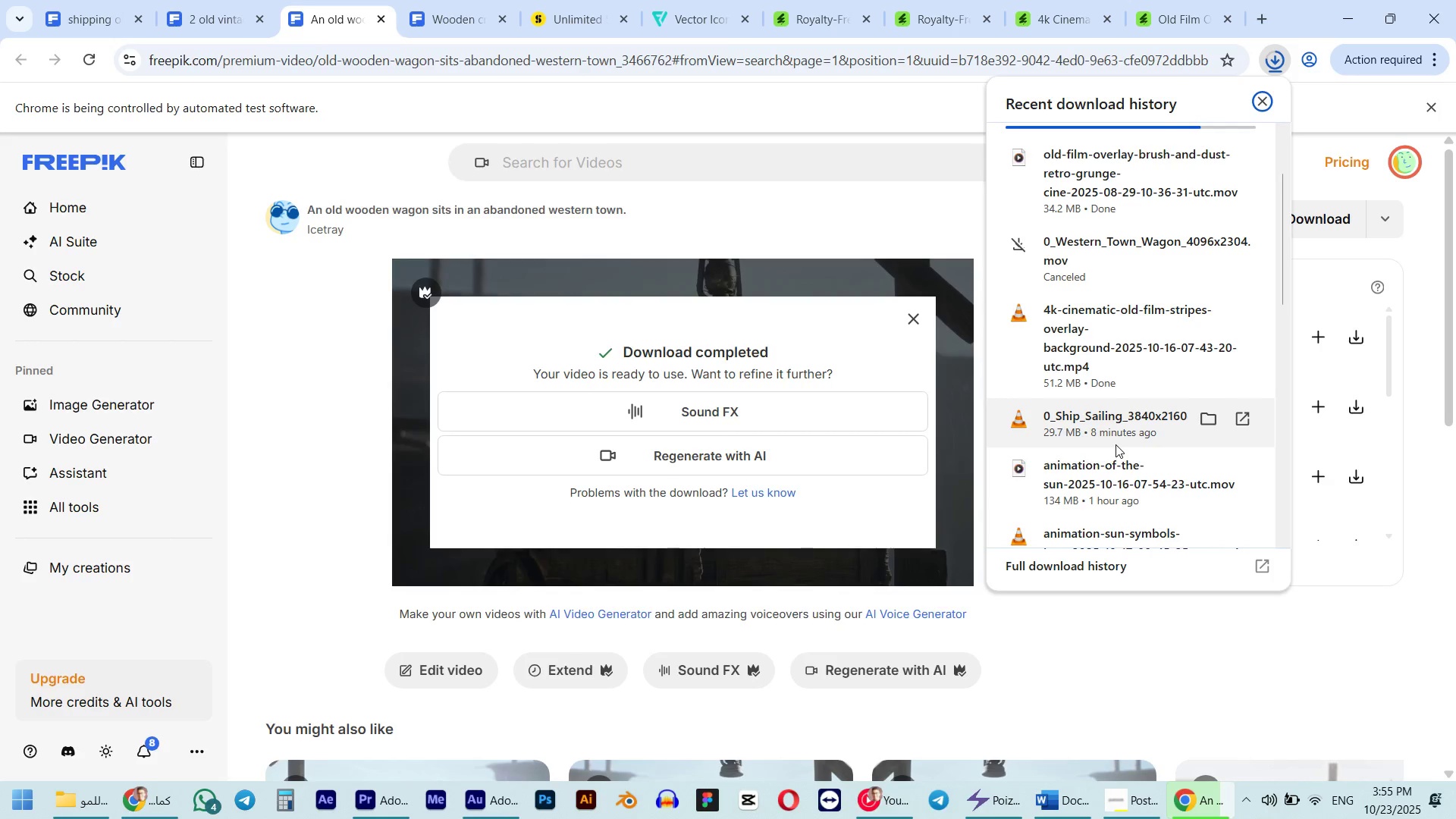 
scroll: coordinate [1116, 444], scroll_direction: none, amount: 0.0
 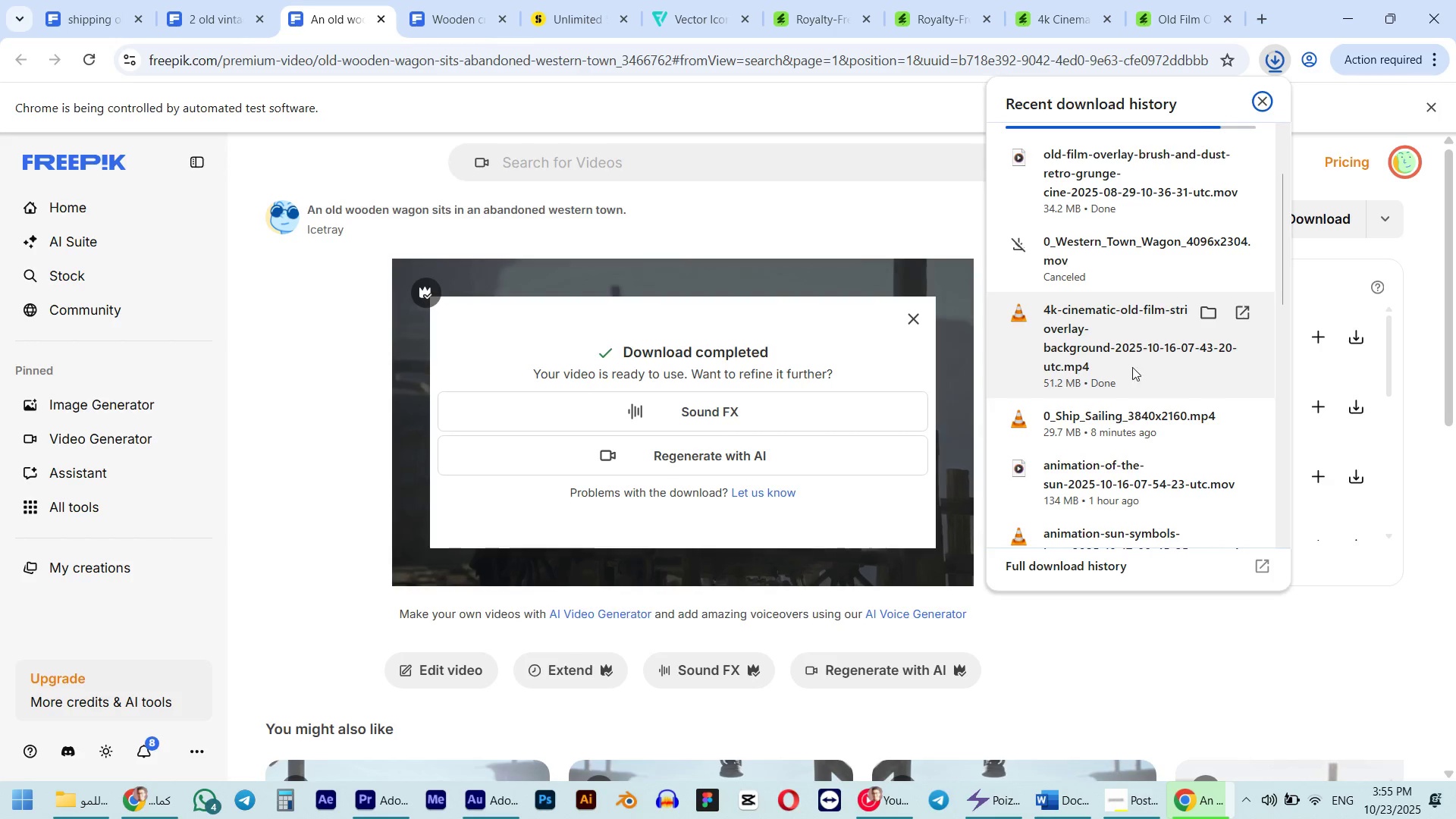 
scroll: coordinate [1131, 388], scroll_direction: down, amount: 1.0
 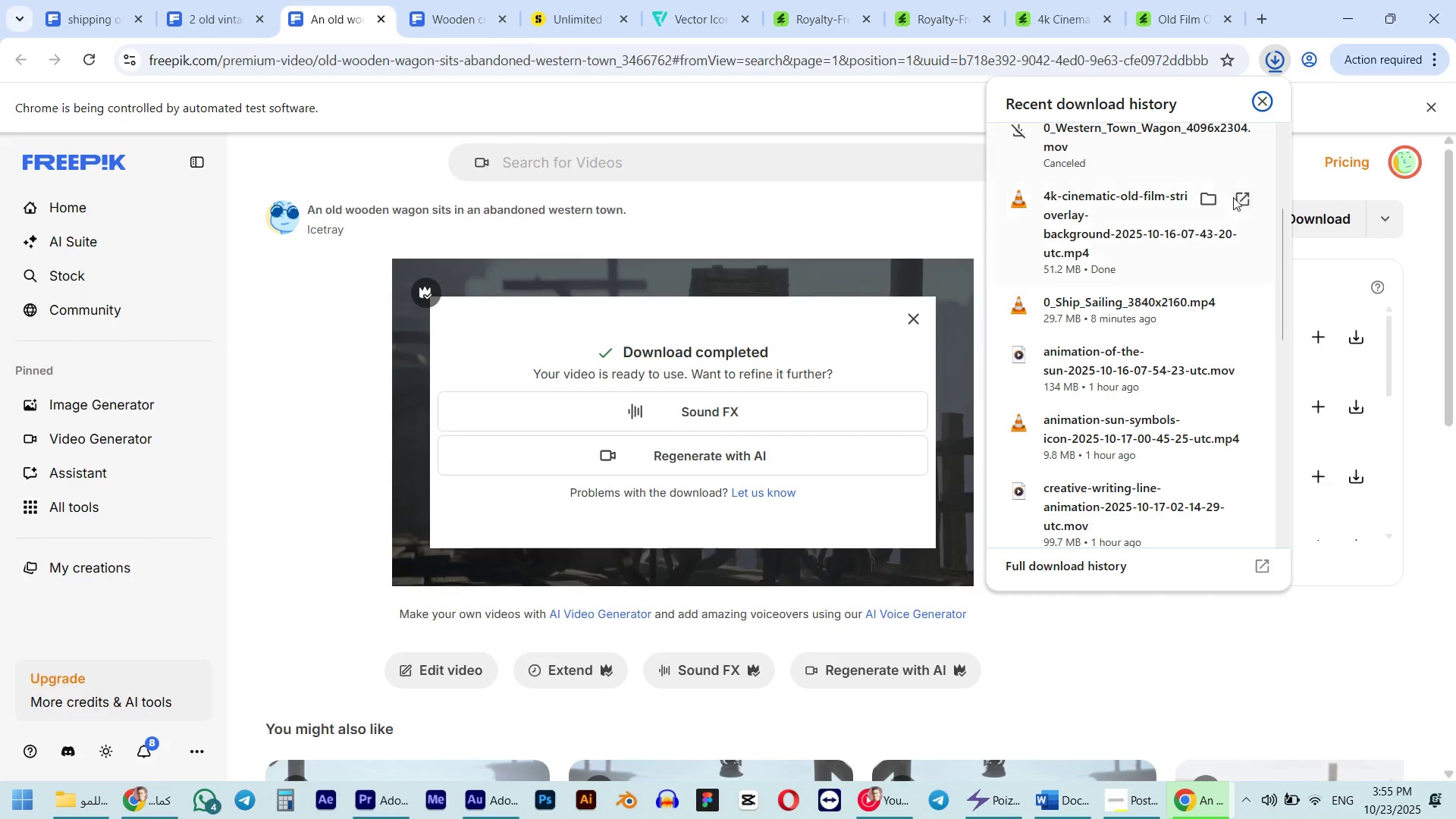 
left_click([1210, 199])
 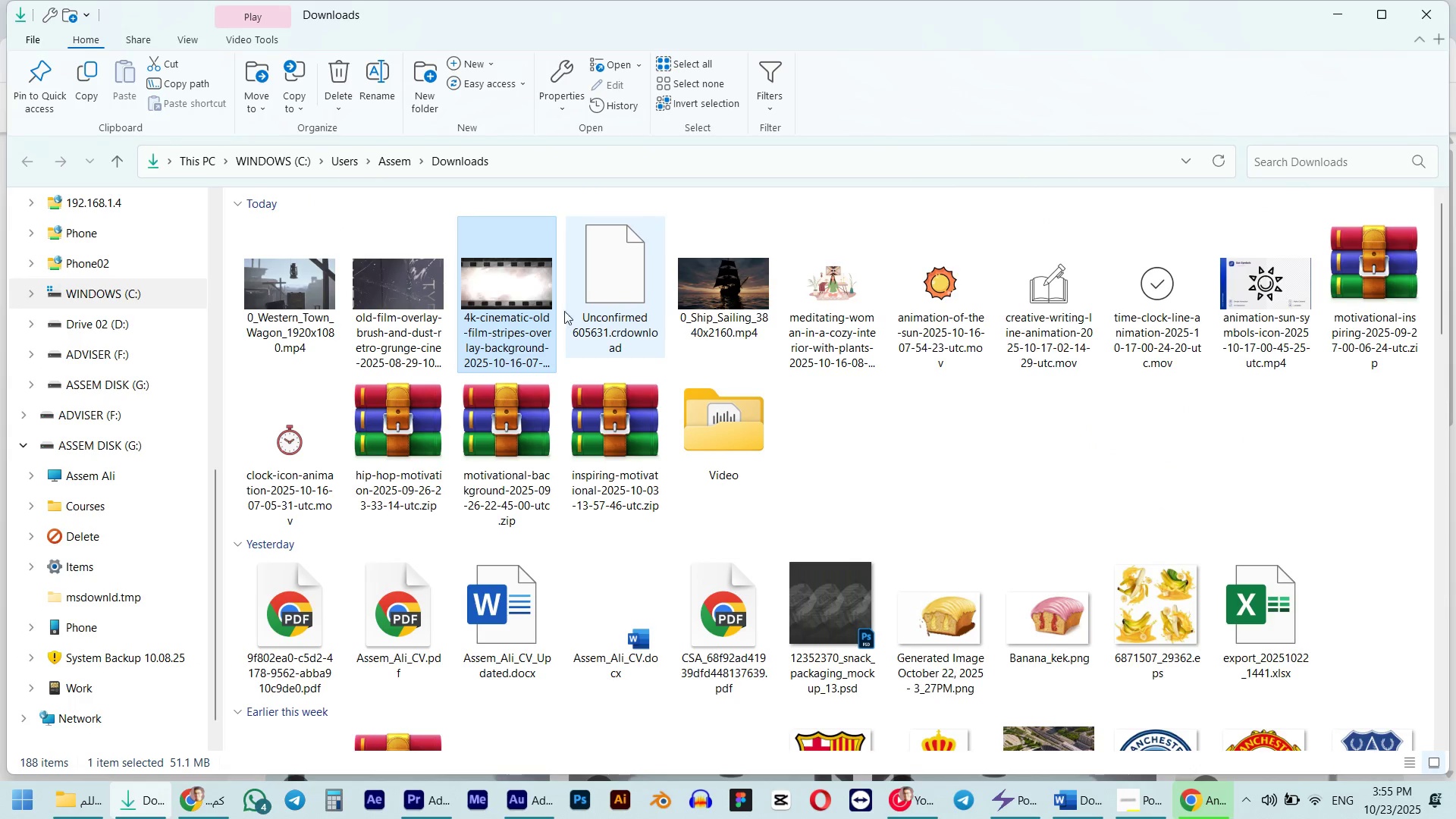 
mouse_move([329, 403])
 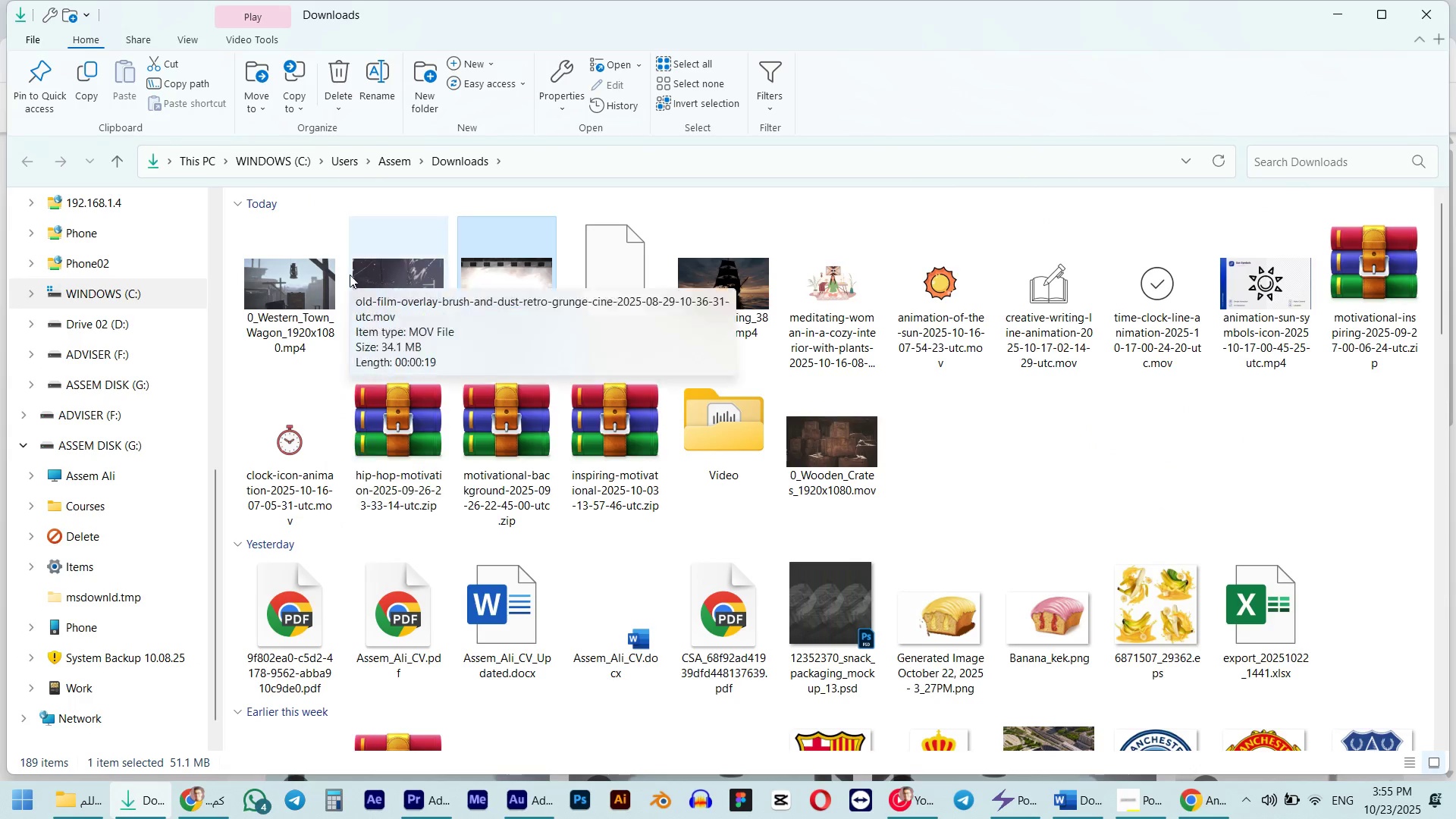 
left_click([350, 275])
 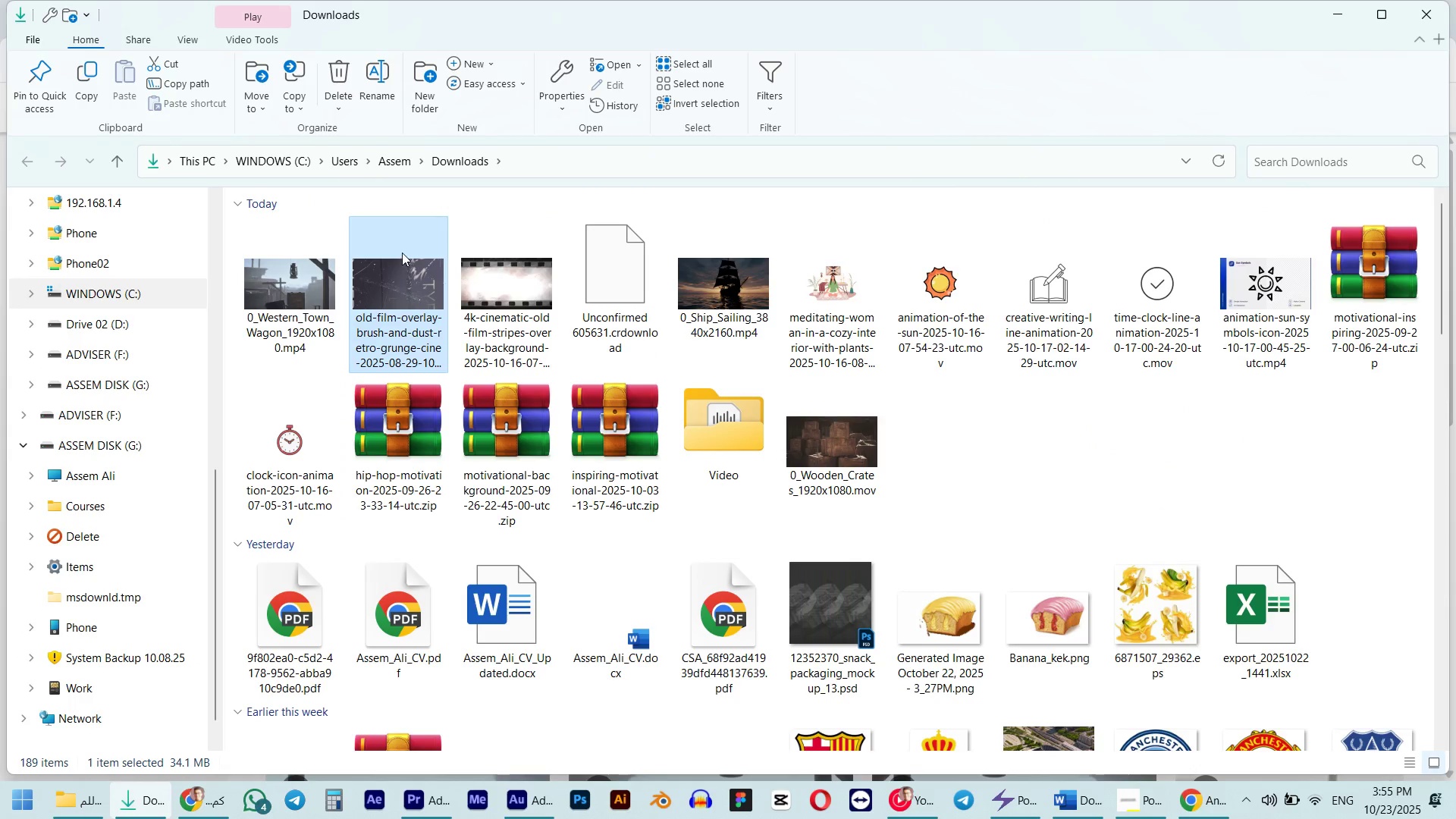 
left_click_drag(start_coordinate=[402, 253], to_coordinate=[713, 303])
 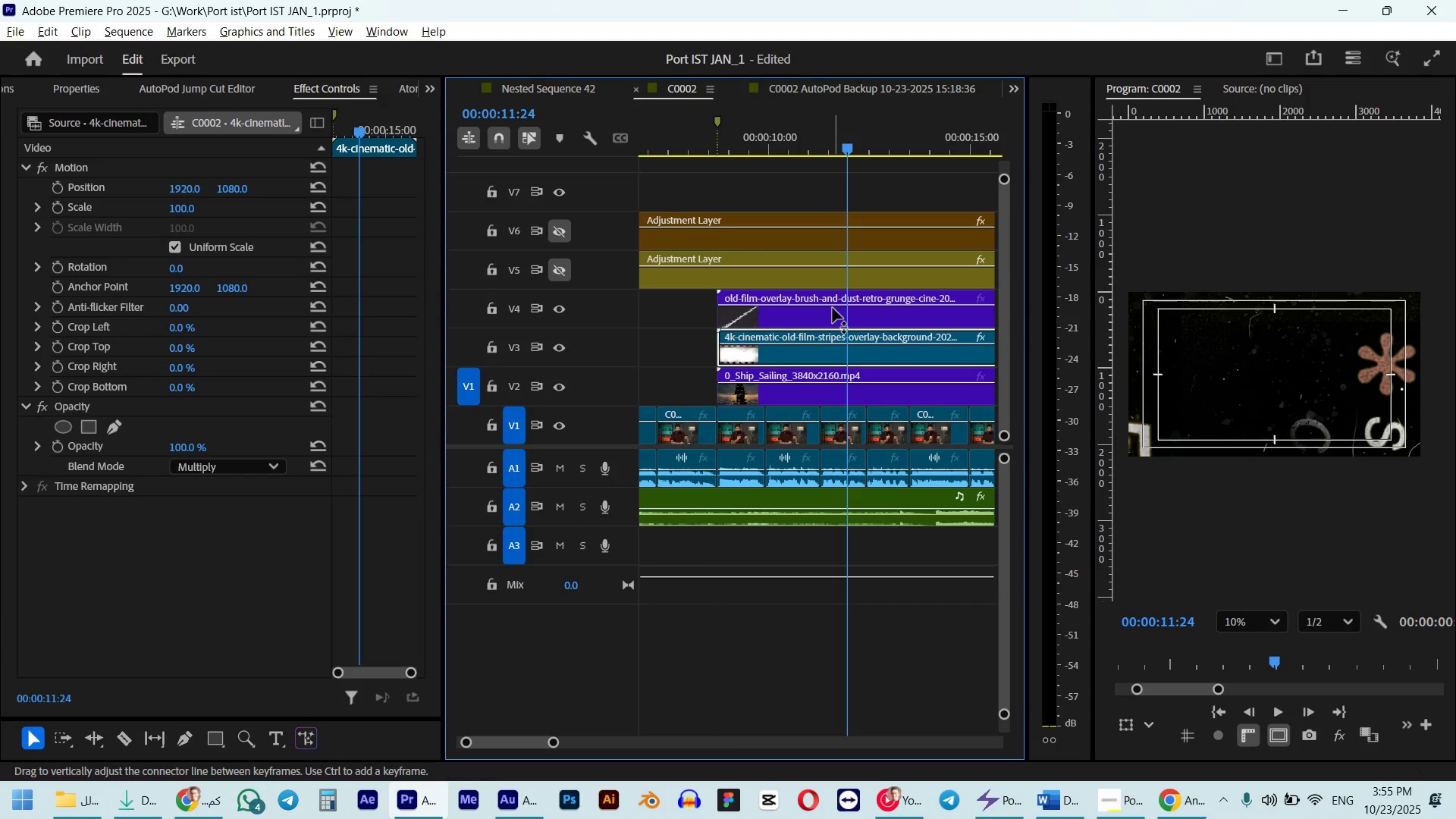 
key(Alt+Tab)
 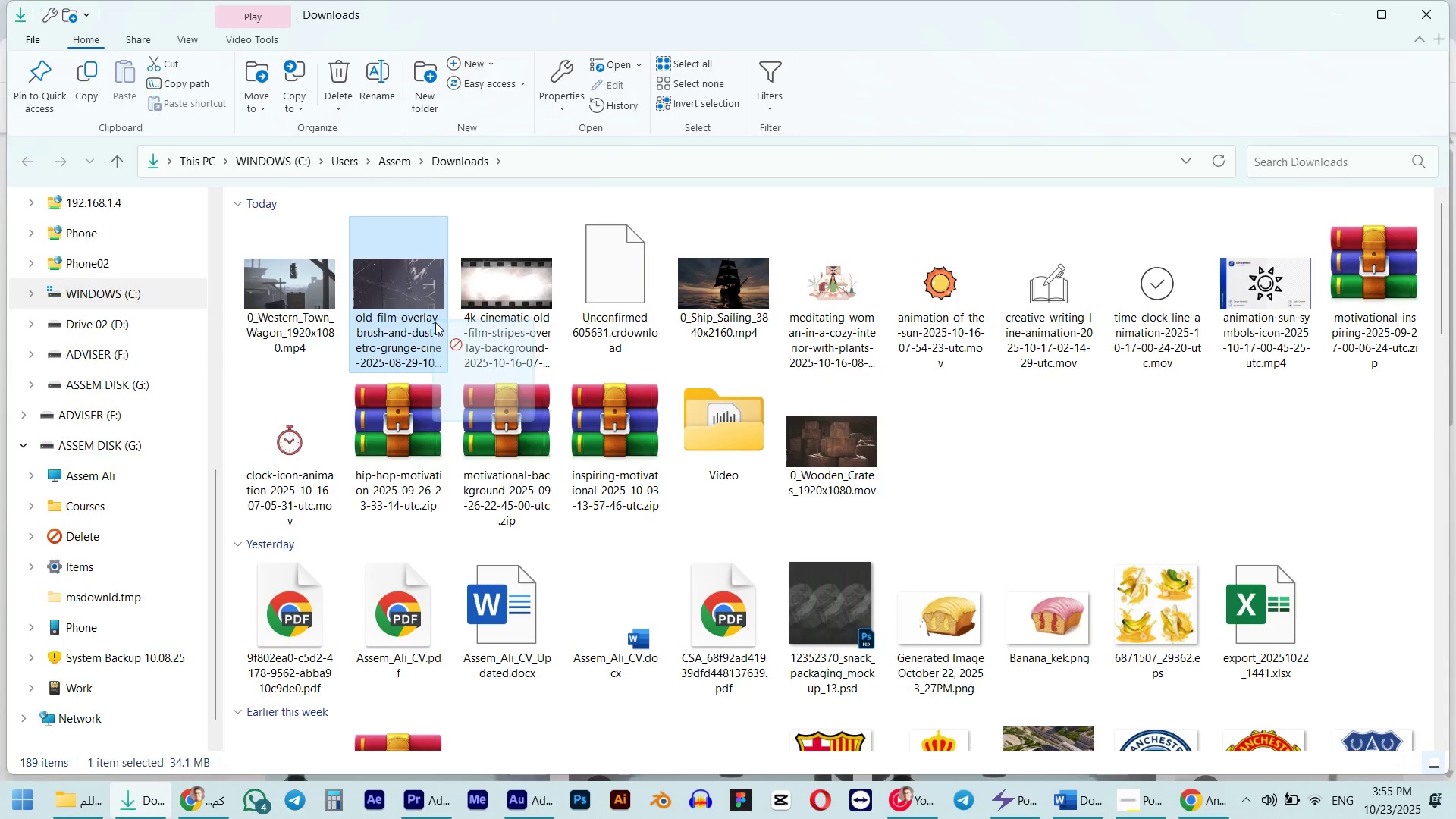 
key(Alt+Tab)
 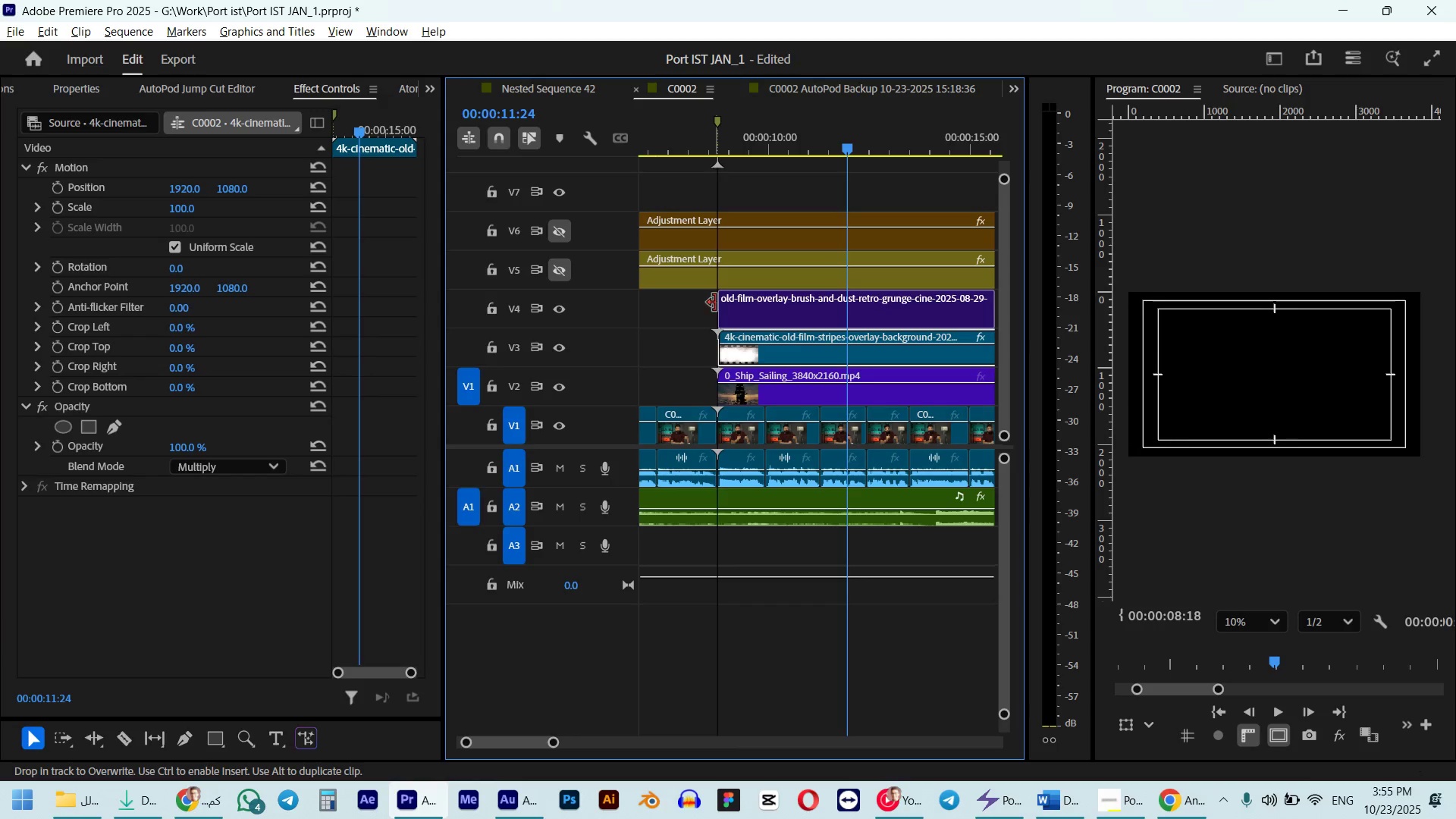 
left_click([833, 308])
 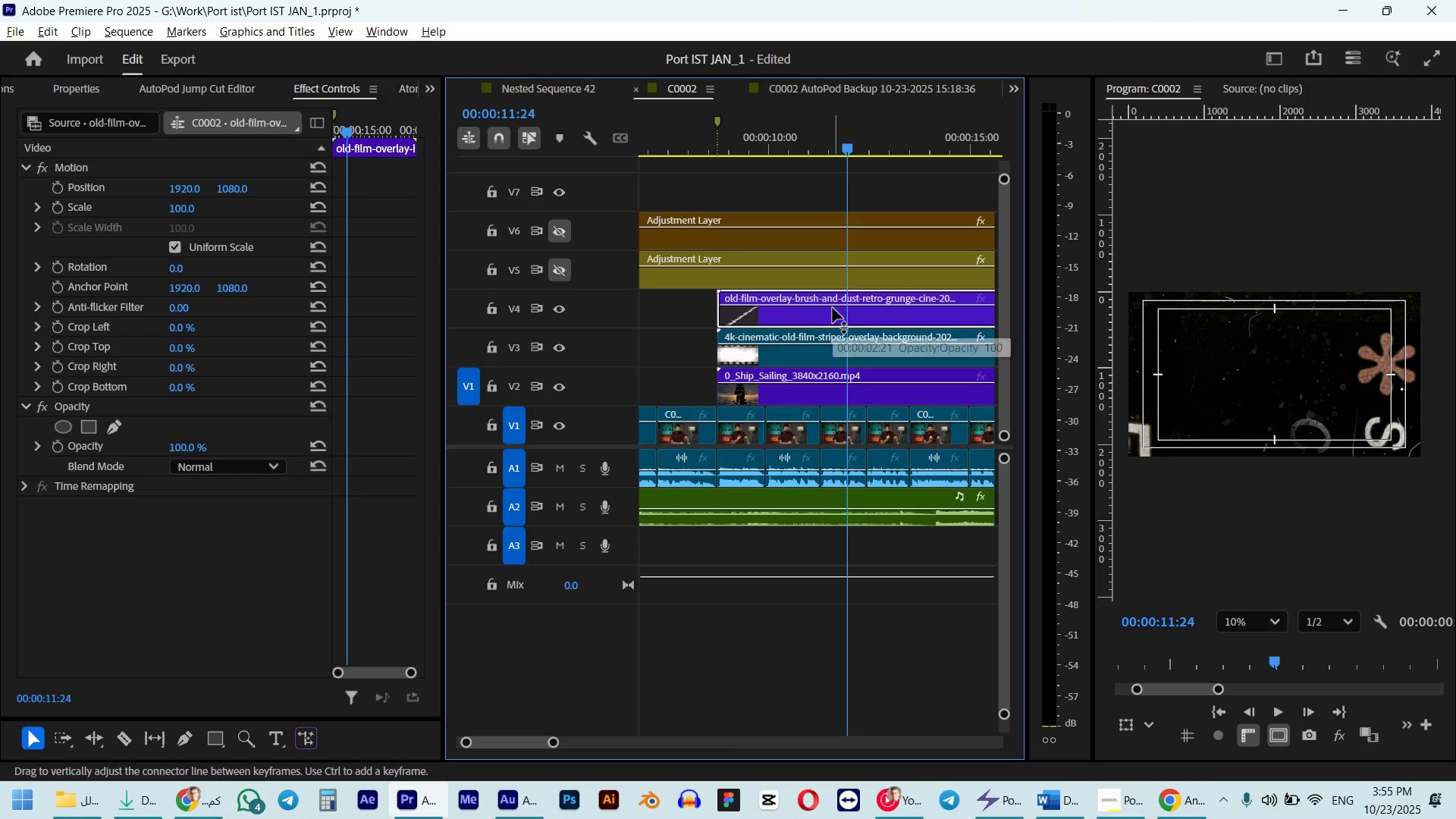 
key(Shift+F)
 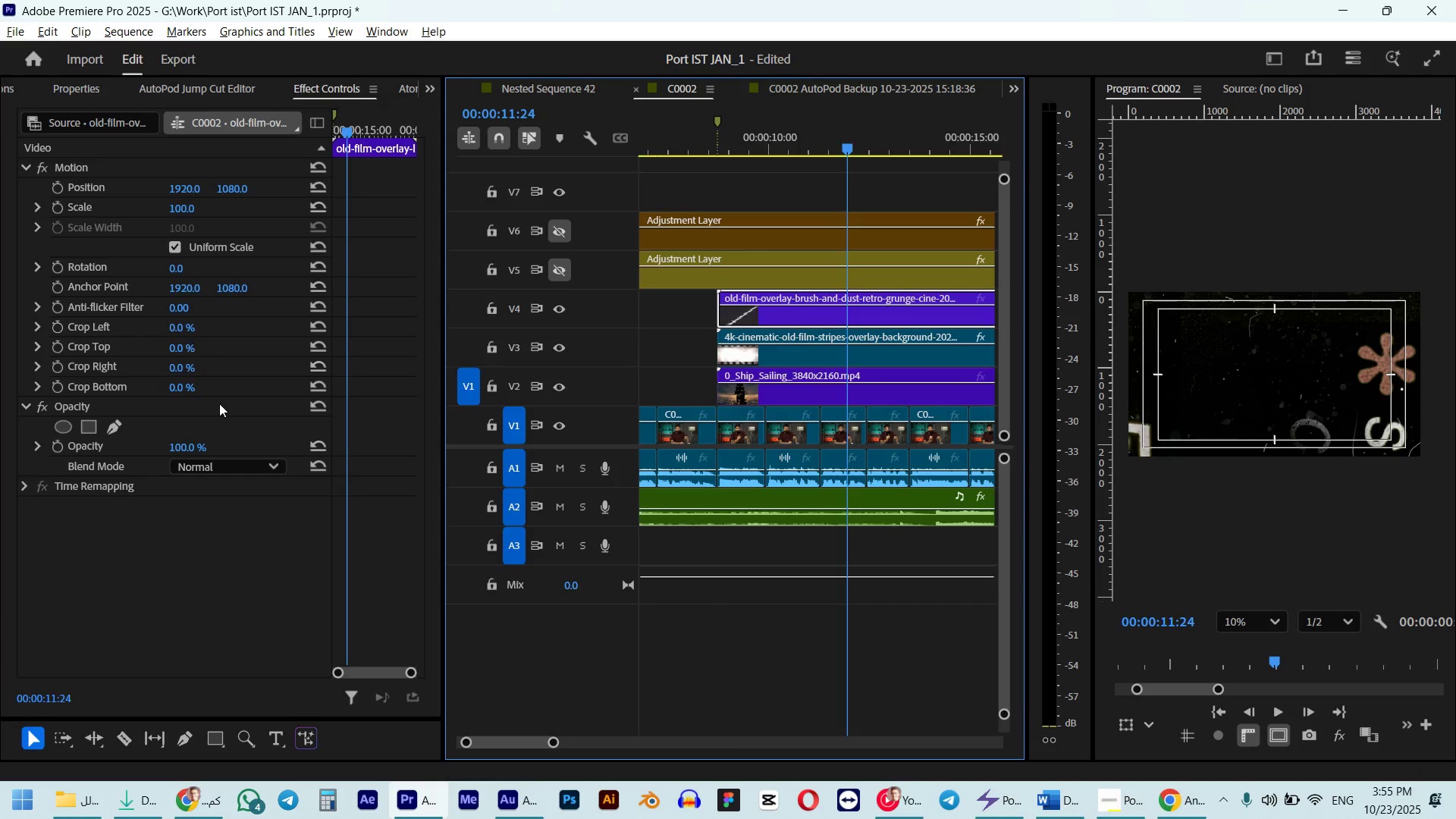 
left_click([206, 465])
 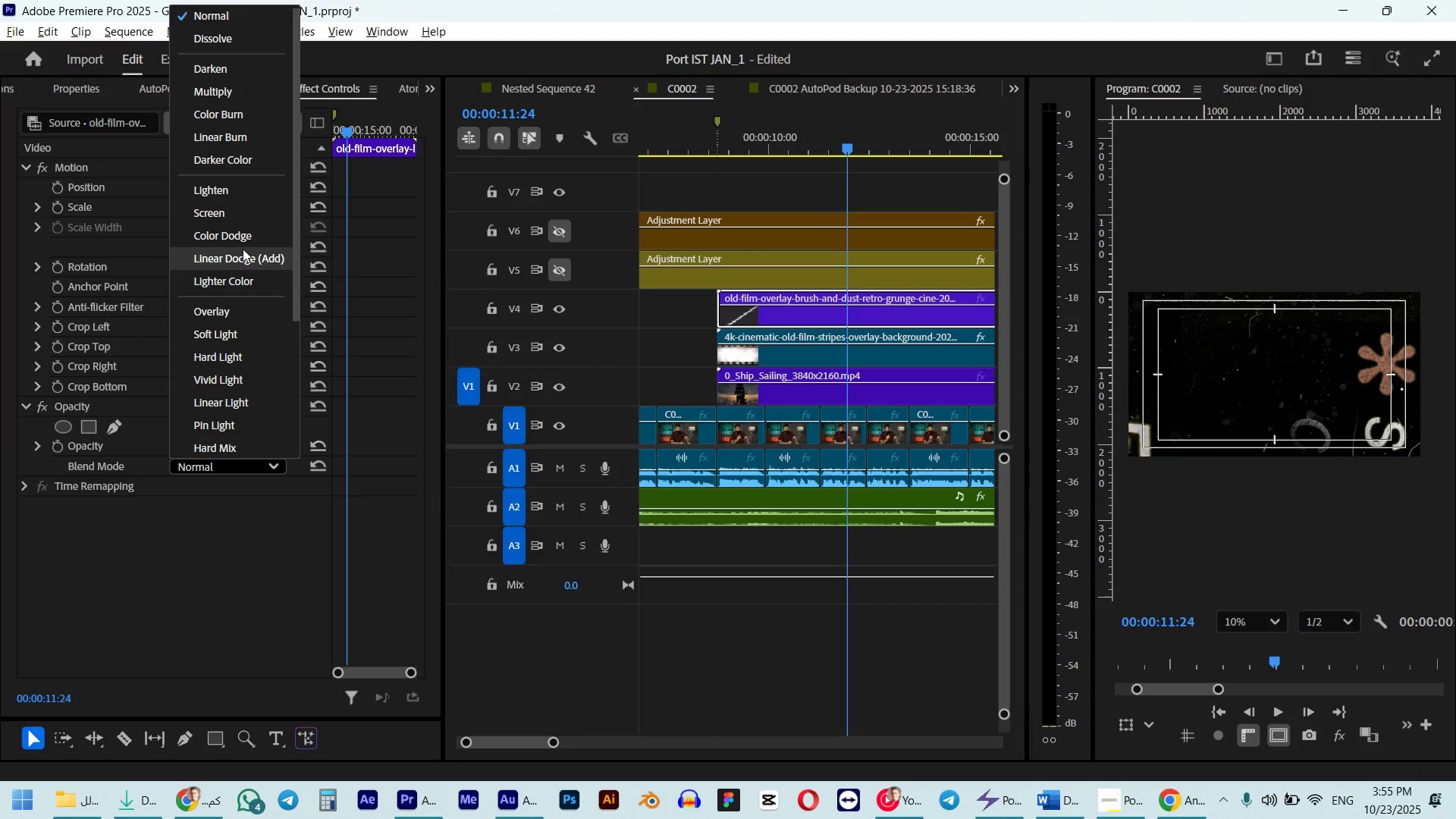 
left_click([242, 213])
 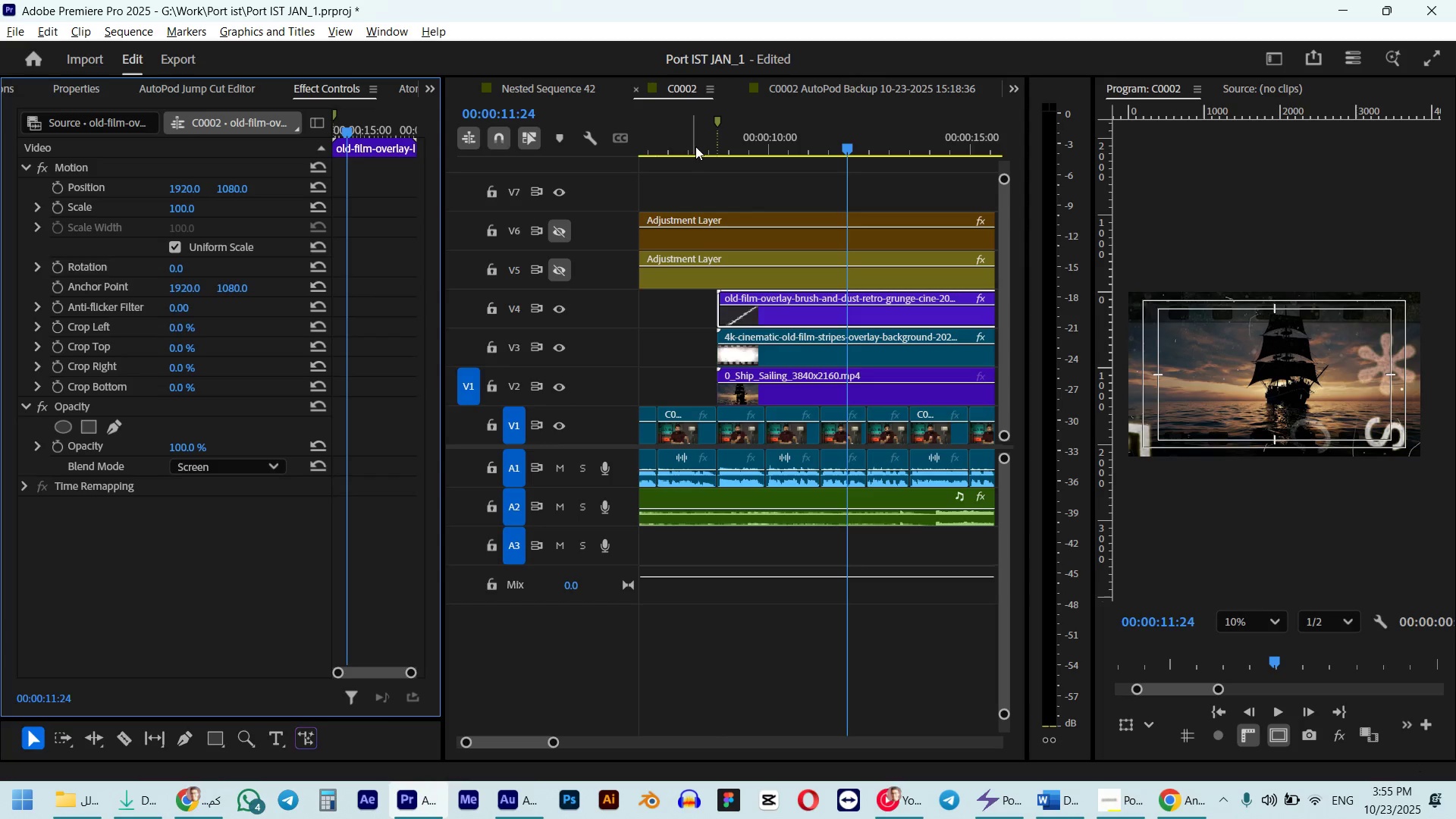 
left_click([708, 136])
 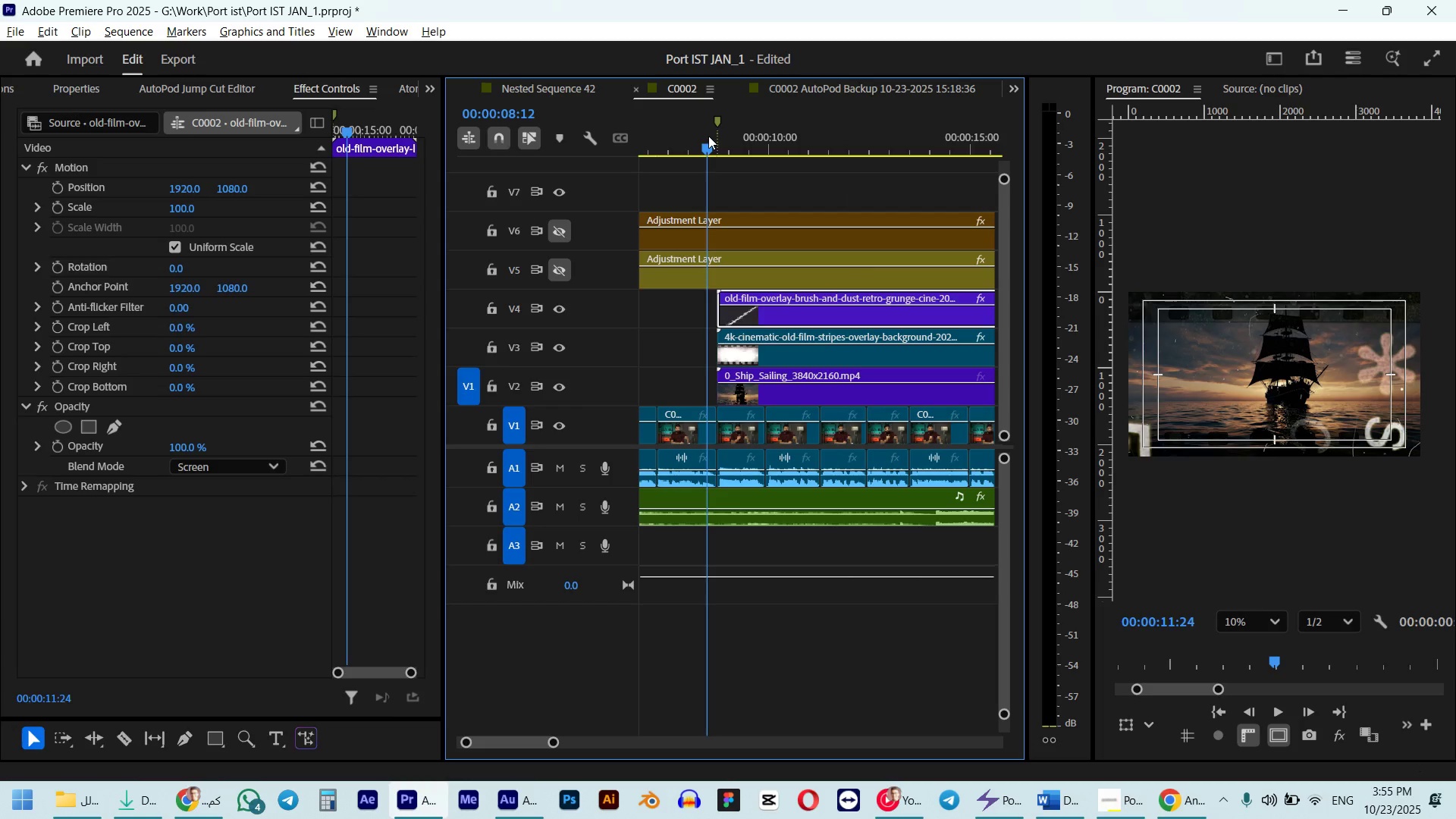 
key(Space)
 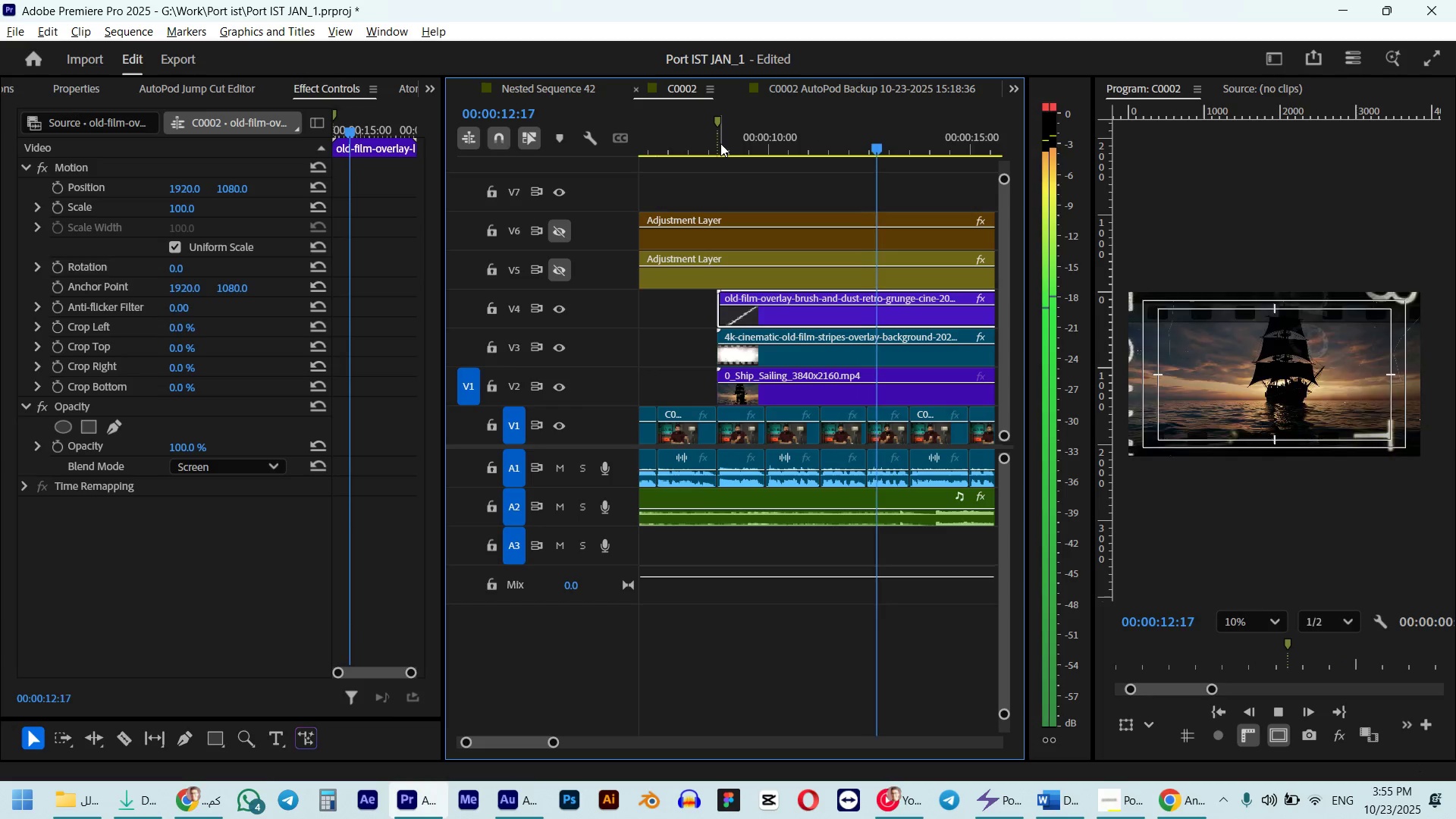 
wait(6.38)
 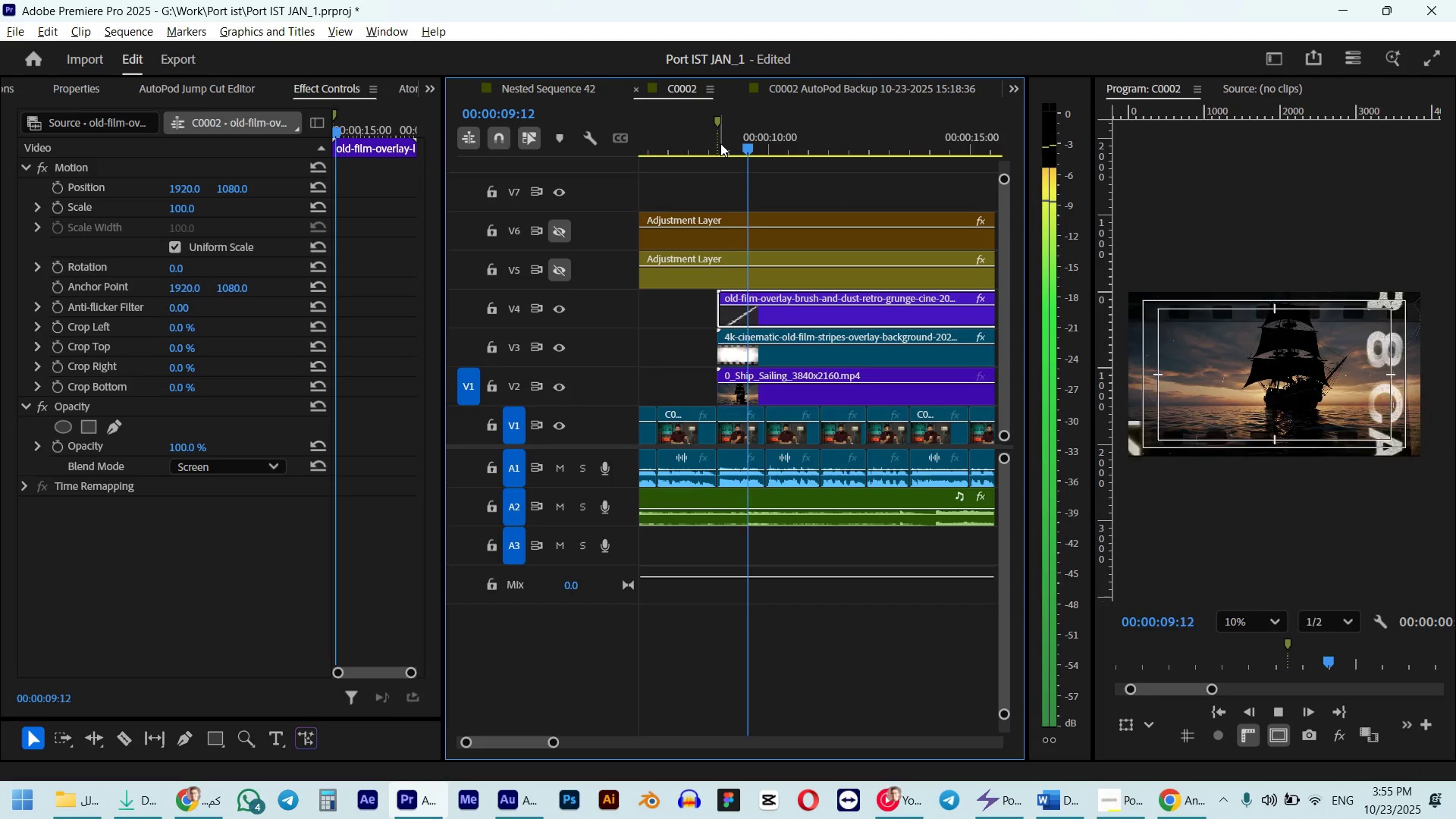 
key(Space)
 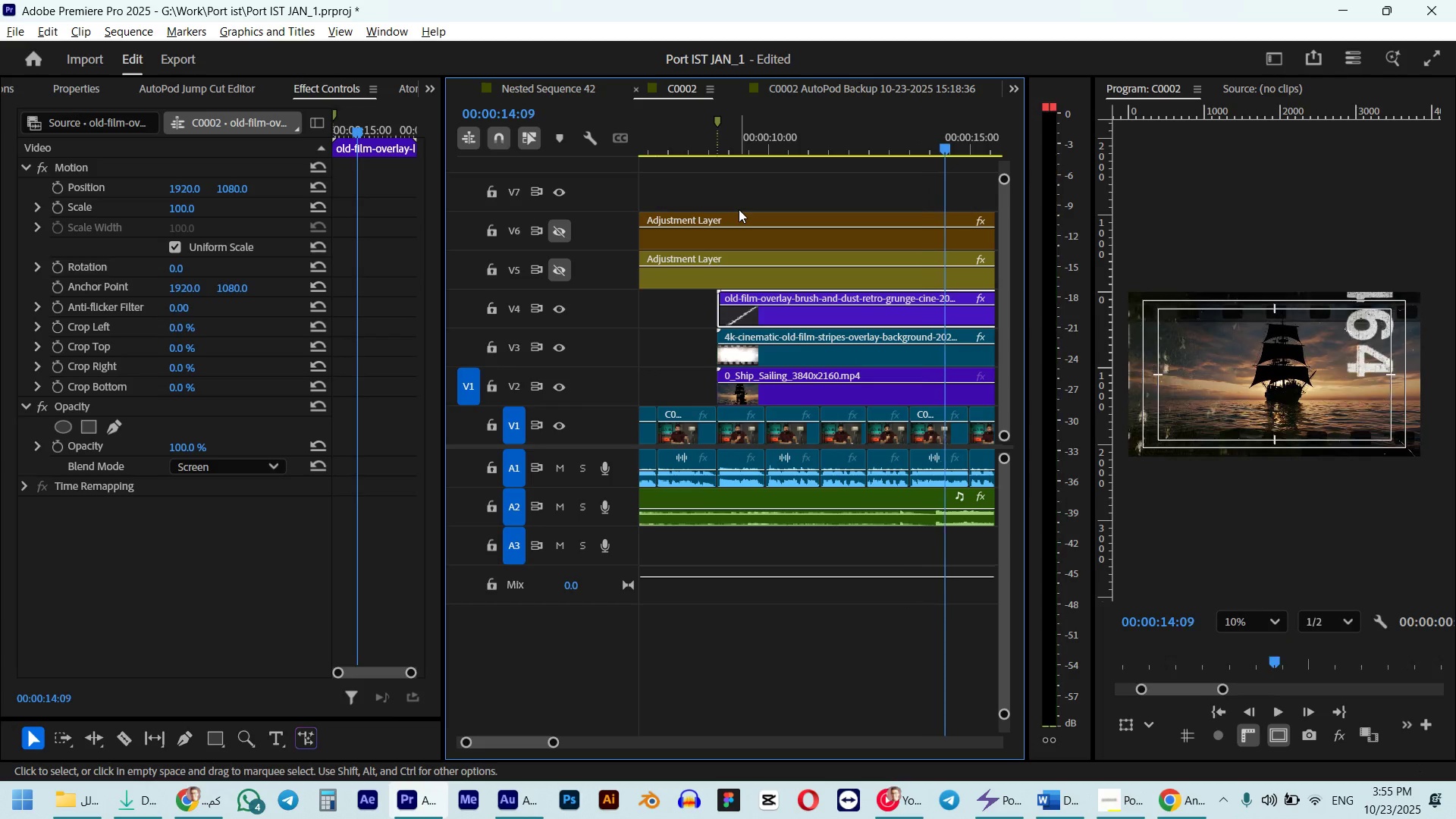 
scroll: coordinate [739, 209], scroll_direction: down, amount: 1.0
 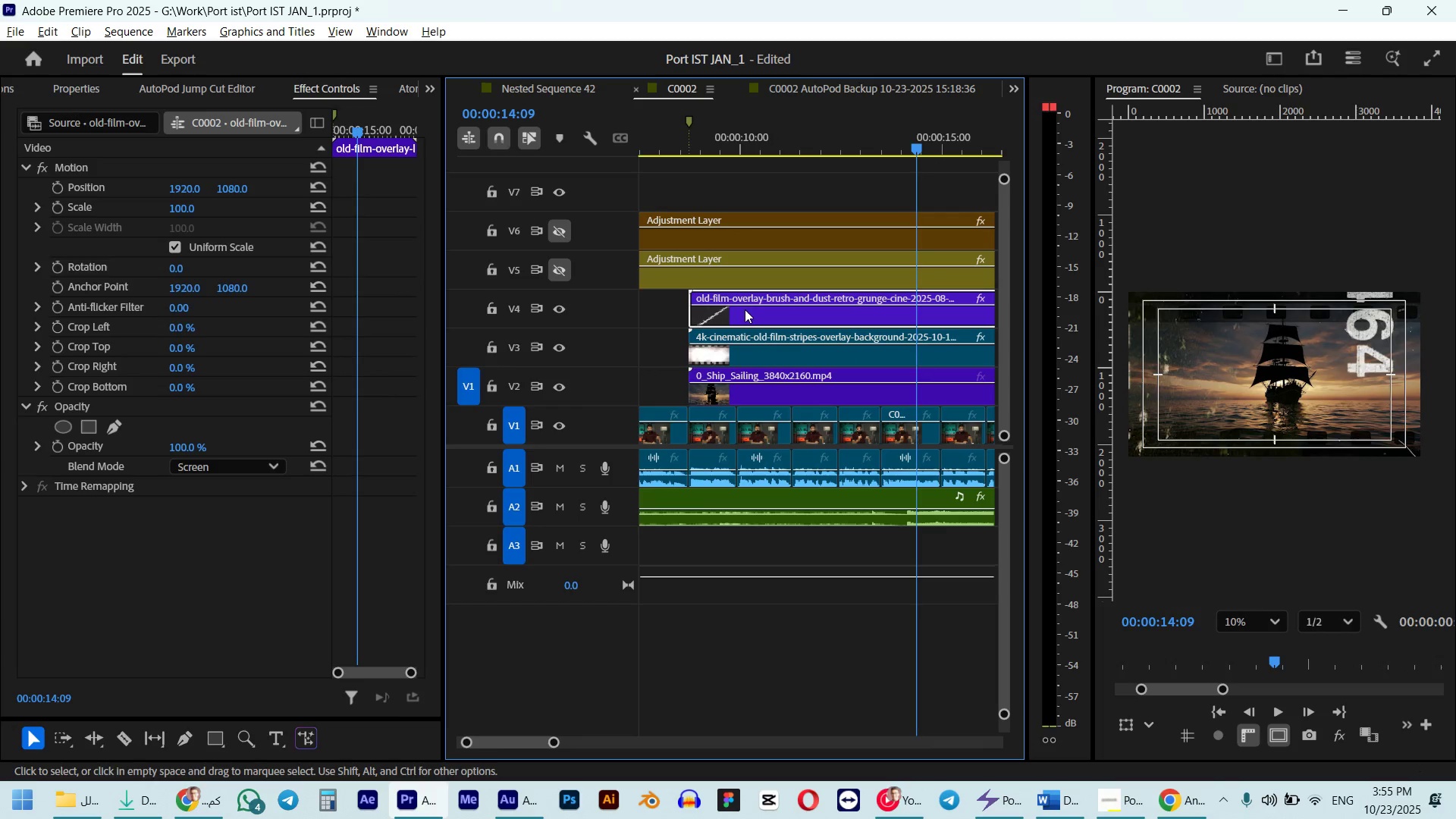 
left_click([746, 309])
 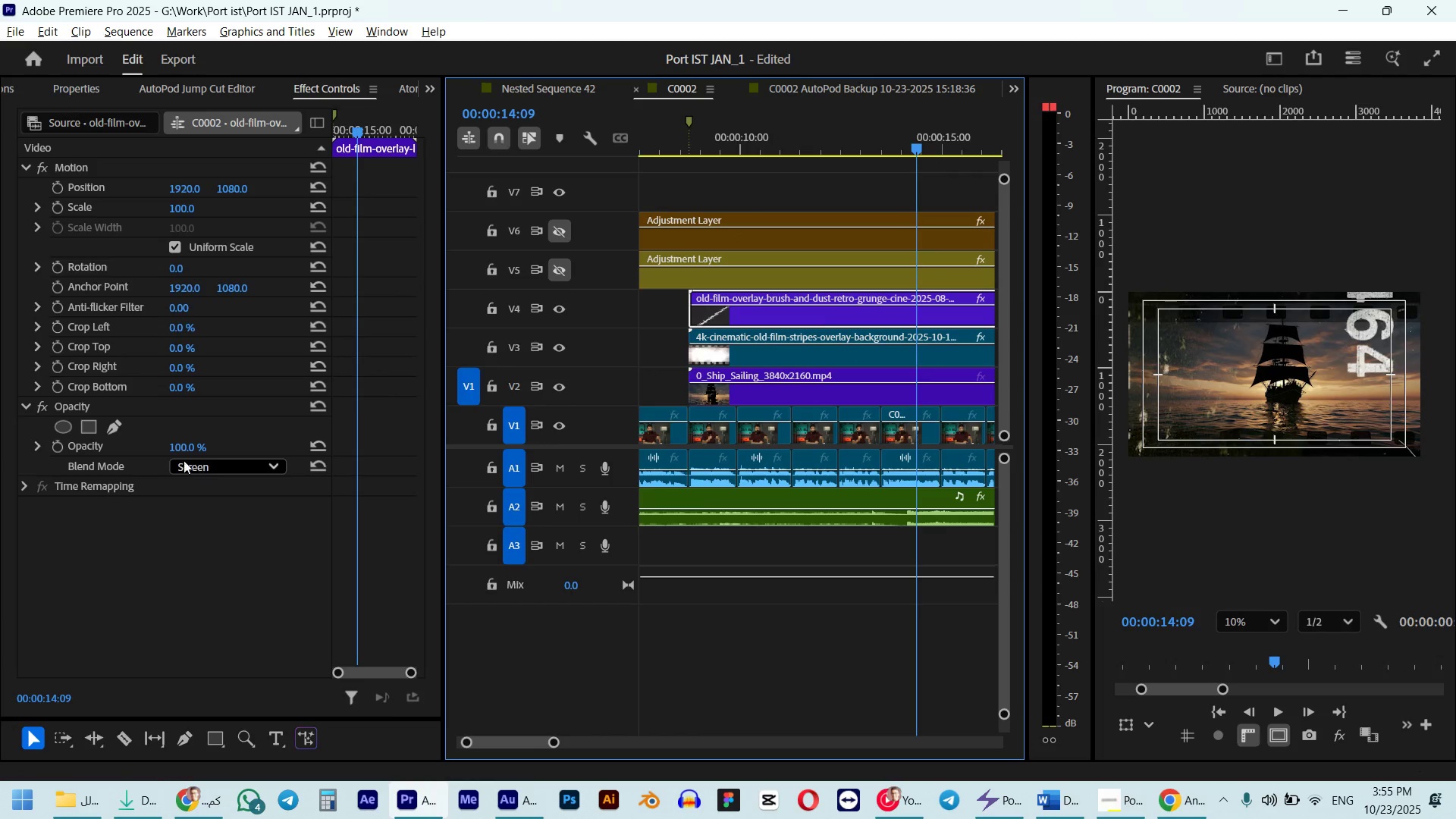 
left_click([178, 447])
 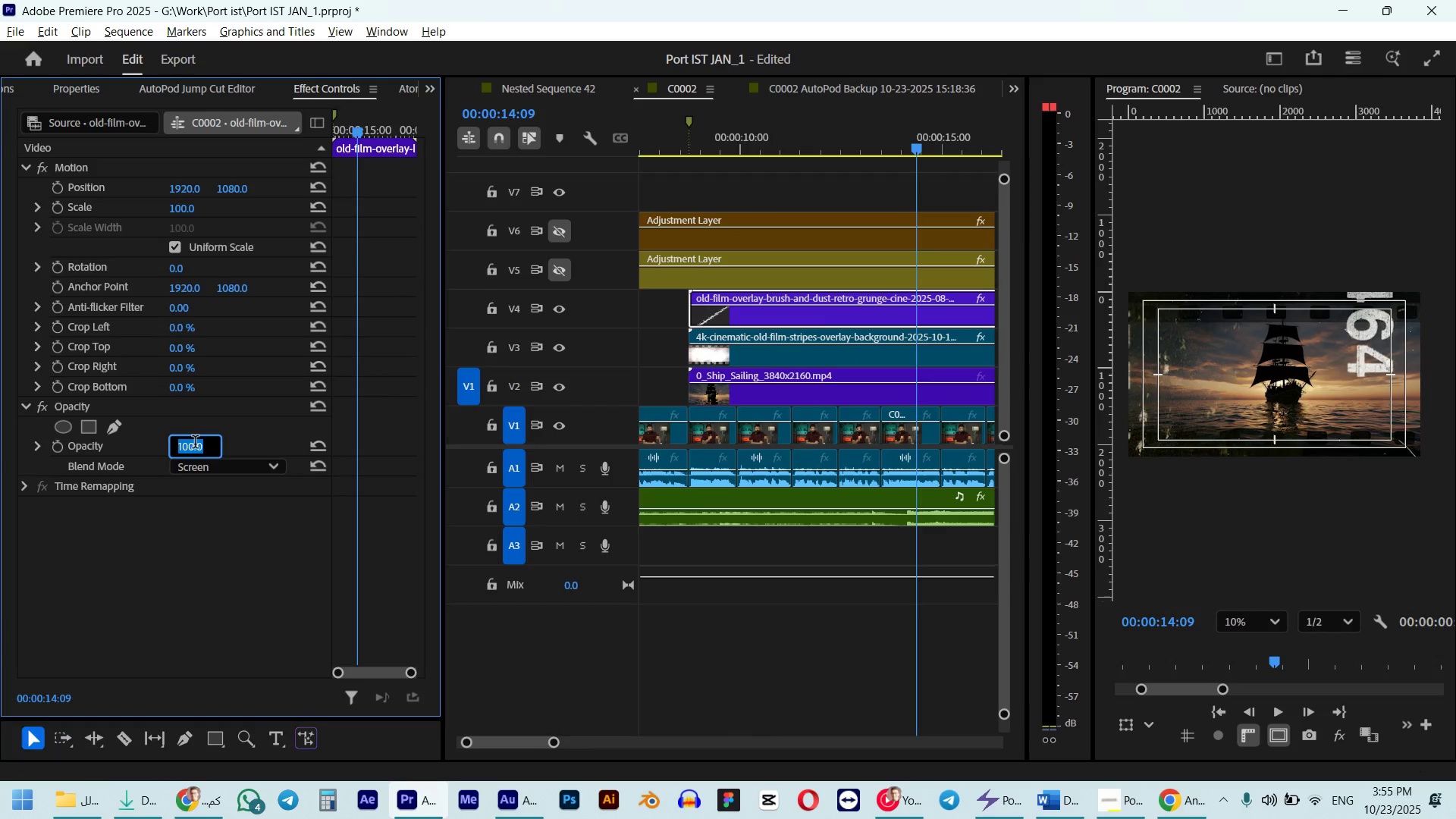 
key(Numpad6)
 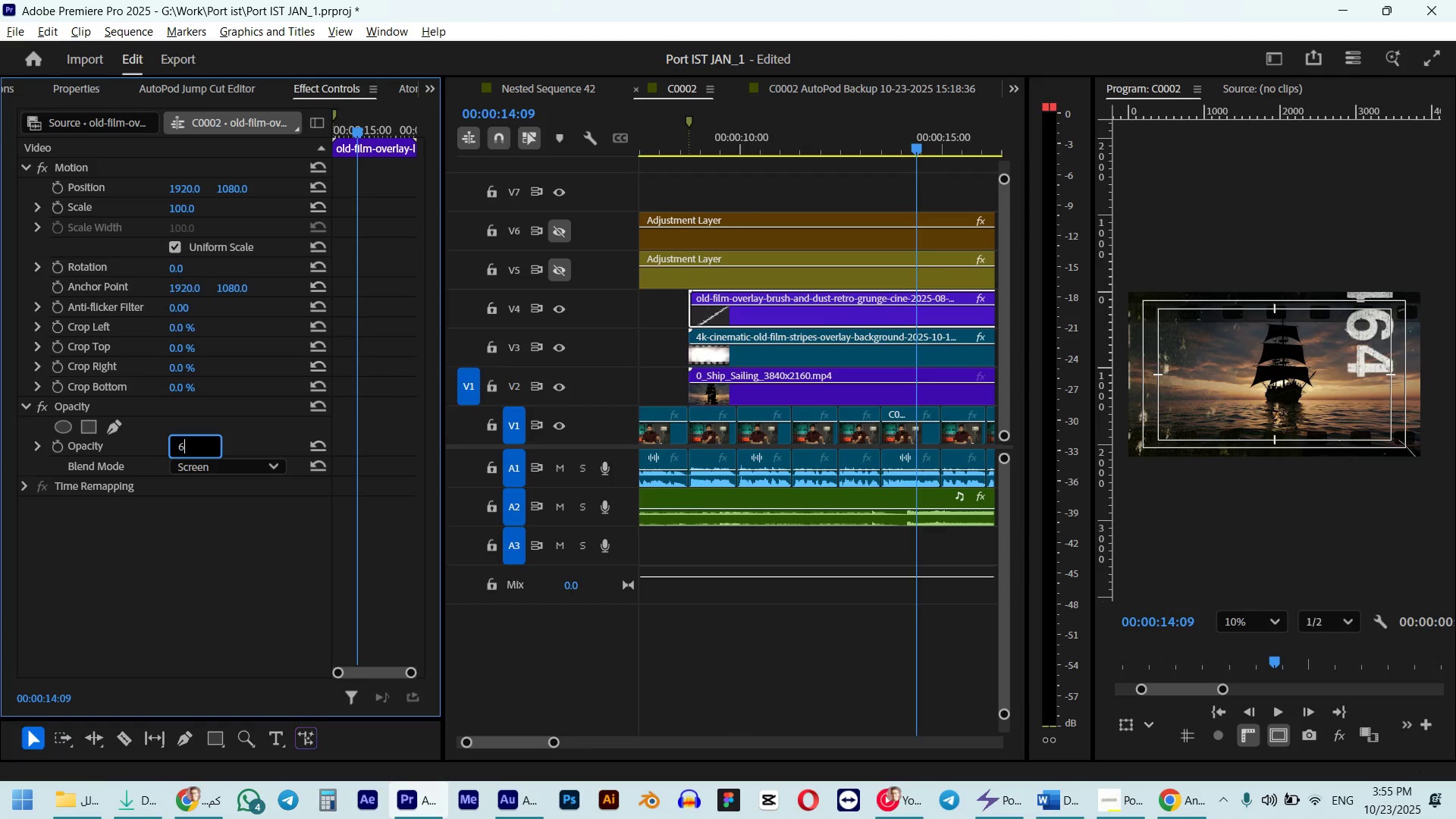 
key(Numpad0)
 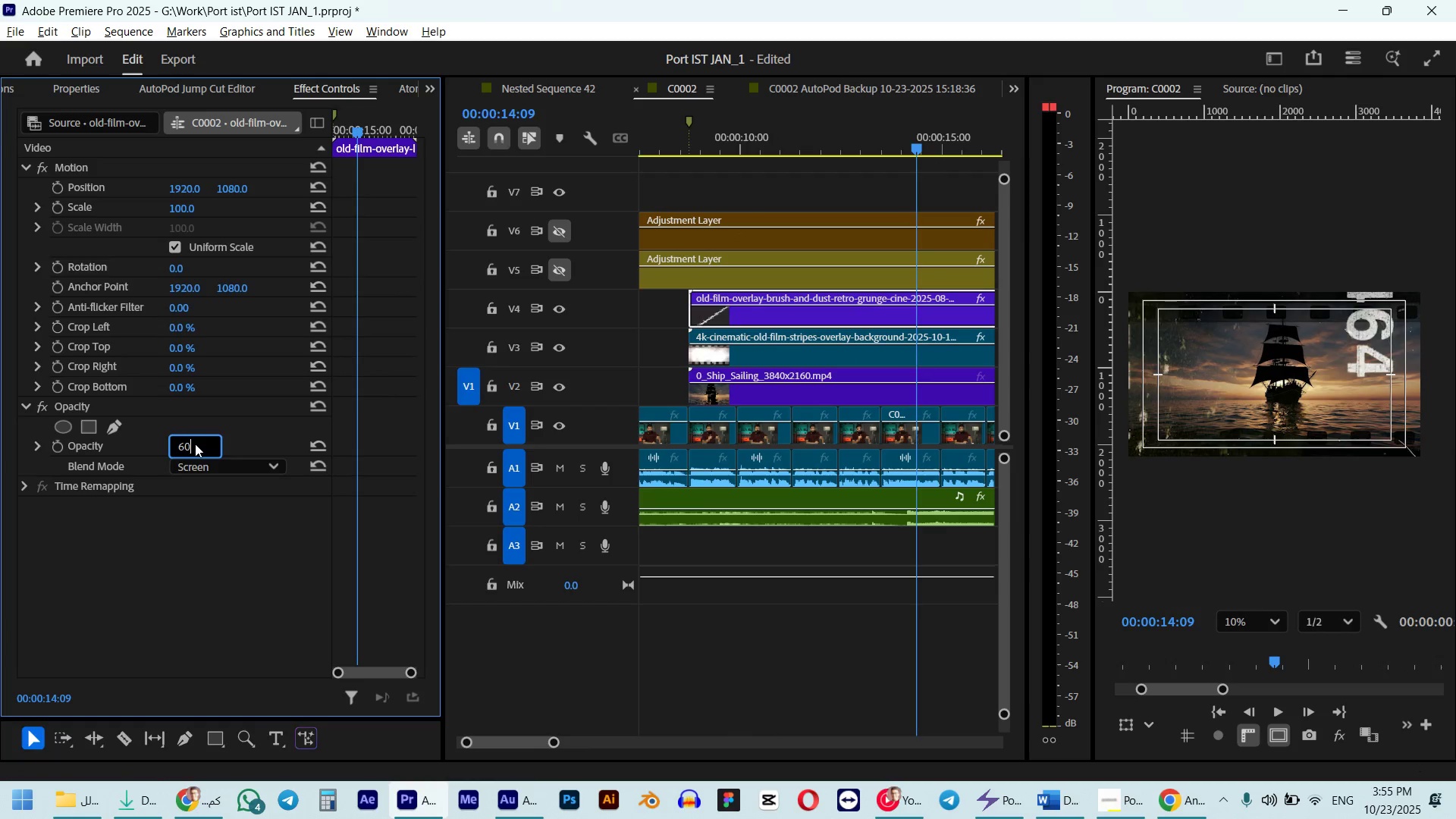 
key(NumpadEnter)
 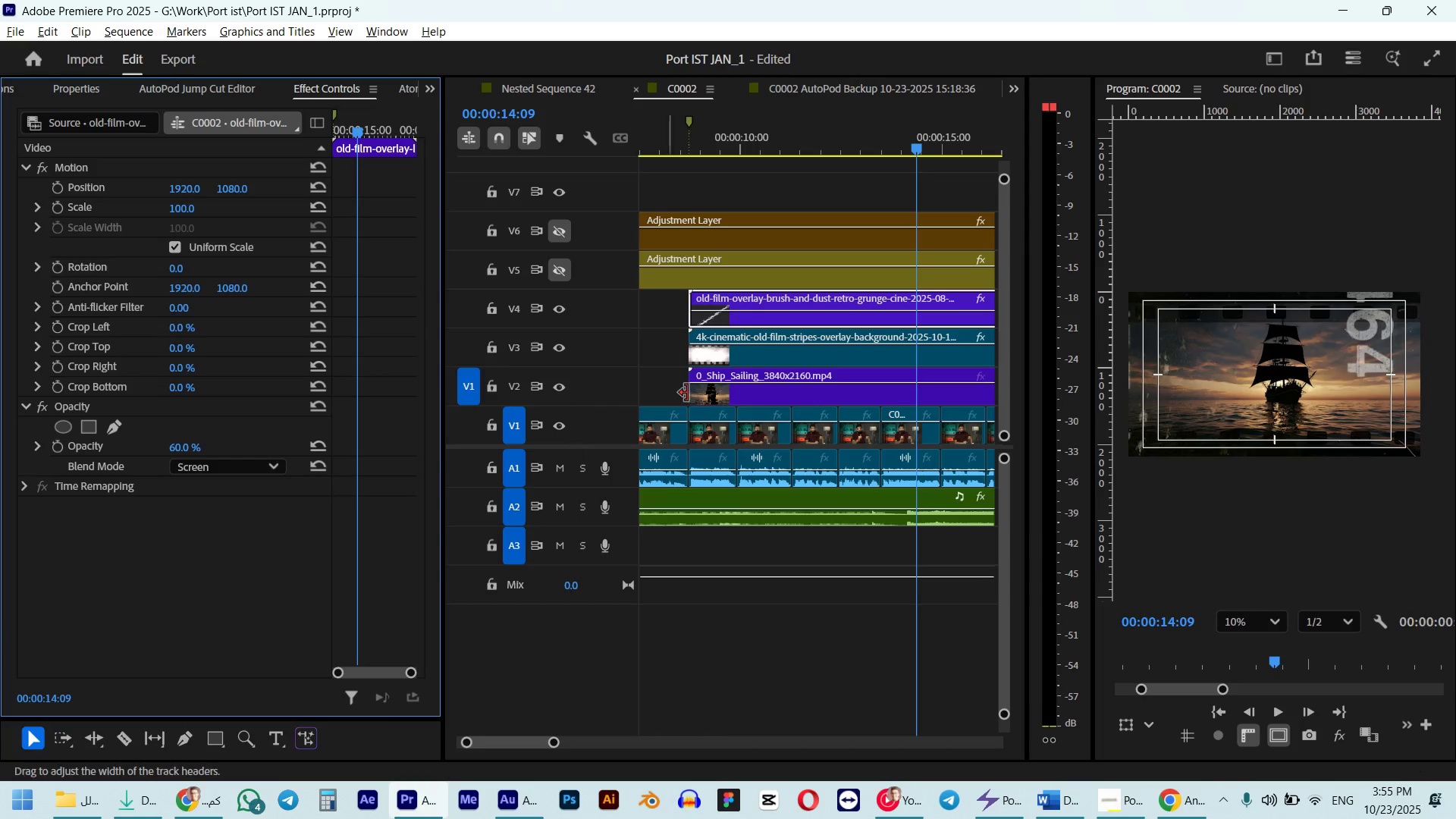 
left_click([759, 348])
 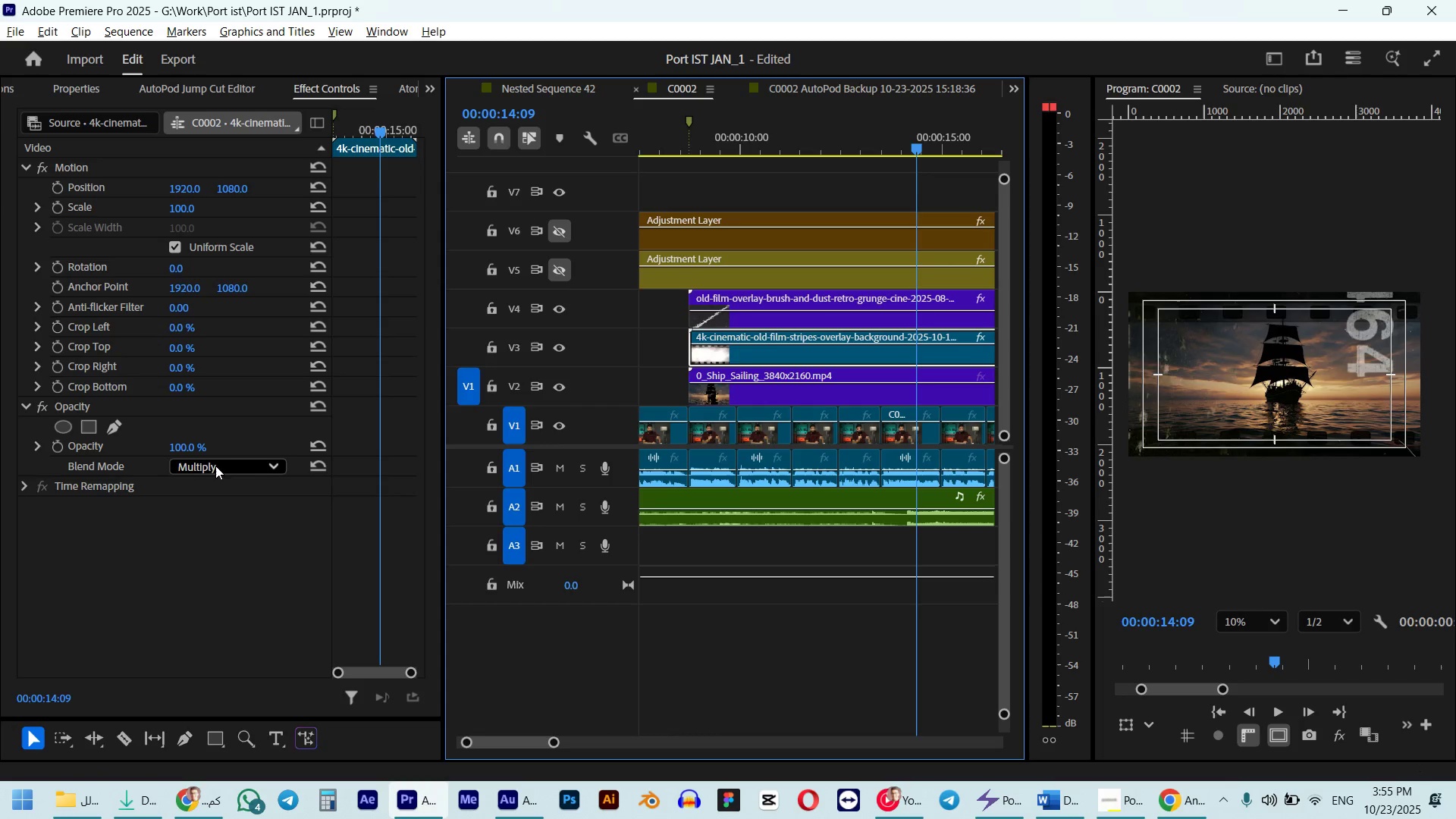 
left_click([181, 443])
 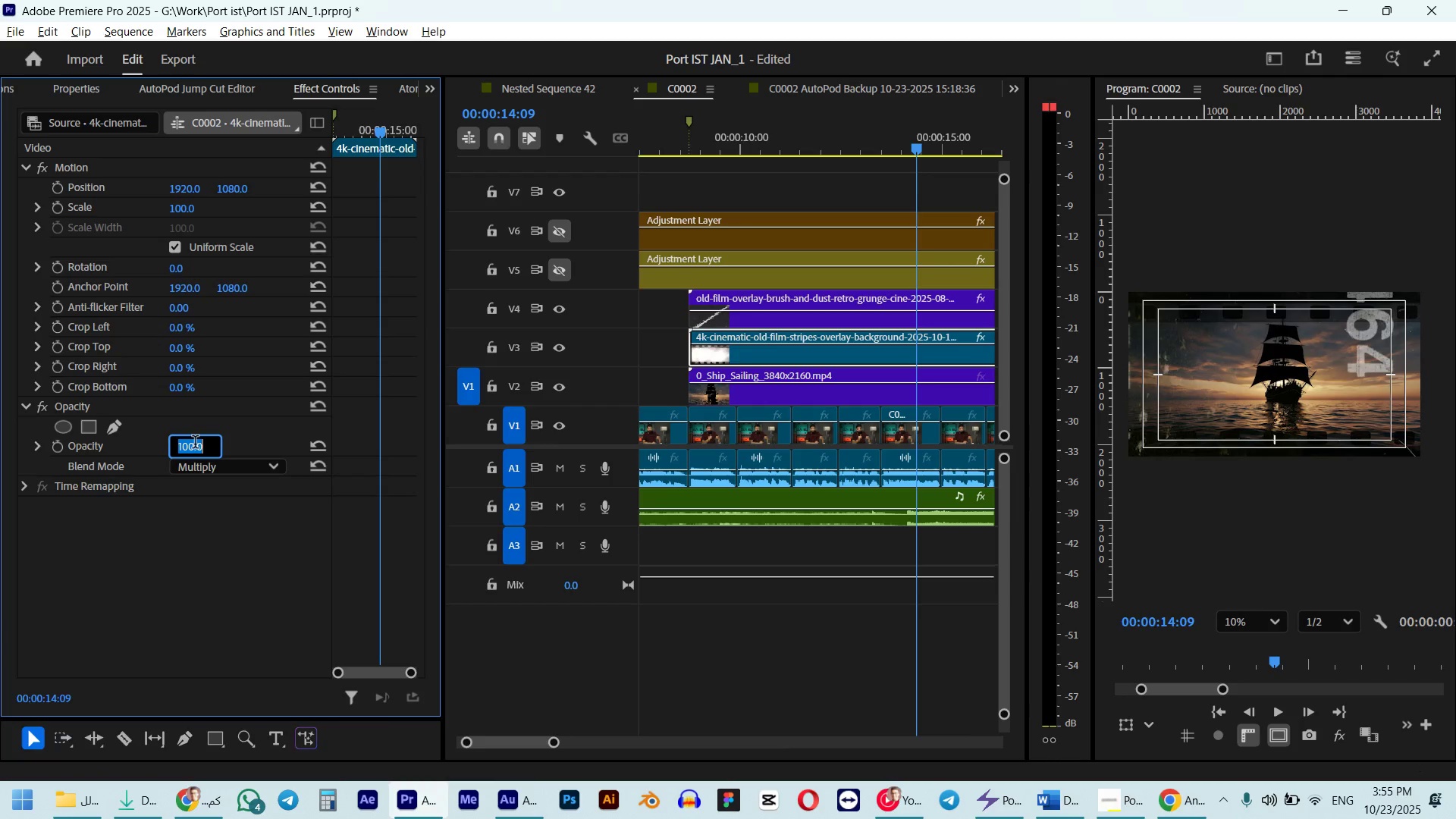 
key(Numpad6)
 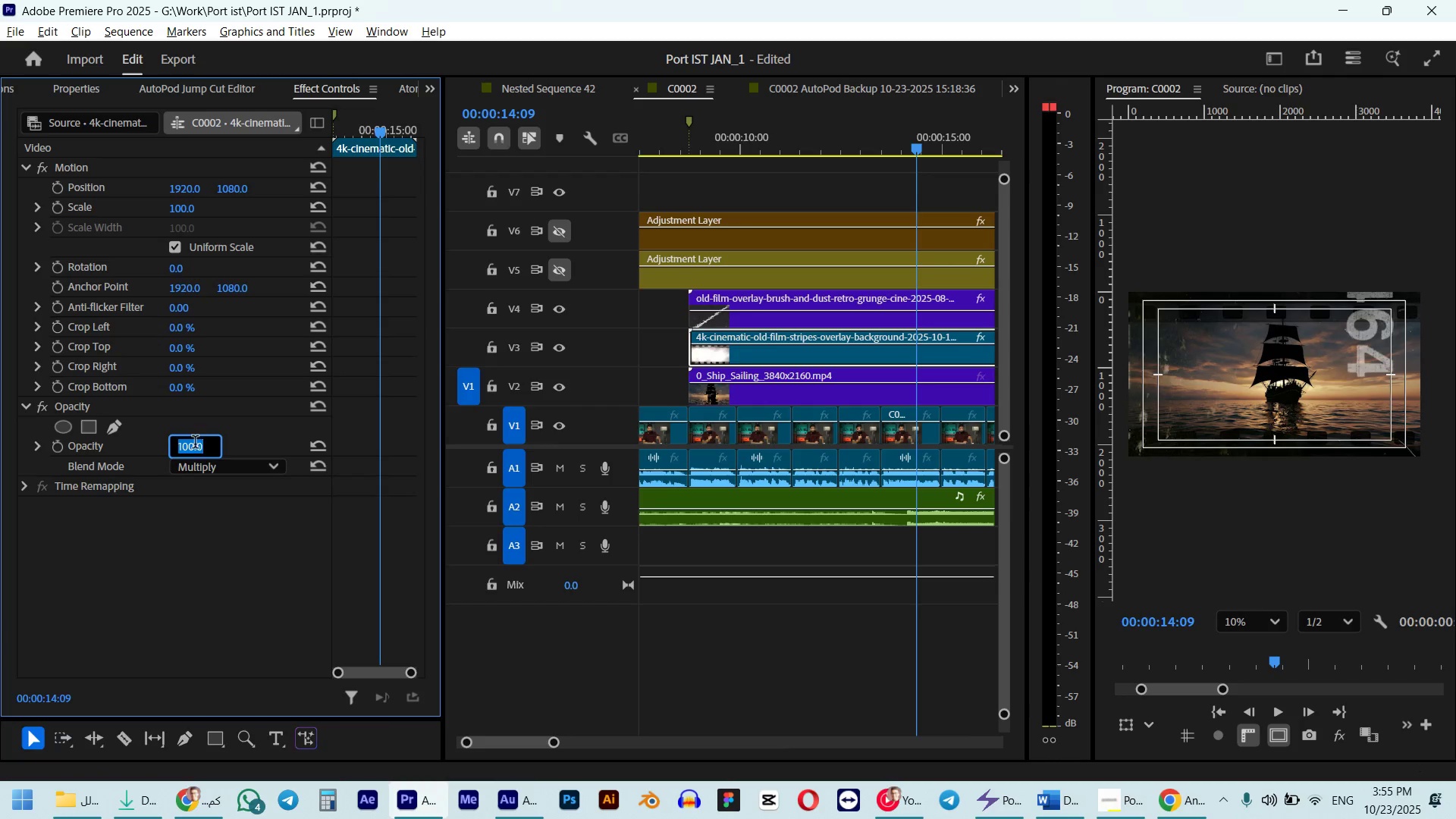 
key(Numpad0)
 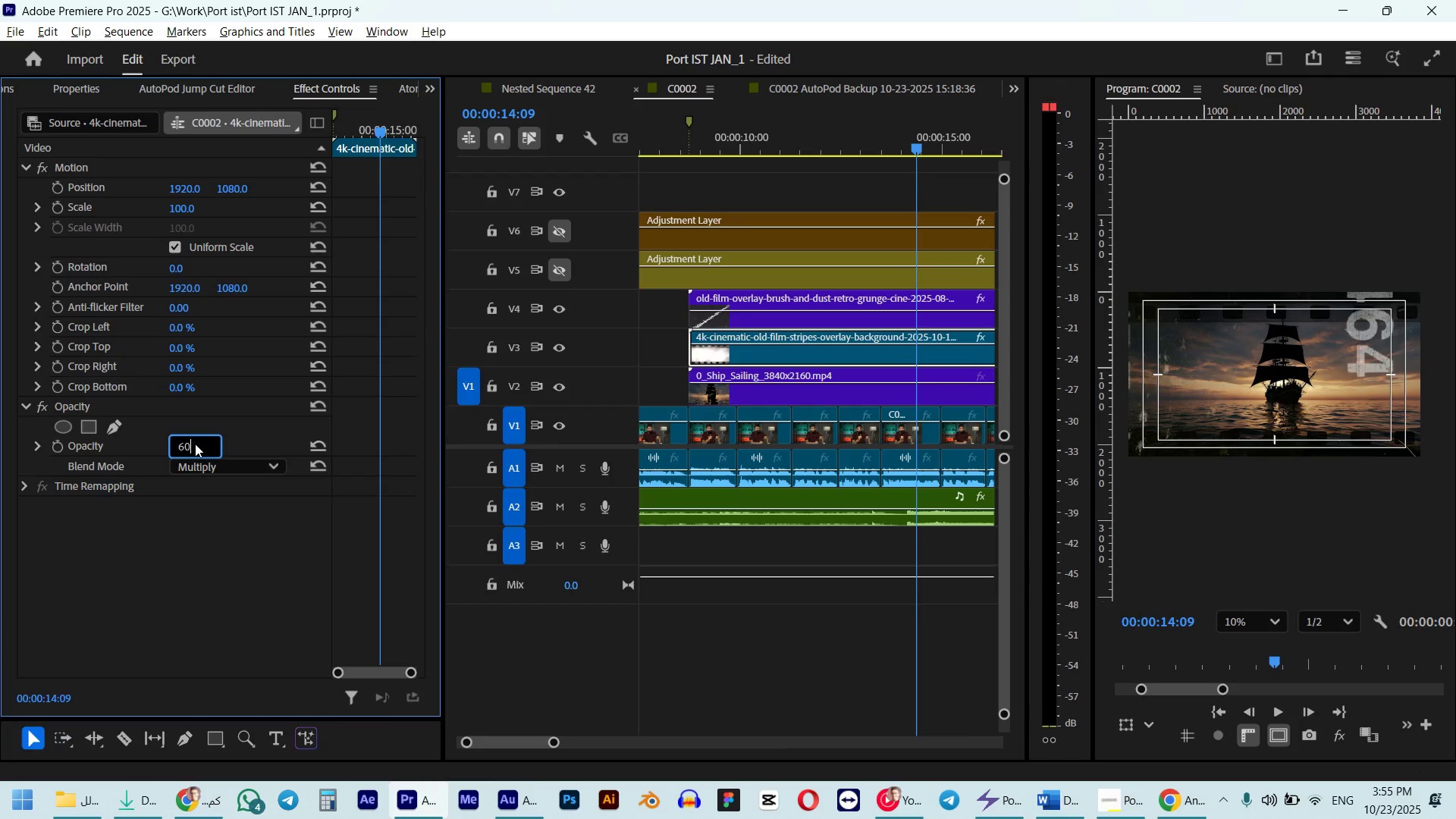 
key(NumpadEnter)
 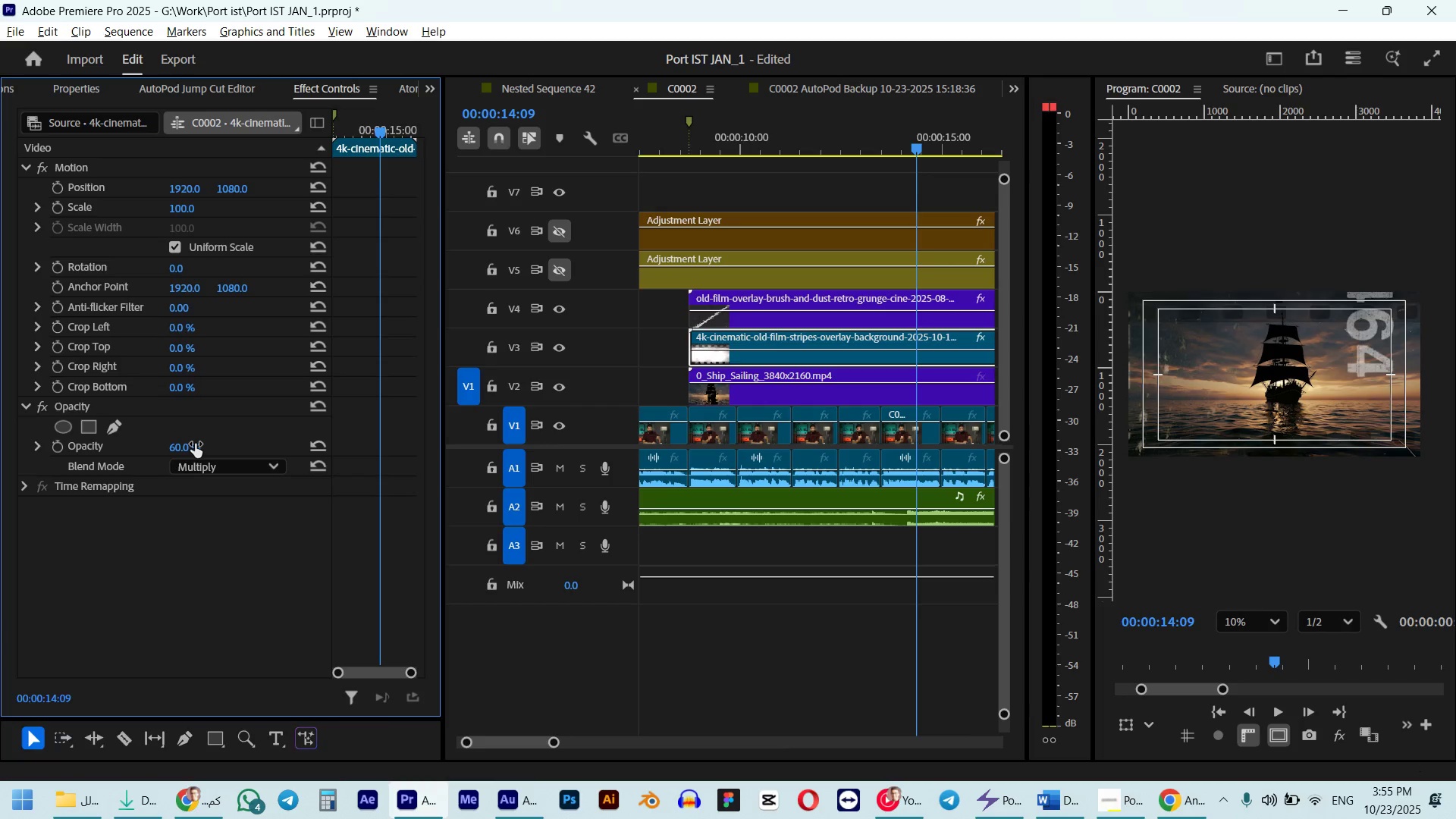 
key(Space)
 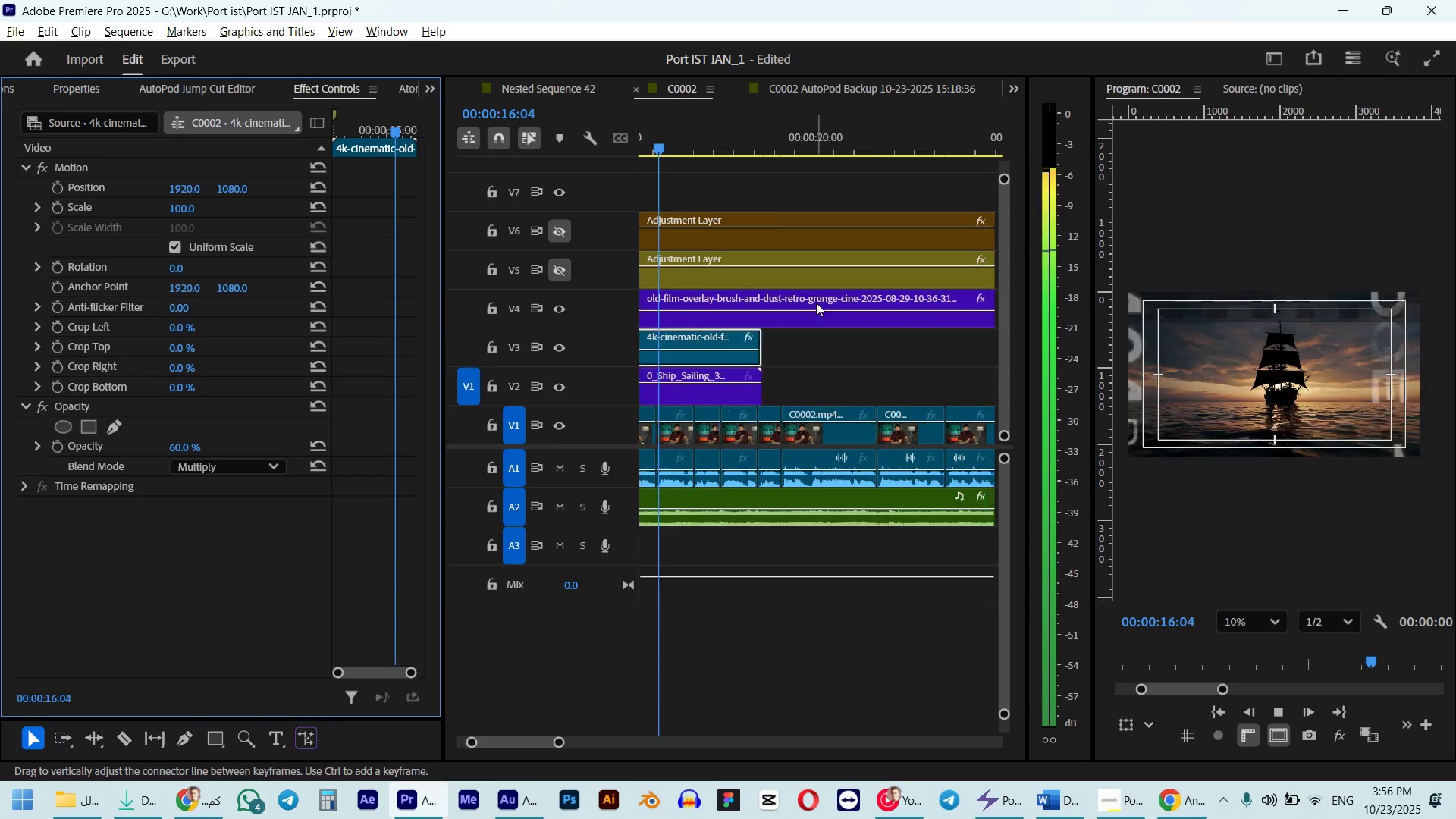 
key(Space)
 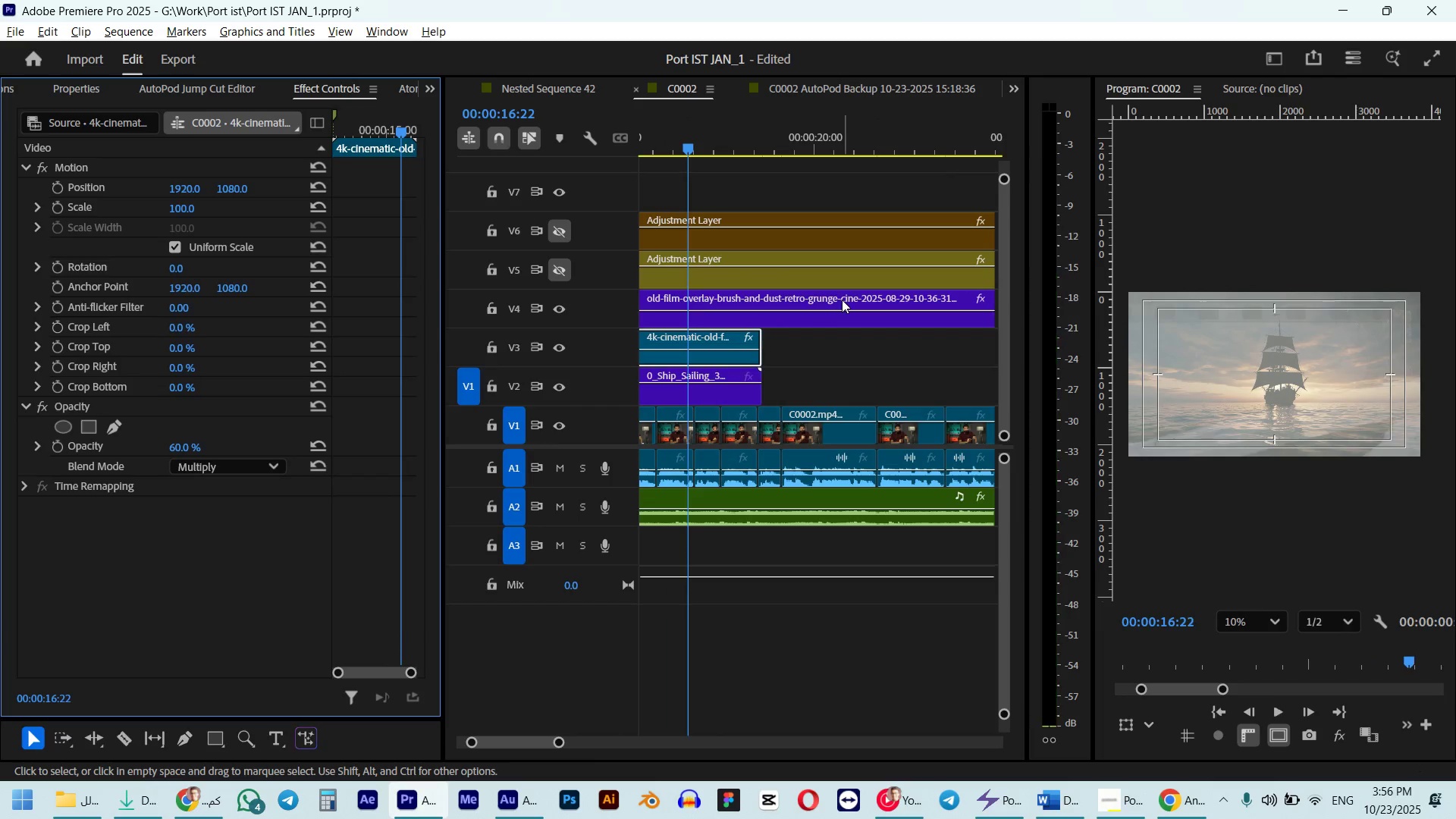 
scroll: coordinate [726, 200], scroll_direction: up, amount: 14.0
 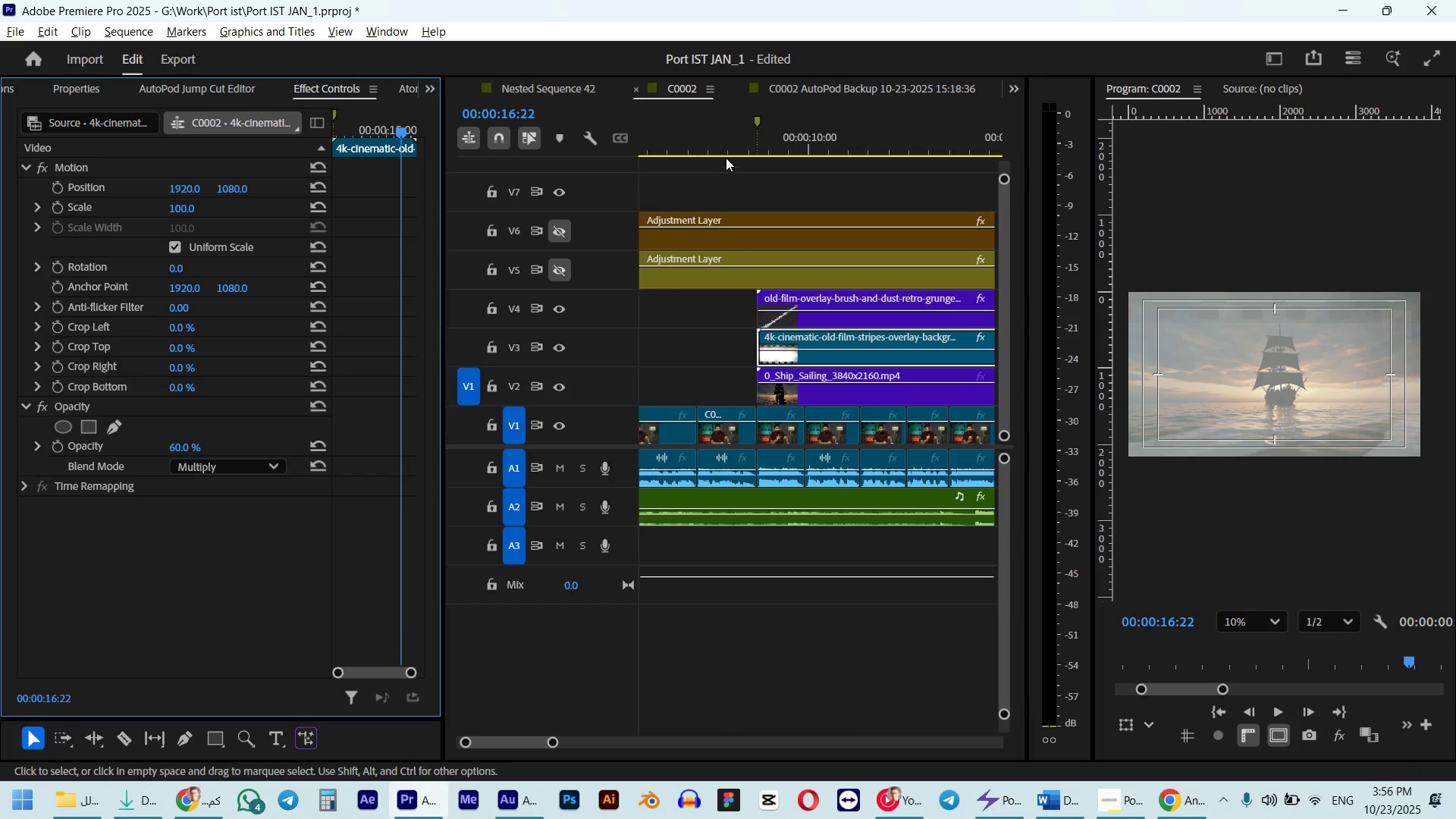 
left_click([736, 144])
 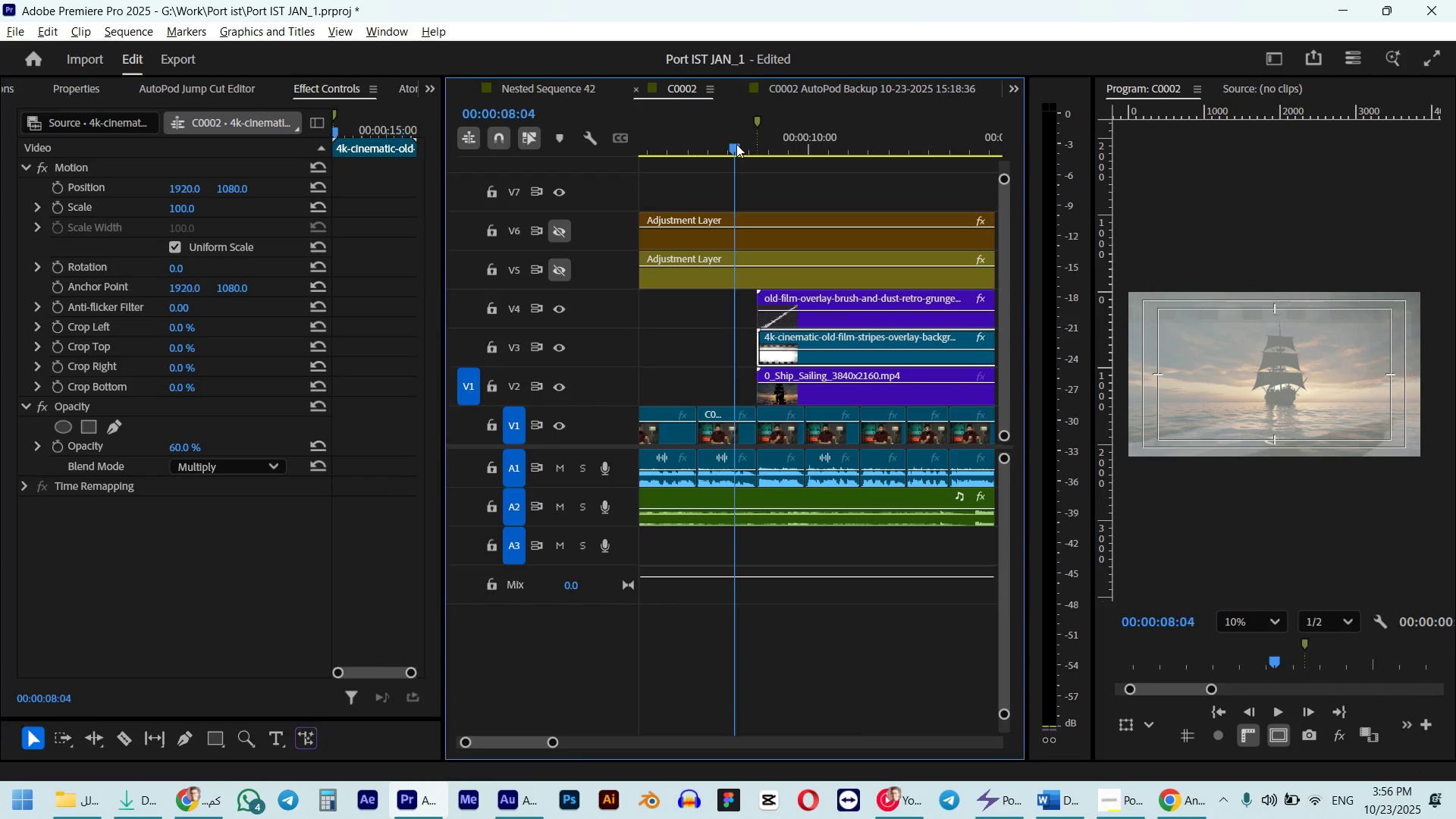 
key(Space)
 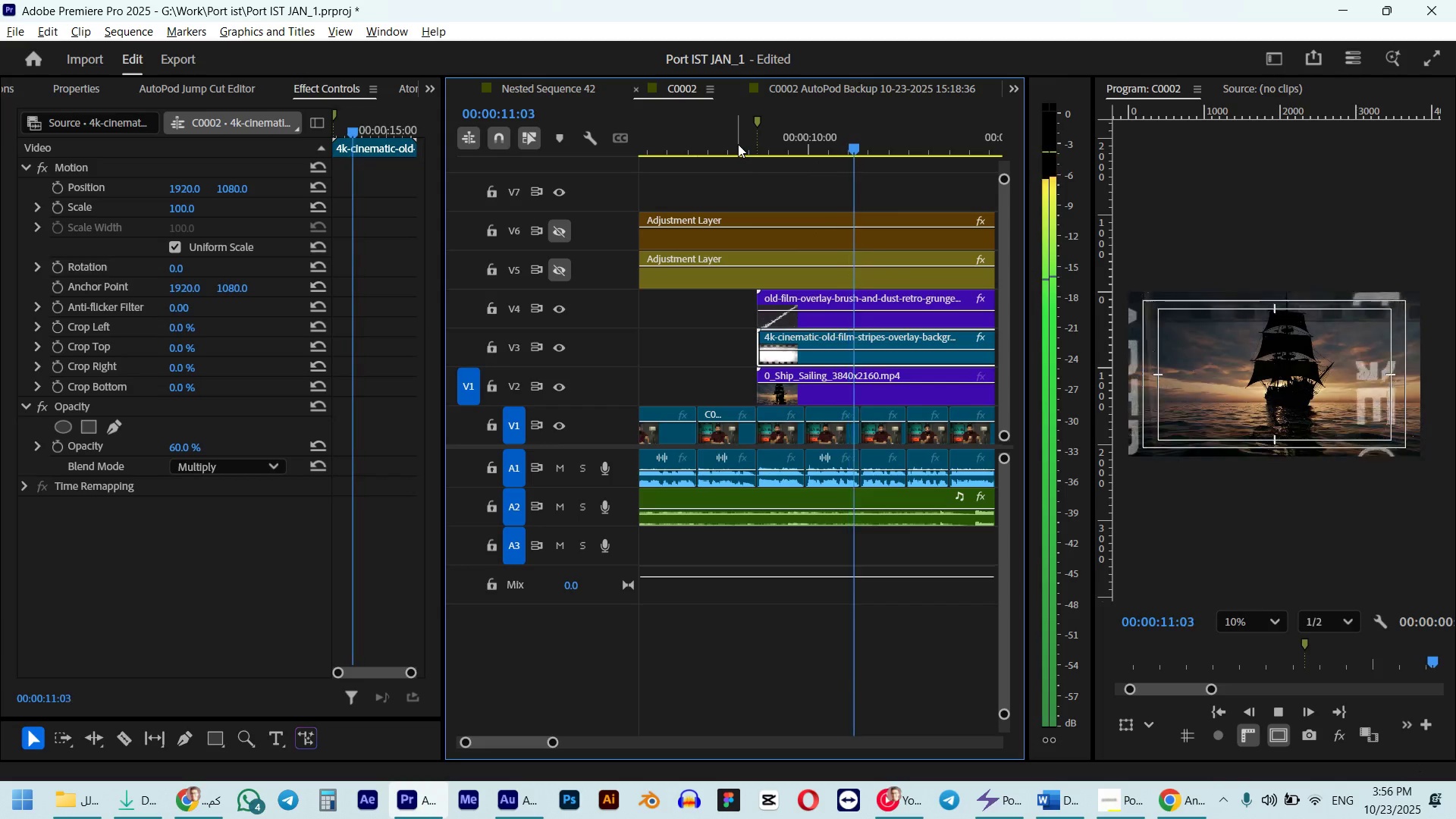 
wait(8.59)
 